 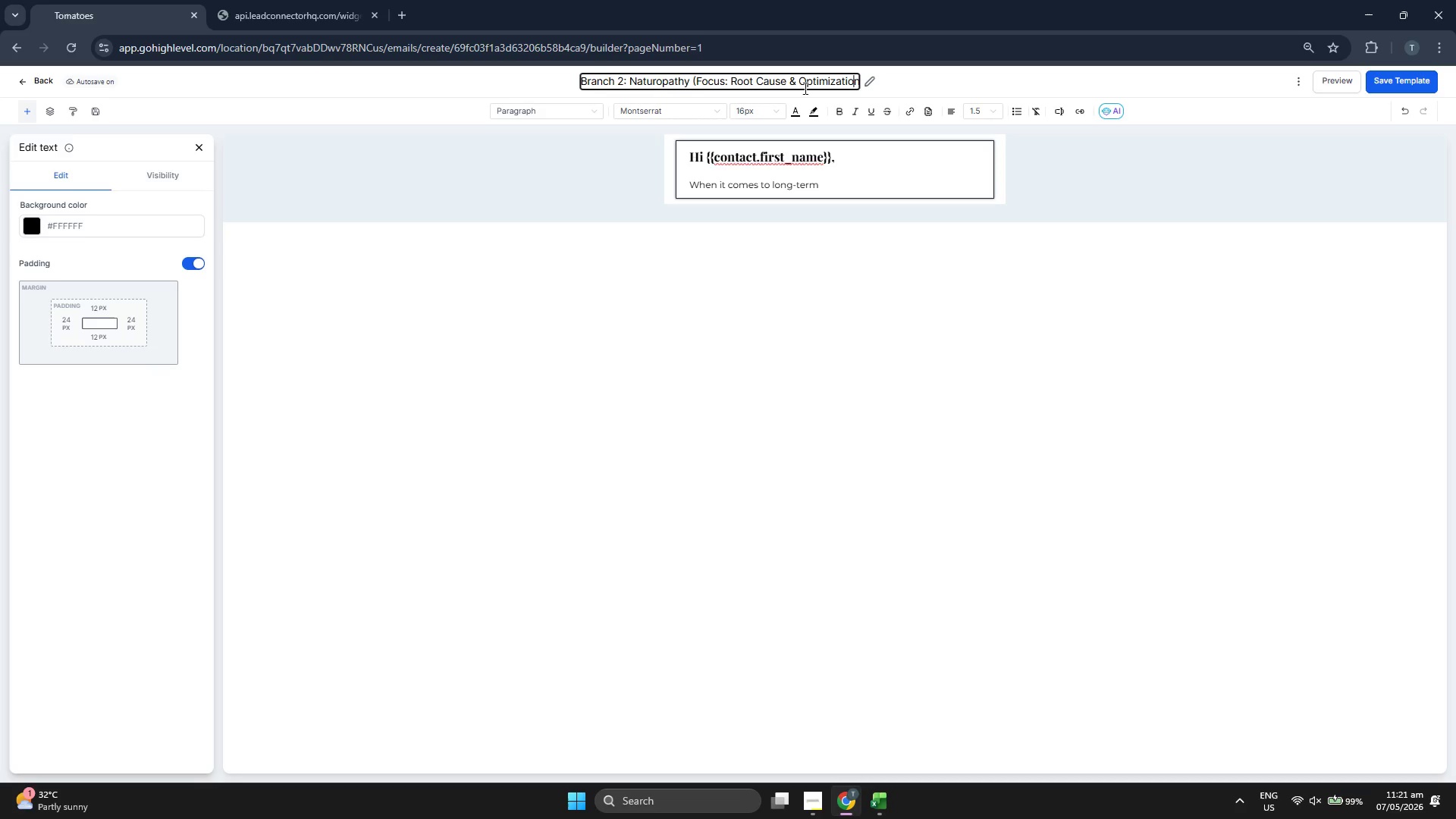 
key(ArrowRight)
 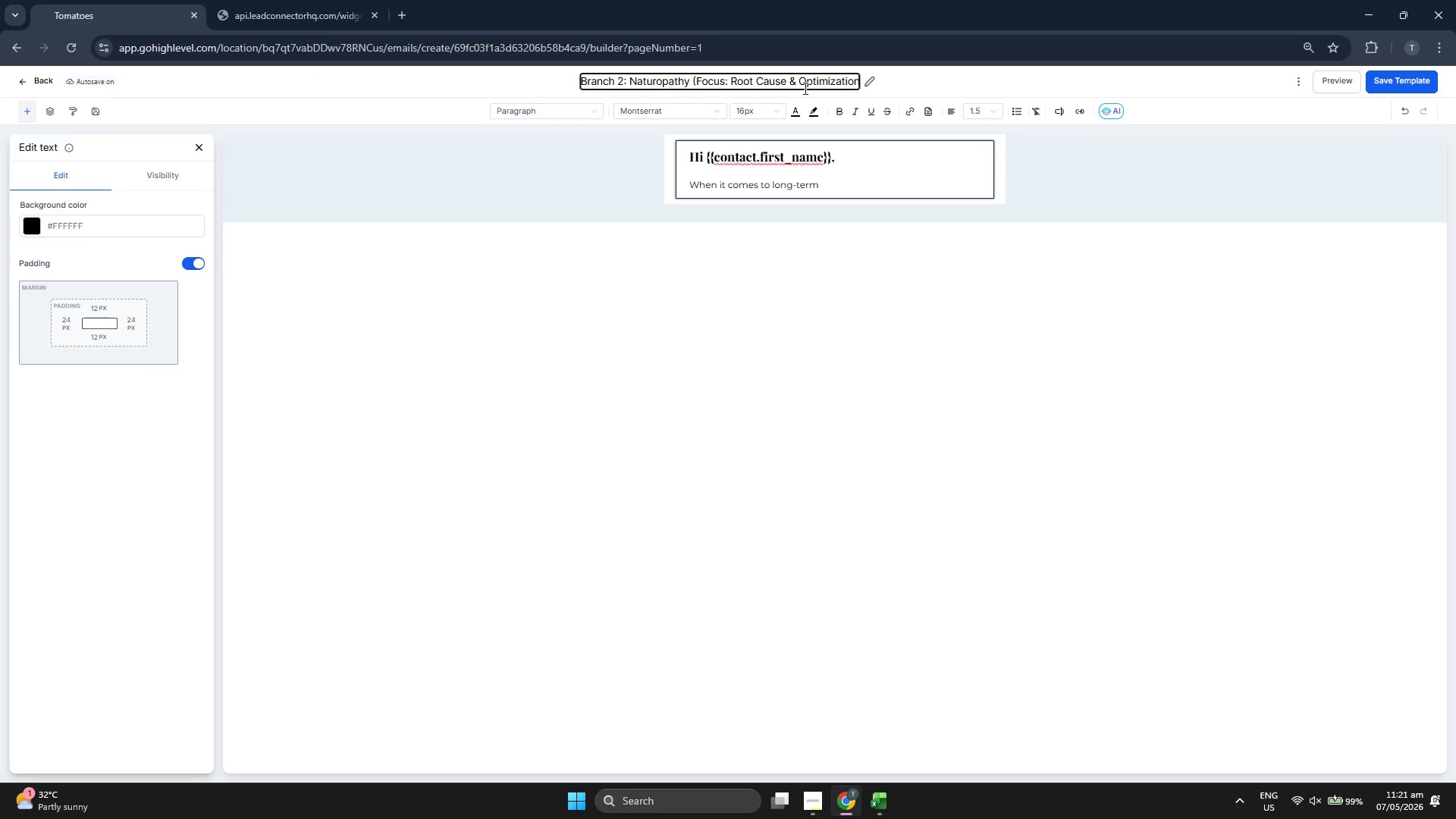 
key(ArrowRight)
 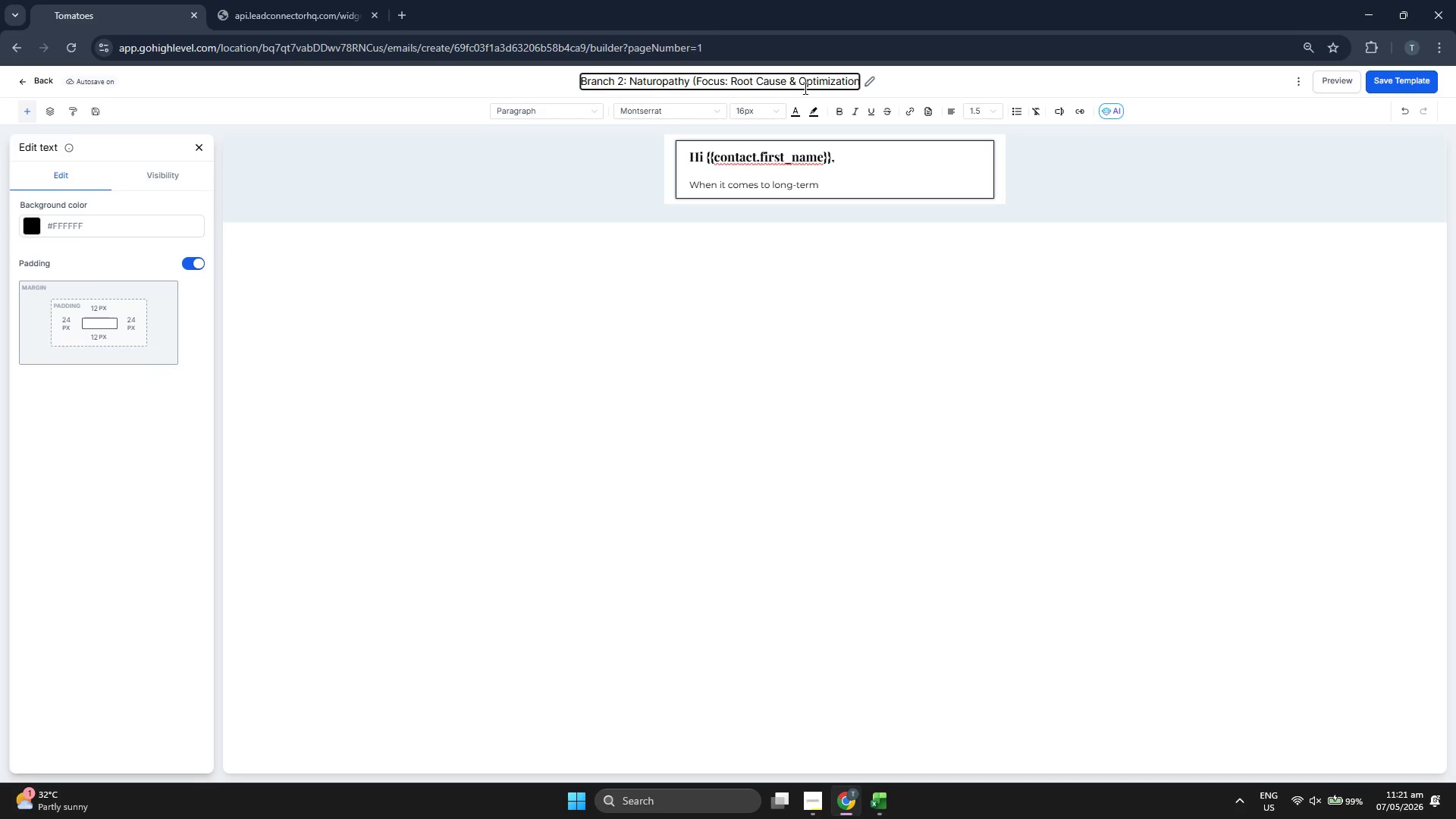 
key(ArrowRight)
 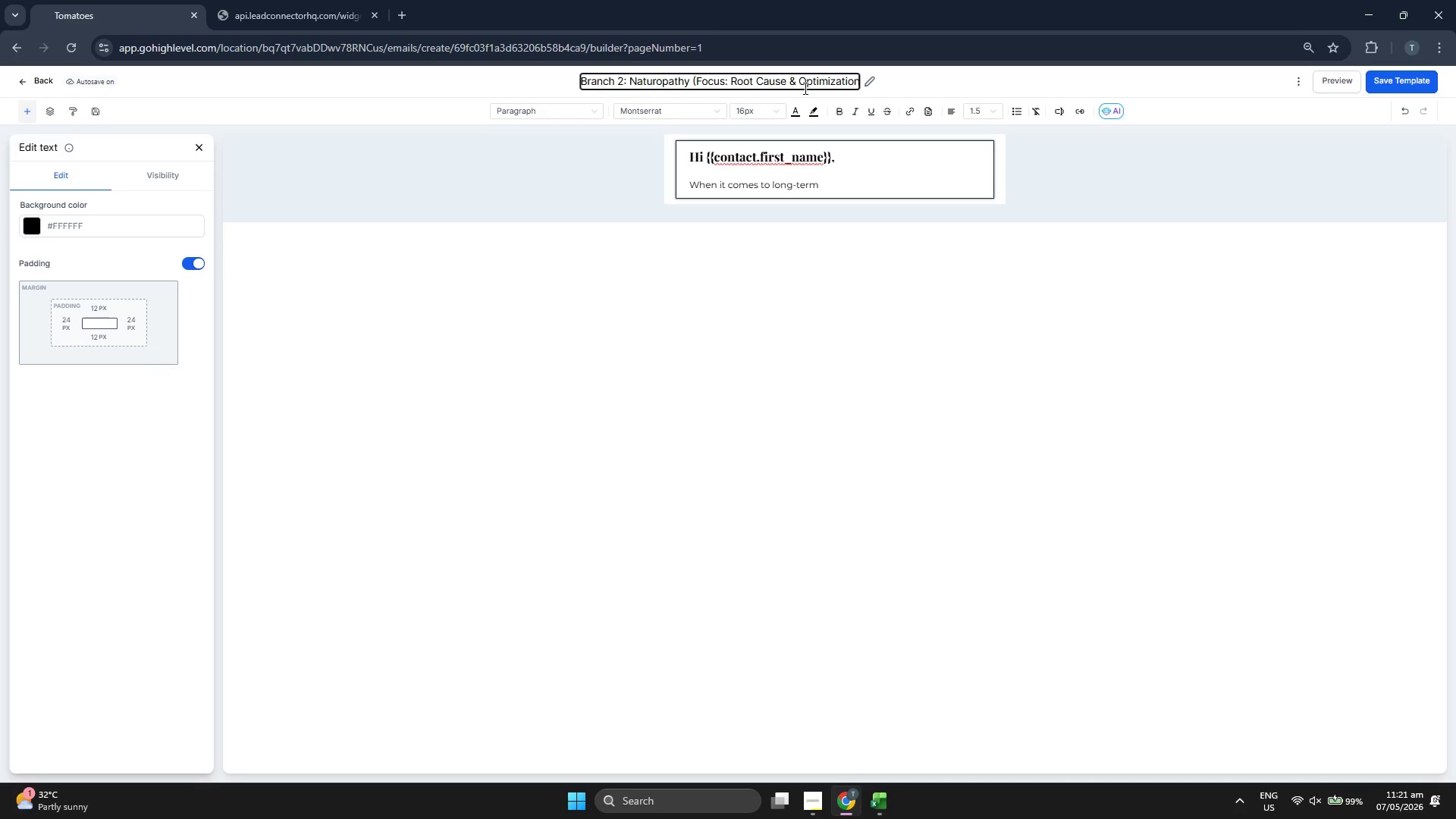 
key(ArrowRight)
 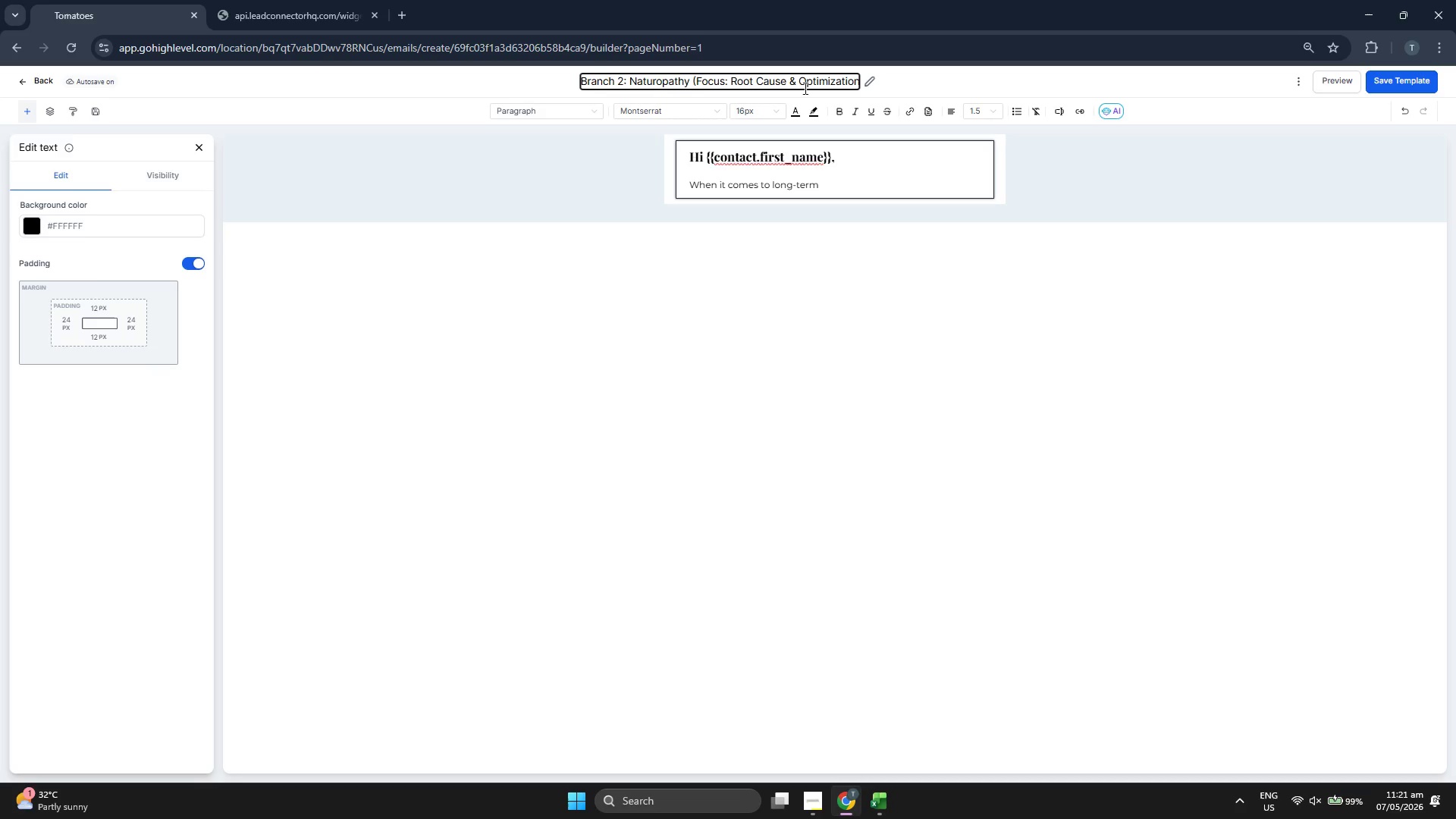 
key(ArrowRight)
 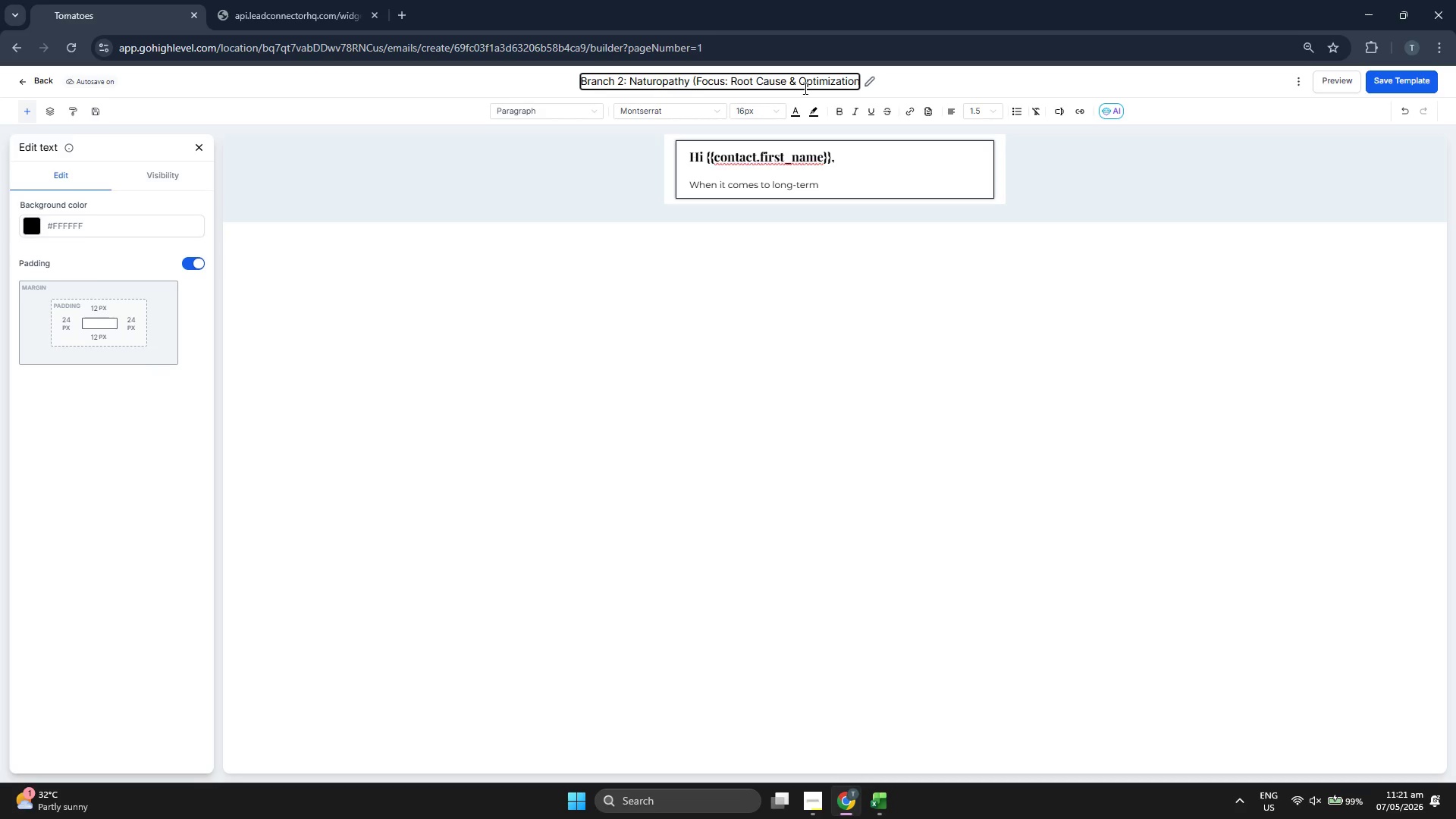 
key(ArrowRight)
 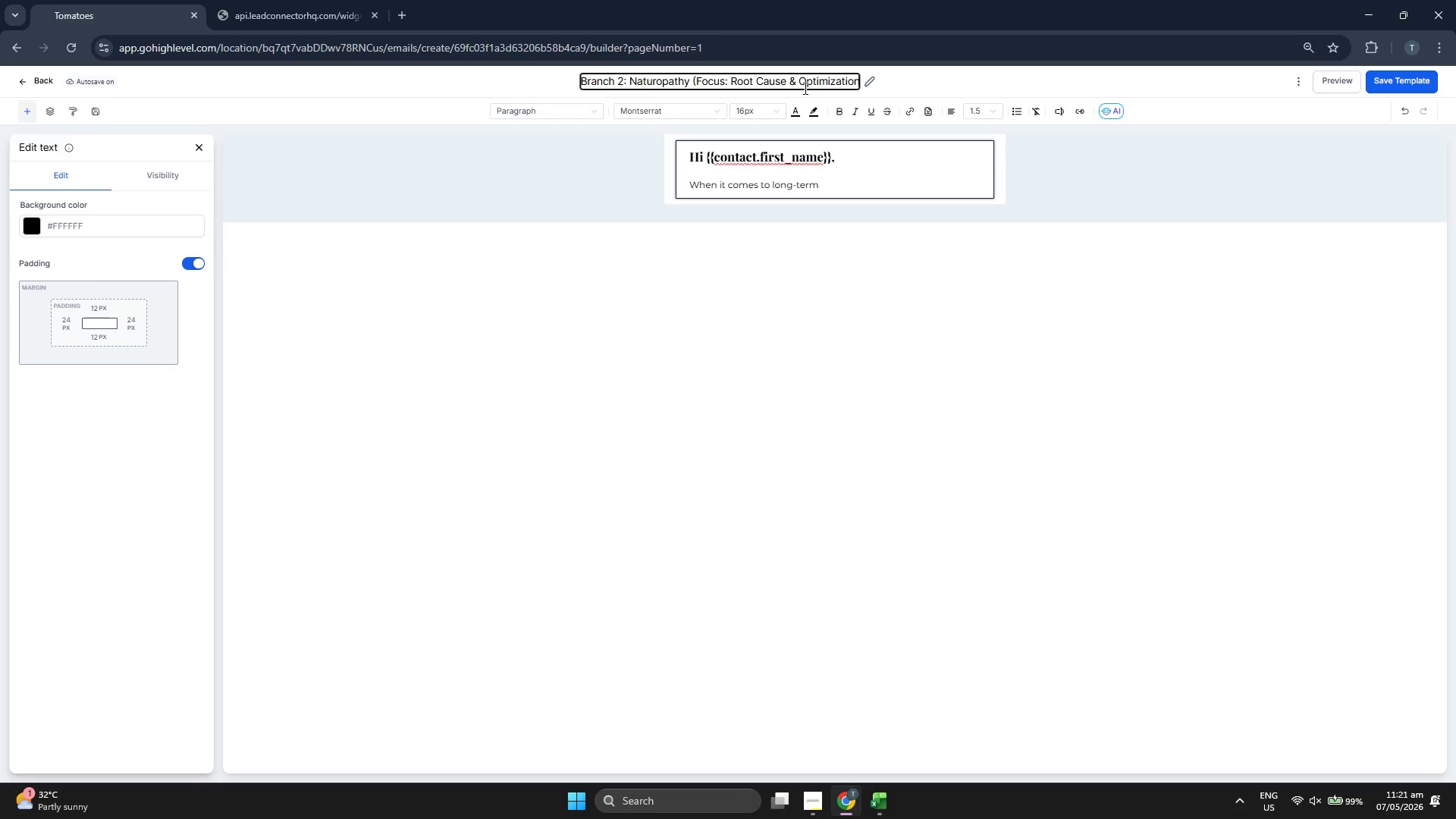 
key(ArrowRight)
 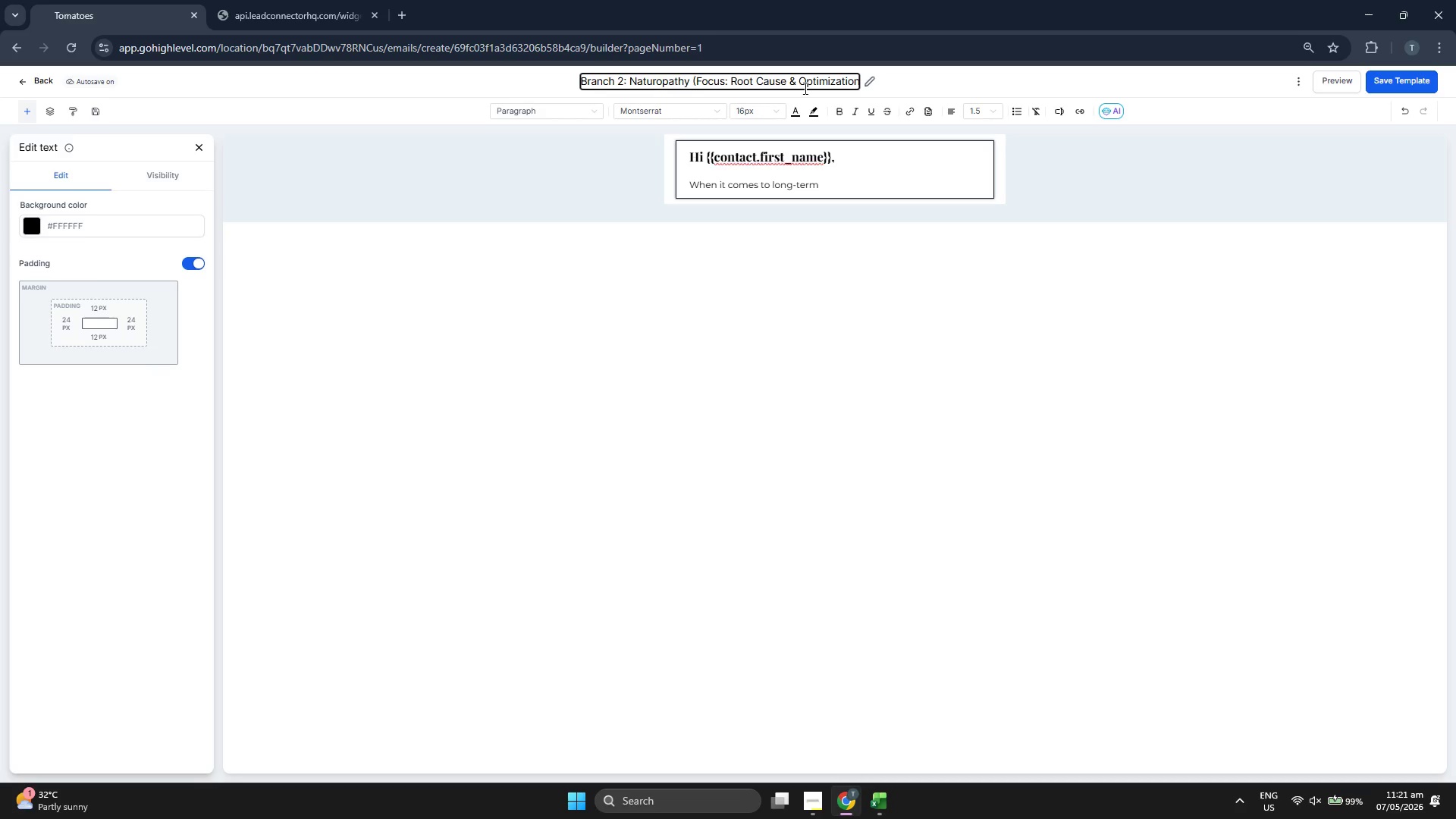 
key(ArrowRight)
 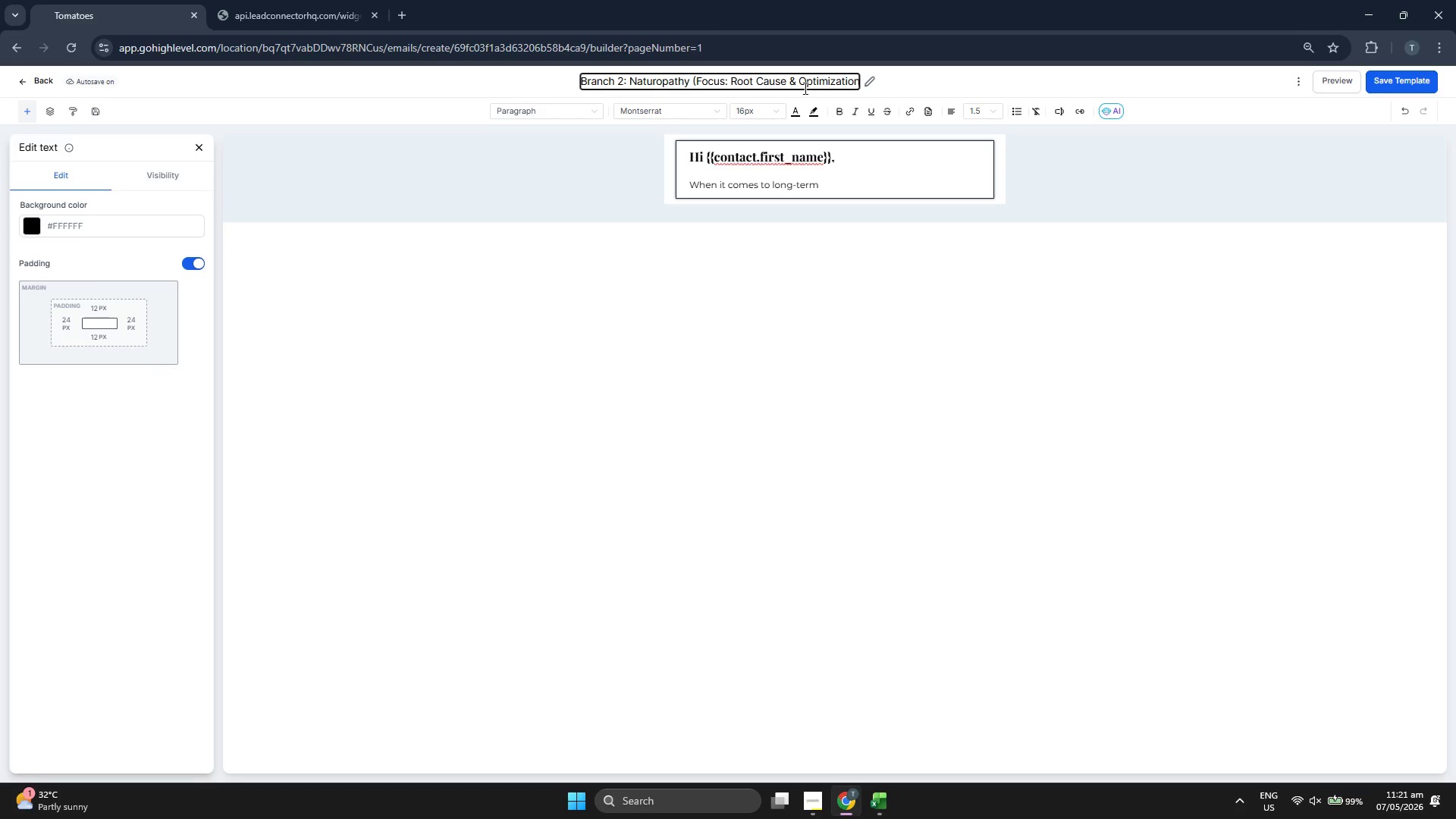 
key(ArrowRight)
 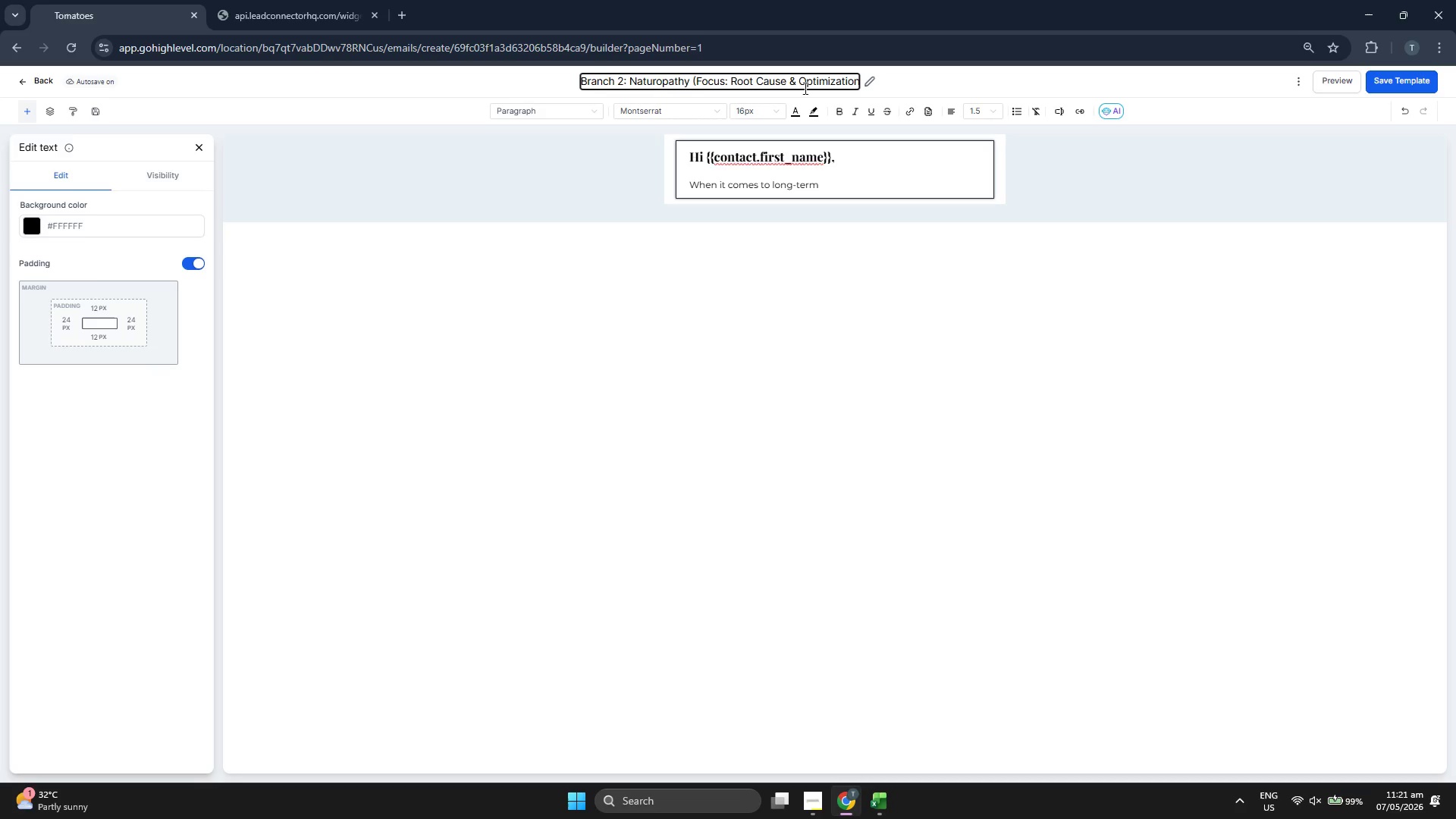 
key(ArrowRight)
 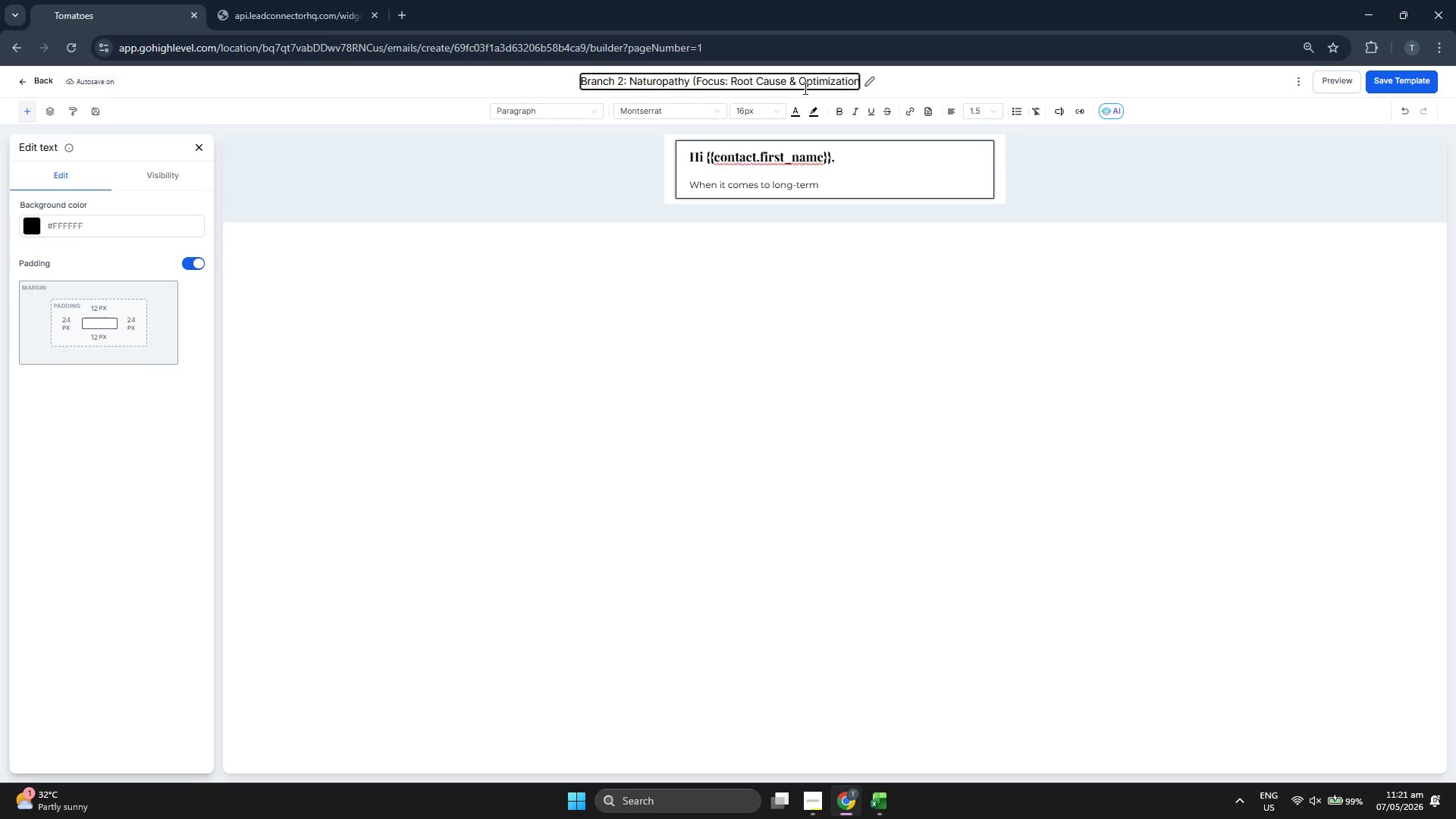 
key(ArrowRight)
 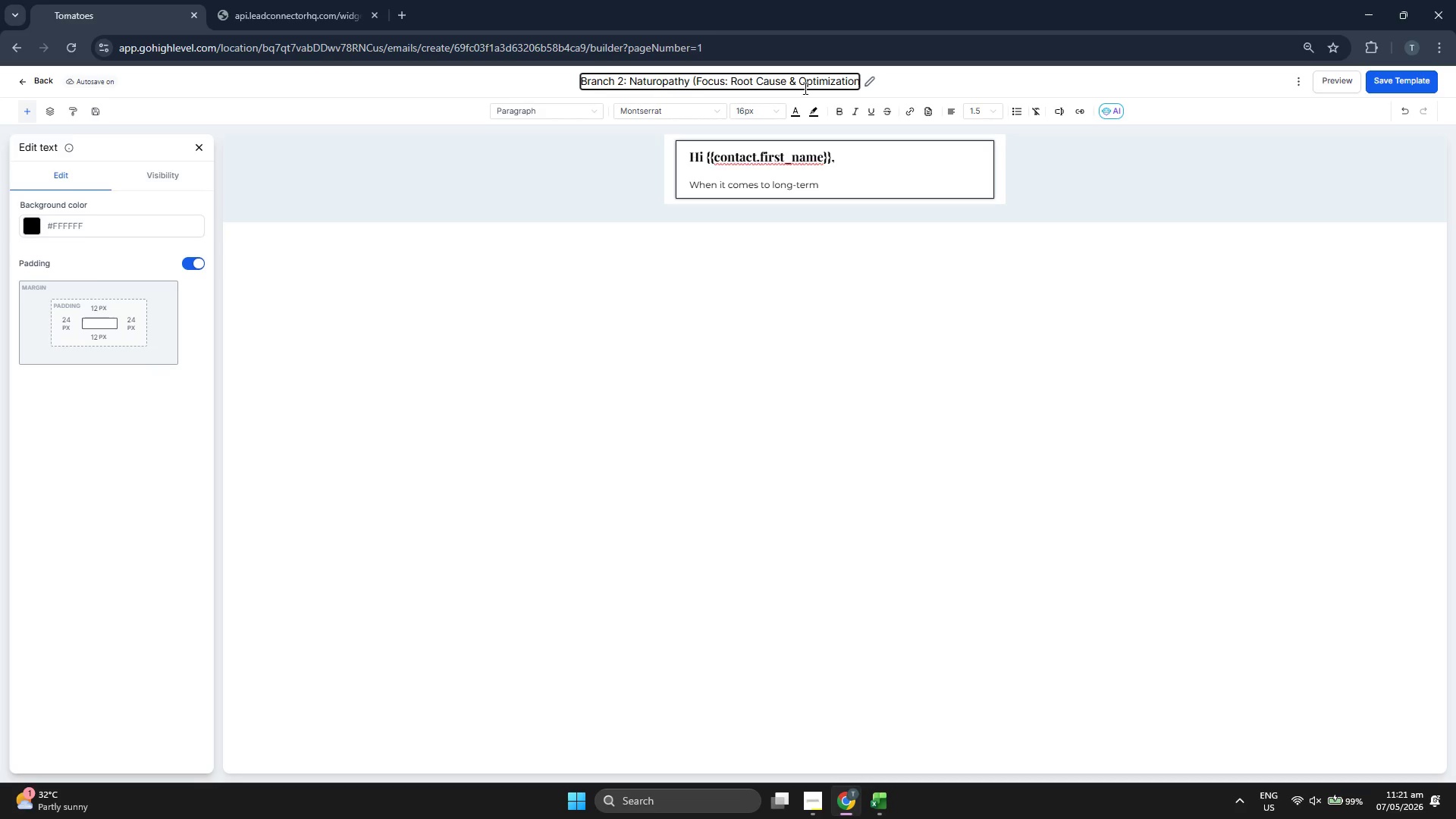 
key(ArrowRight)
 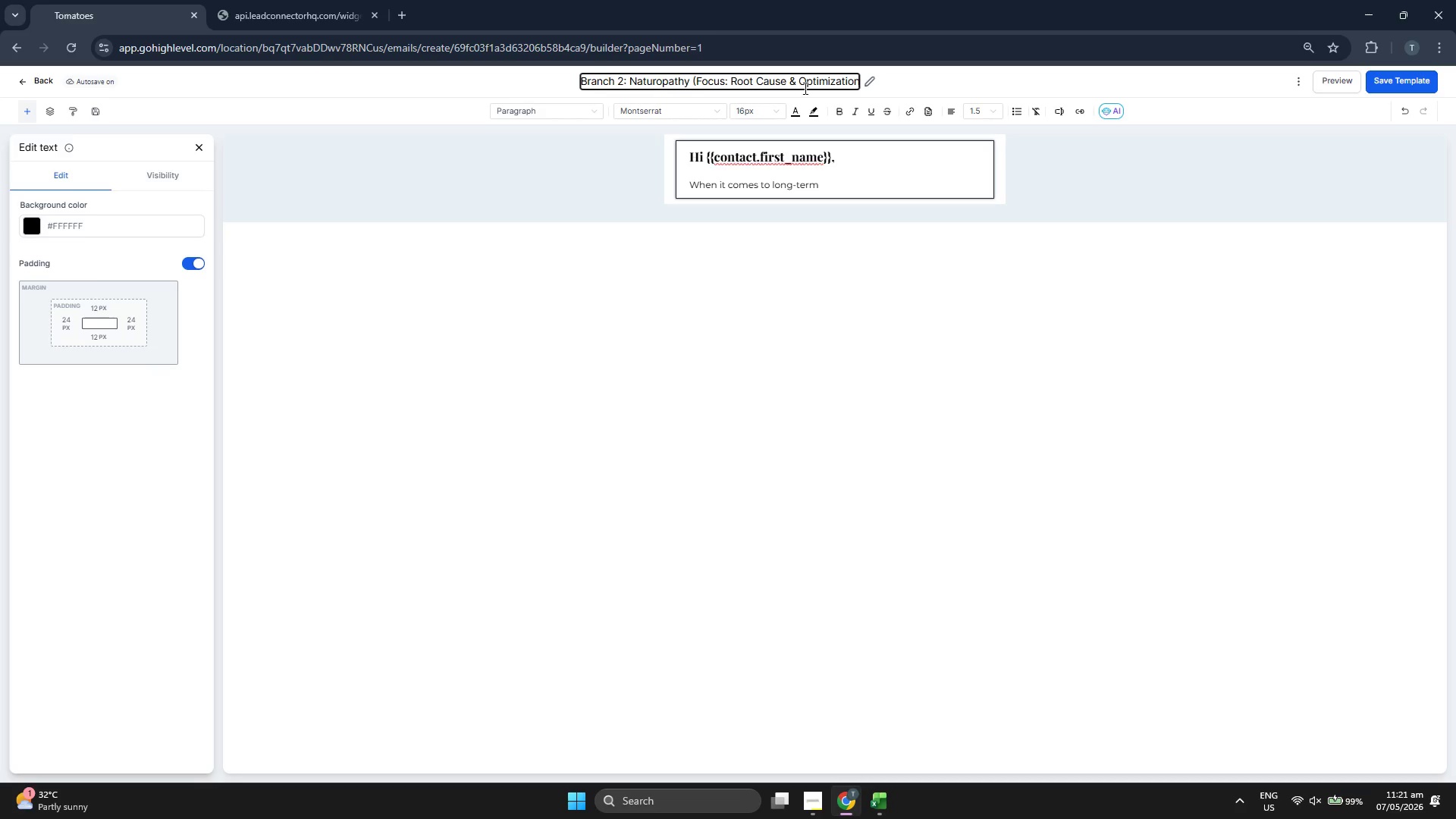 
hold_key(key=Backspace, duration=1.5)
 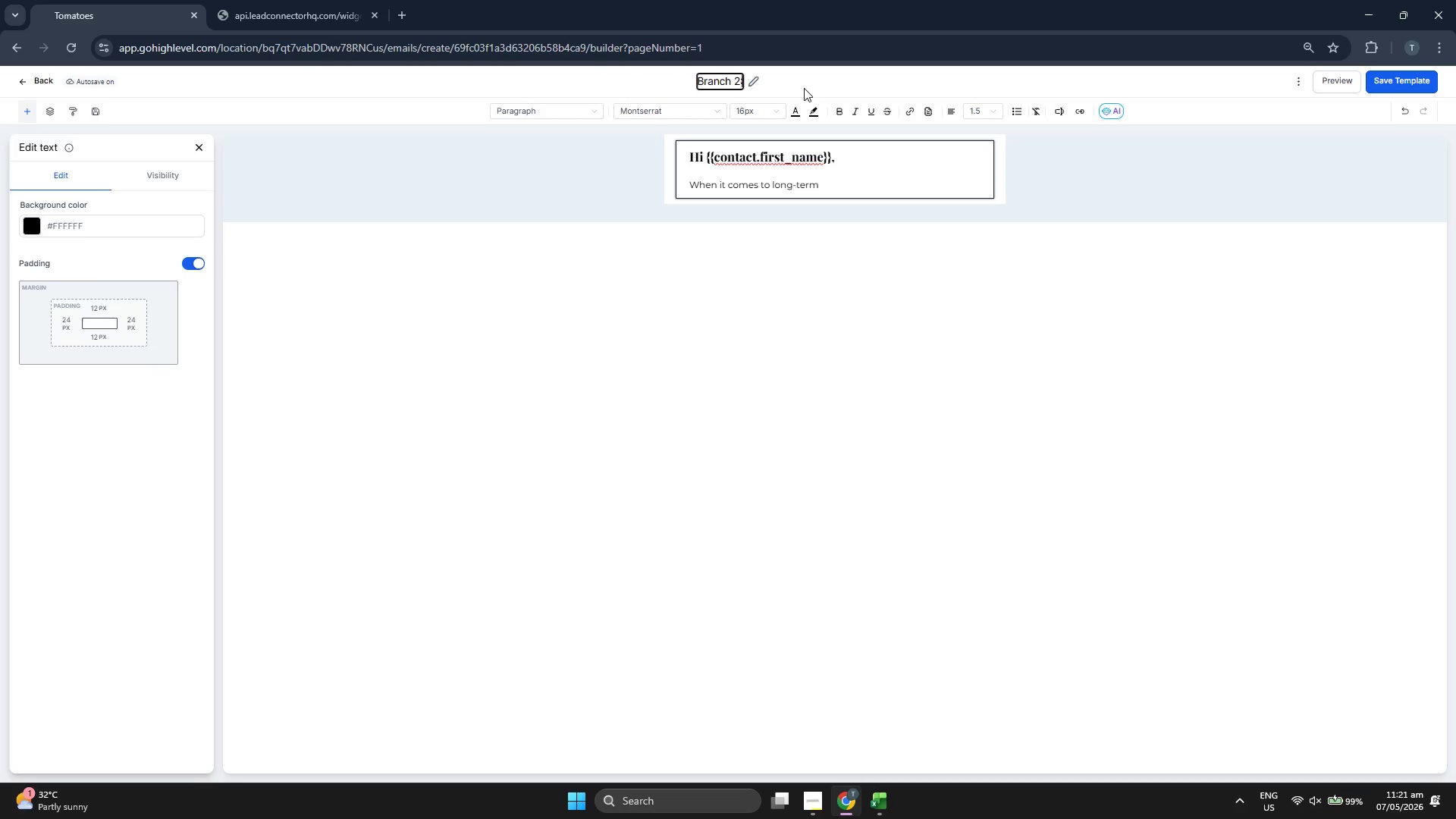 
hold_key(key=Backspace, duration=0.78)
 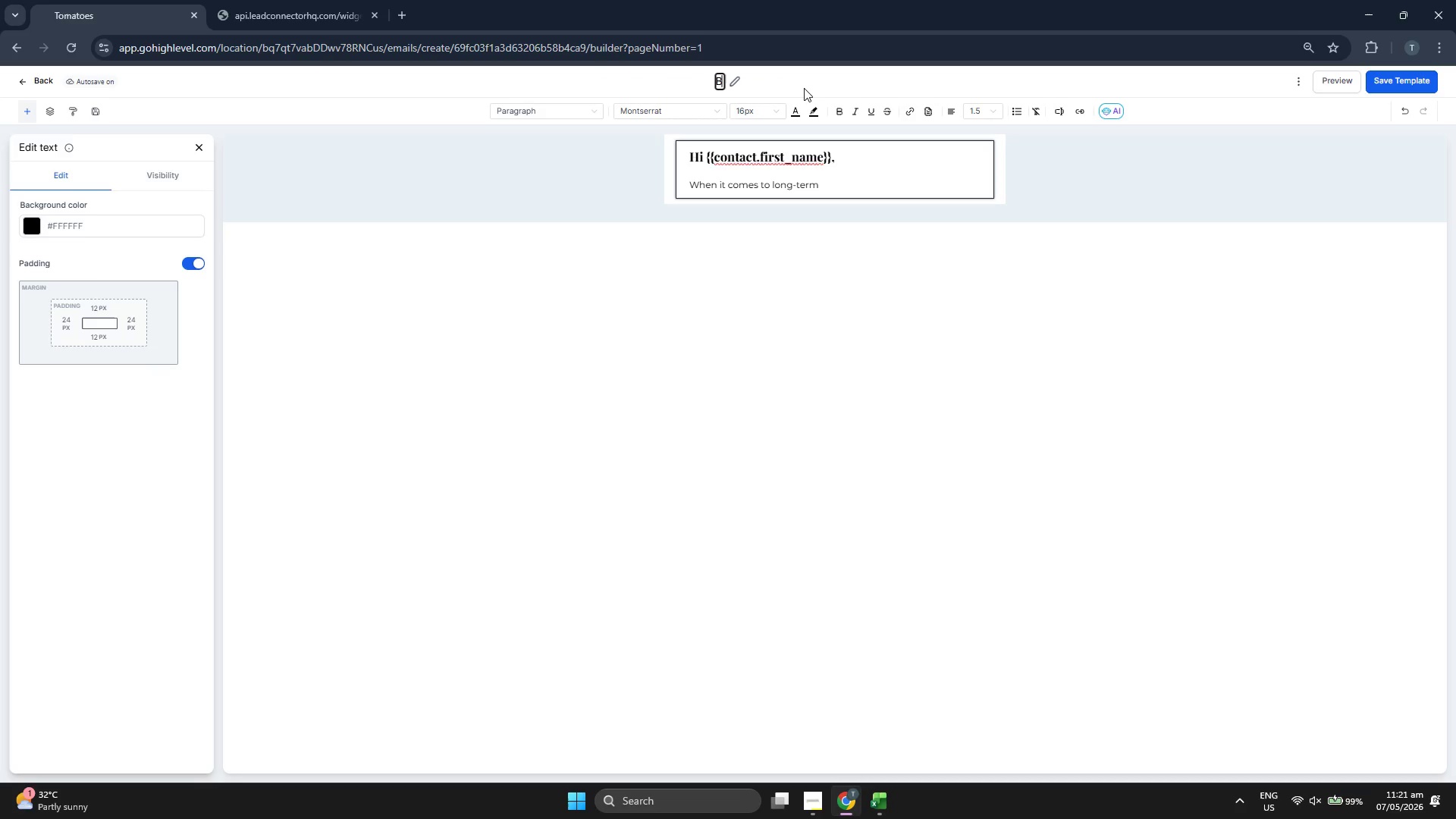 
type(E)
key(Backspace)
type(Bea)
key(Backspace)
key(Backspace)
type(rach )
key(Backspace)
key(Backspace)
key(Backspace)
type(nch 1 Em)
key(Backspace)
type(mail 2: )
 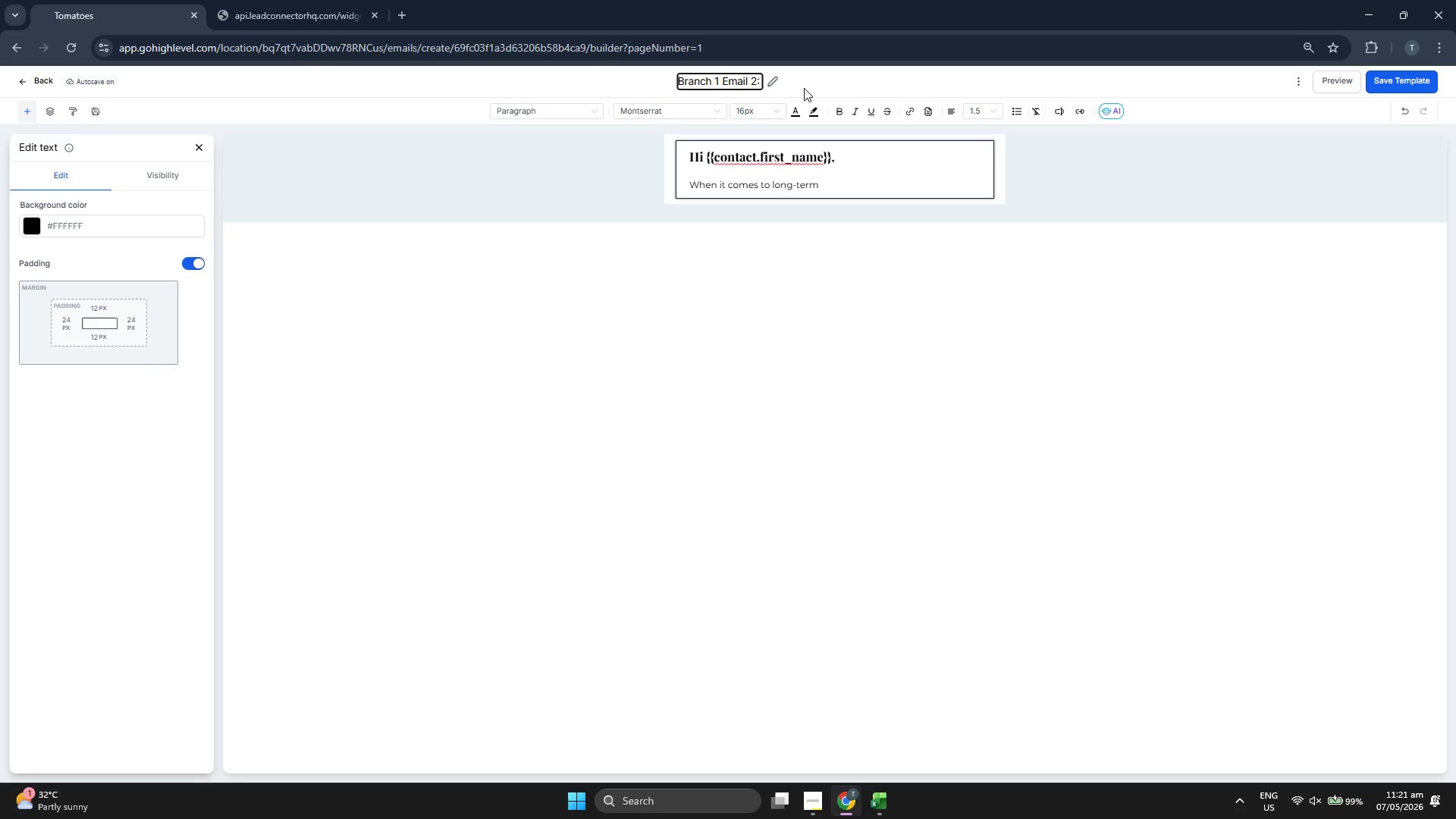 
type(D)
key(Backspace)
type(4)
key(Backspace)
type((6-Day Total /4 -)
key(Backspace)
type(- D)
 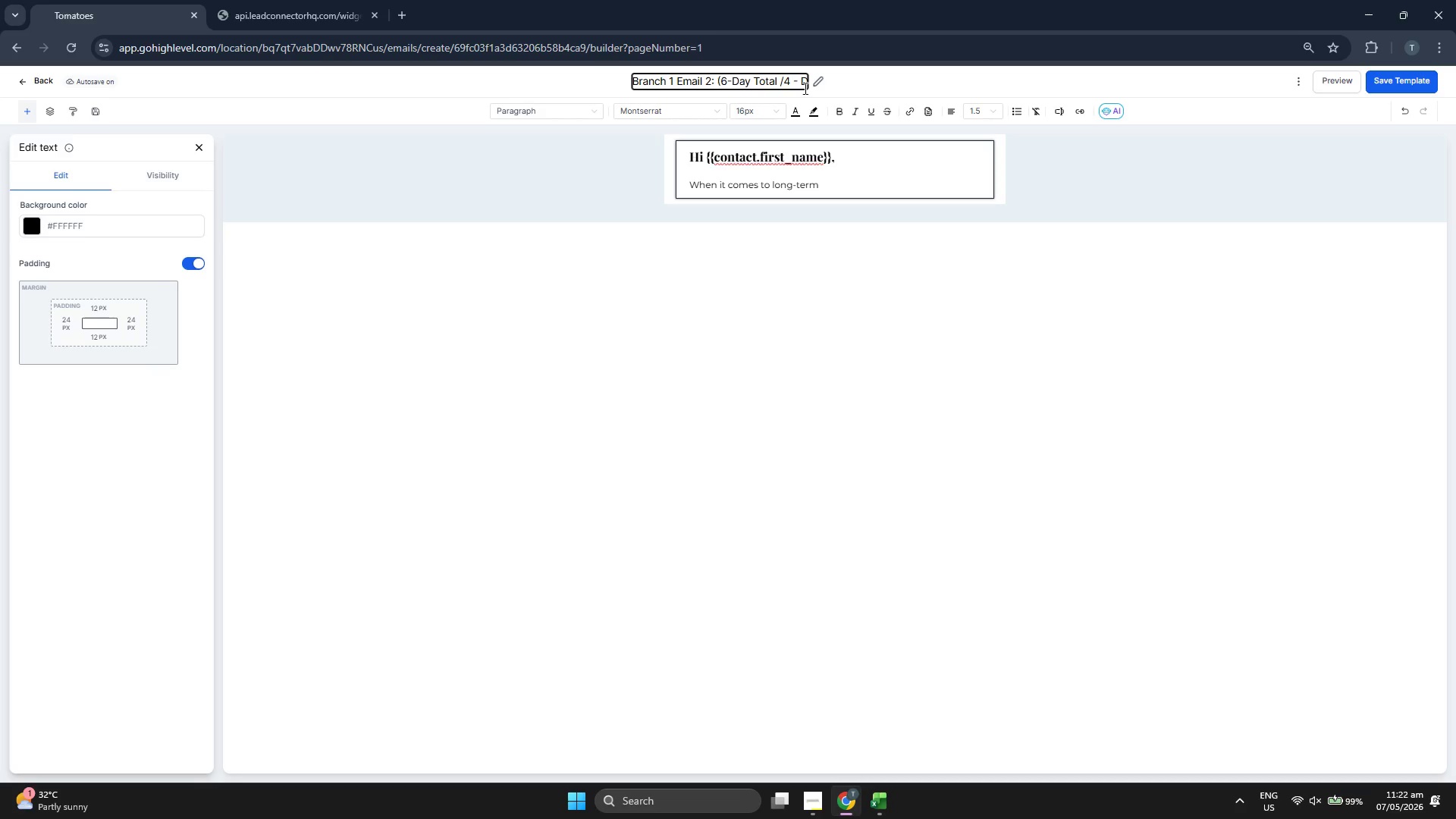 
key(Backspace)
key(Backspace)
key(Backspace)
key(Backspace)
type(-Day Delay))
 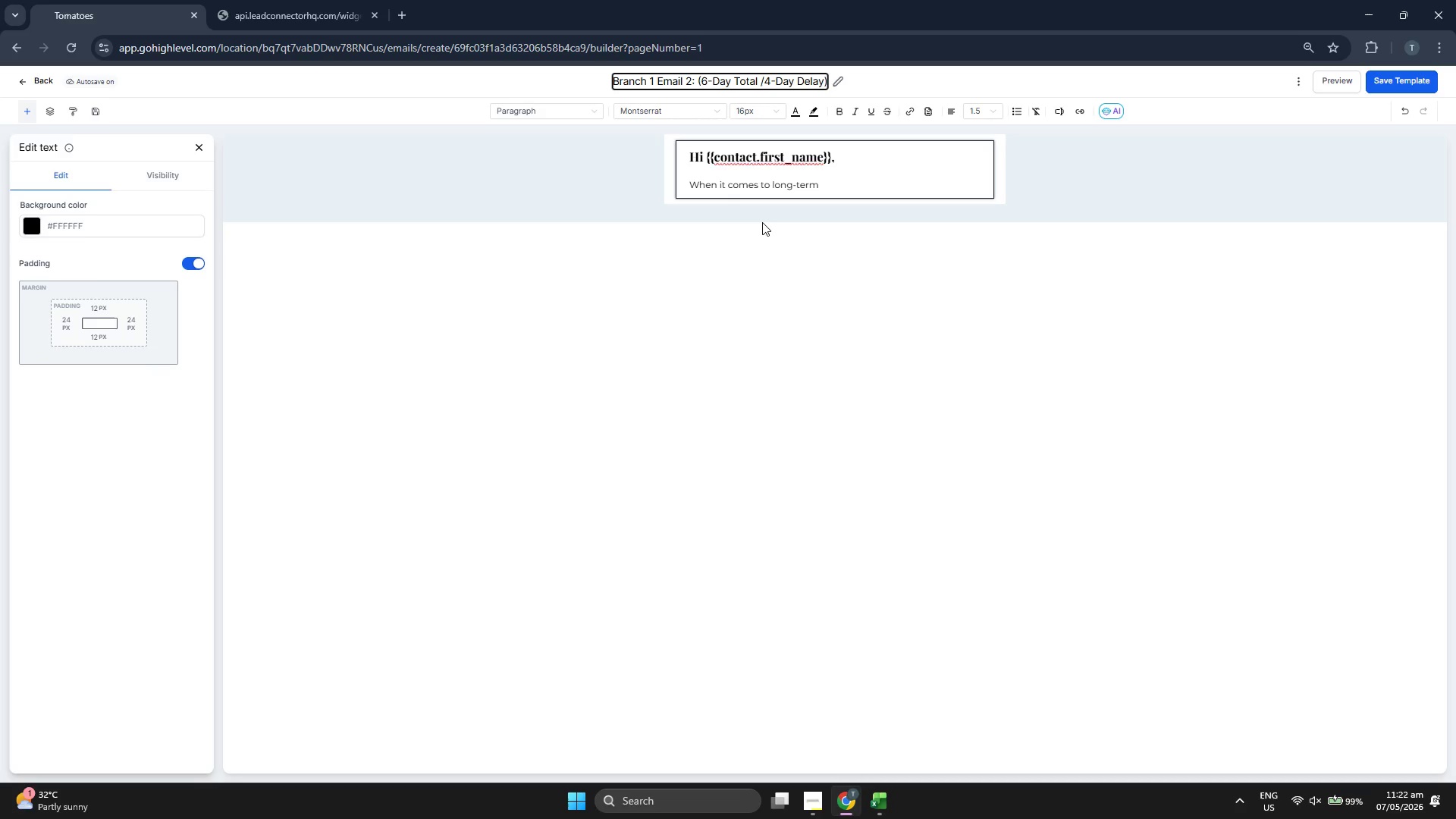 
left_click([767, 191])
 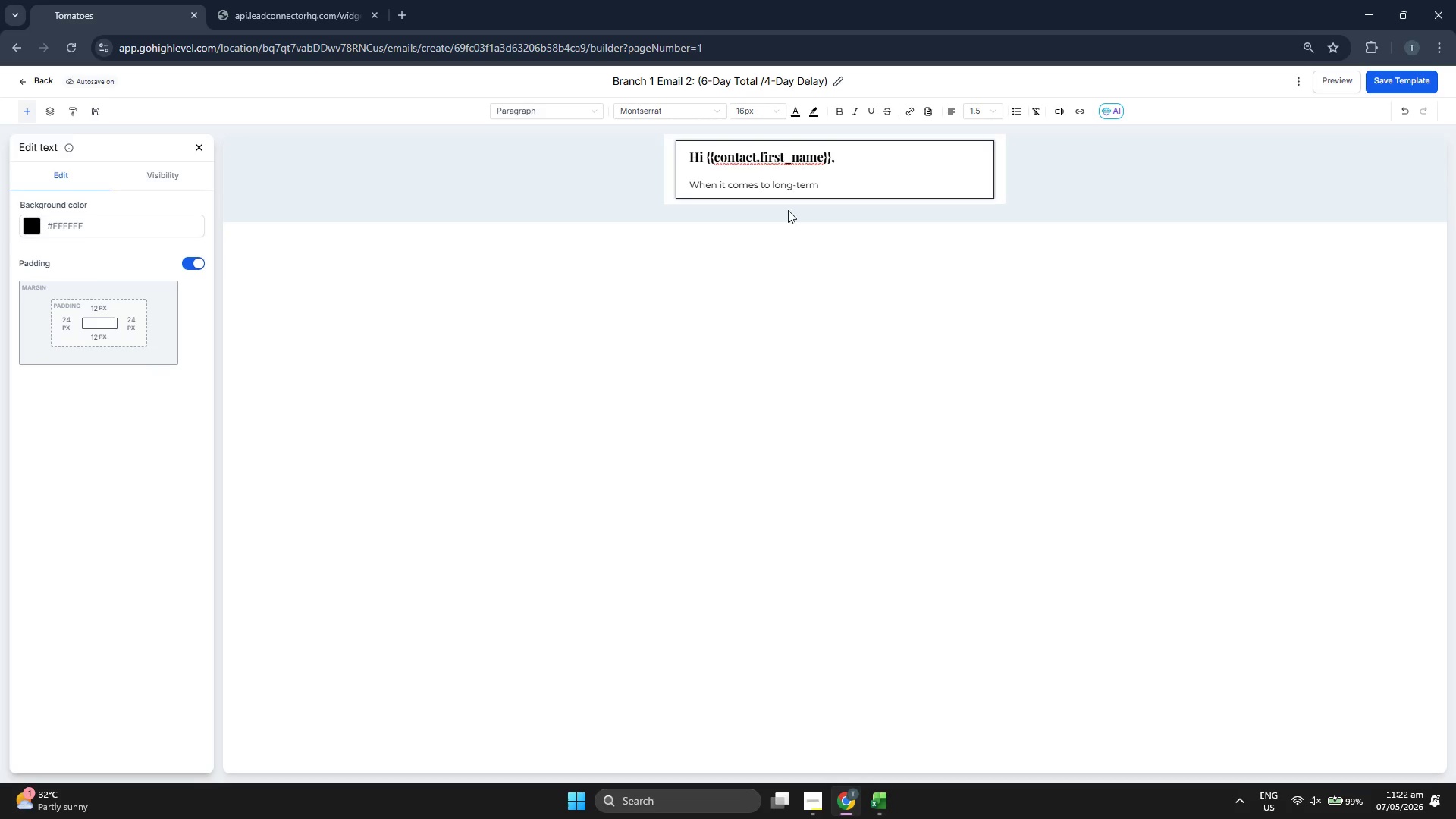 
double_click([844, 184])
 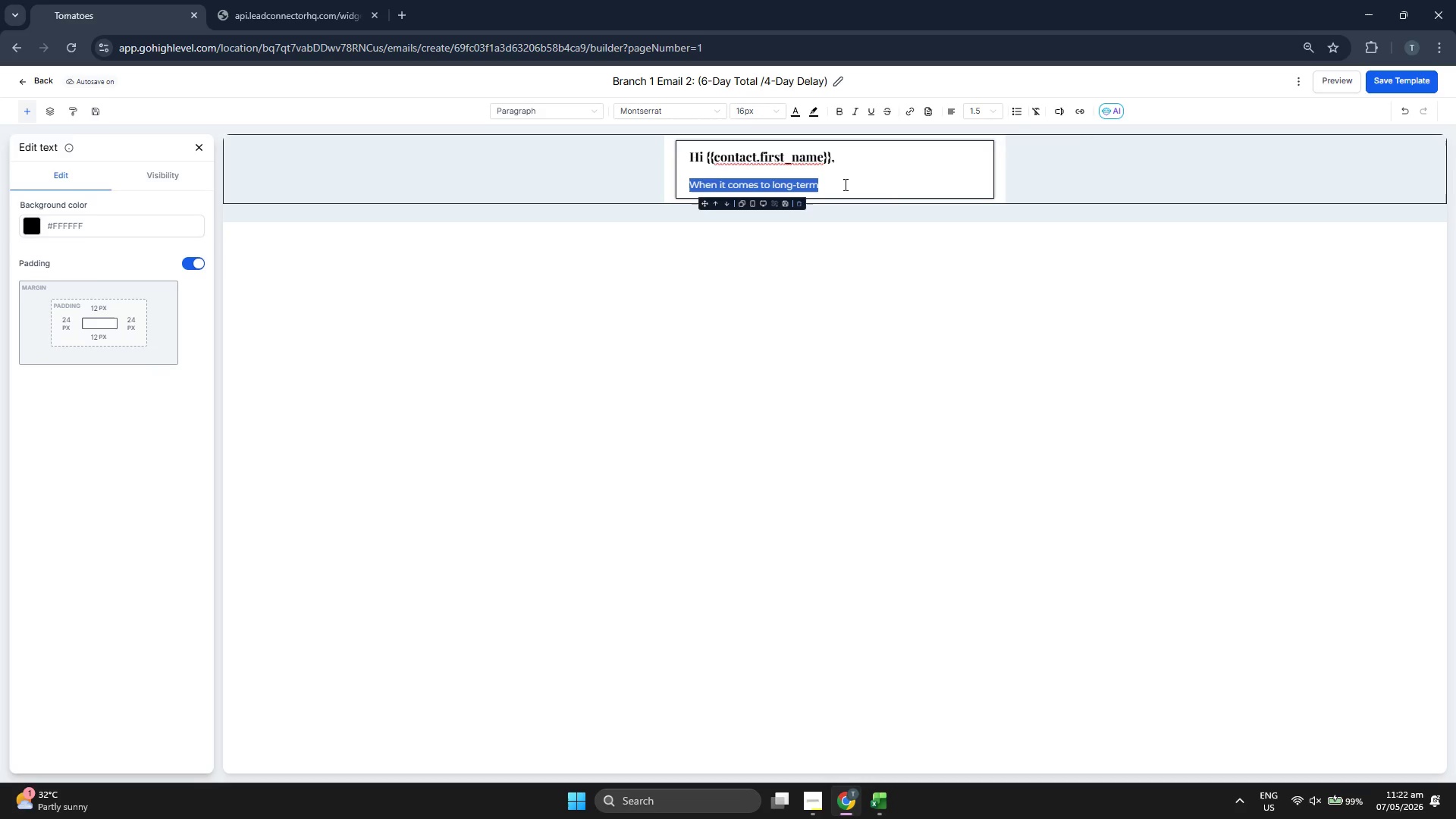 
triple_click([844, 184])
 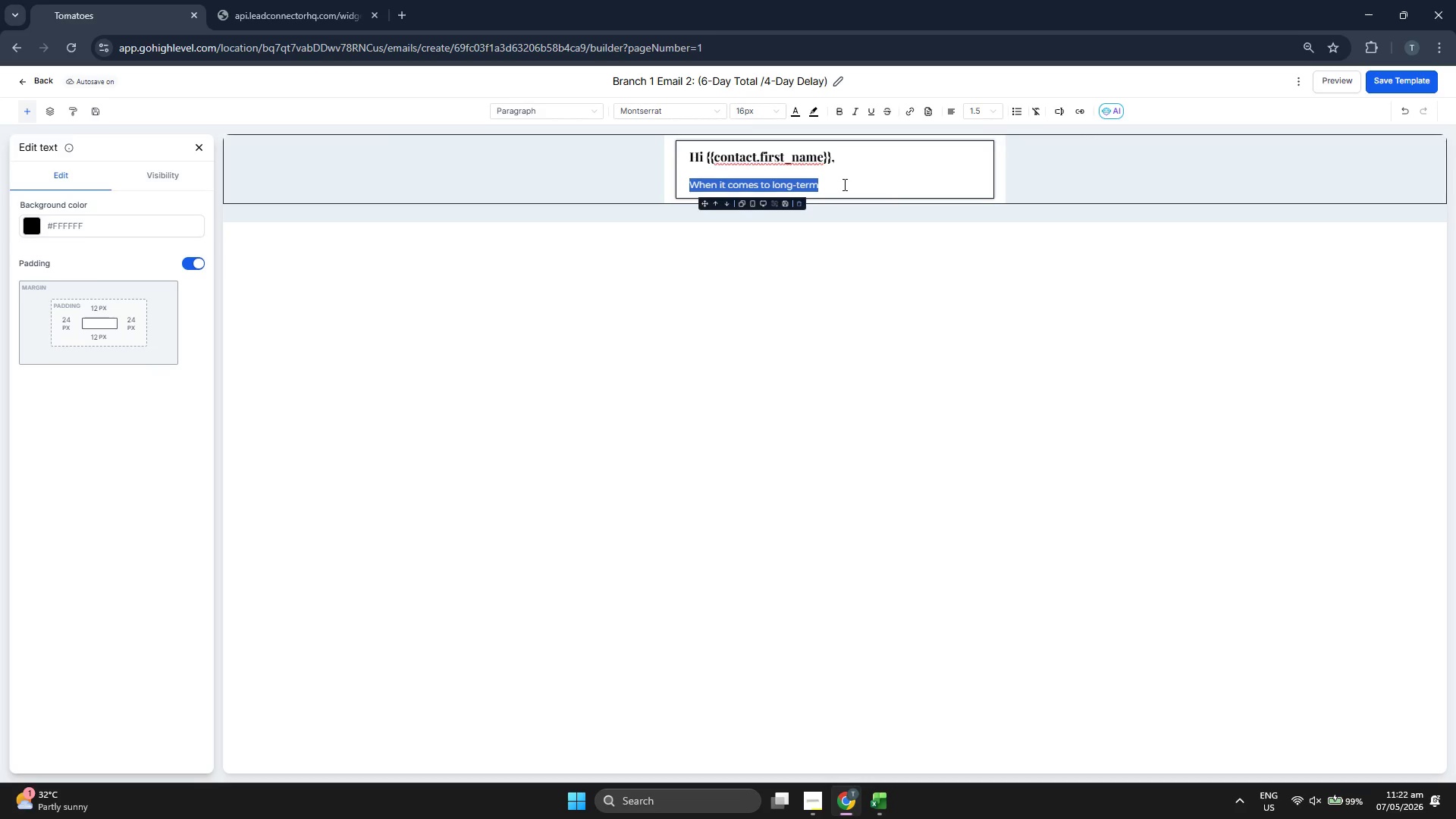 
type(any)
key(Backspace)
key(Backspace)
key(Backspace)
type(MANM)
key(Backspace)
key(Backspace)
key(Backspace)
type(any of our patui)
key(Backspace)
key(Backspace)
type(ients at Zenith O)
key(Backspace)
type(WON)
key(Backspace)
key(Backspace)
key(Backspace)
type(wonder)
 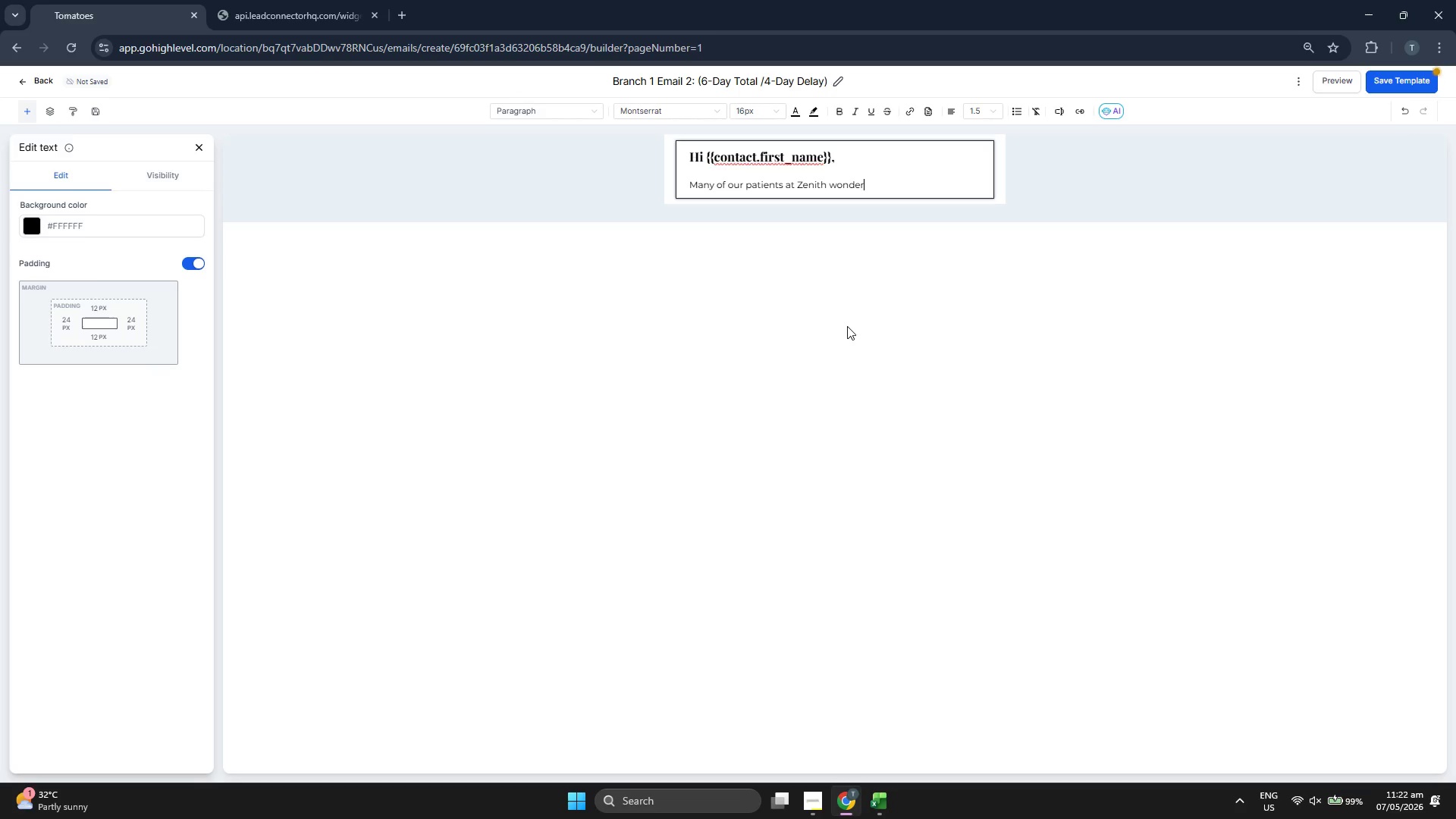 
type( ezx)
key(Backspace)
key(Backspace)
type(xactly how PP)
key(Backspace)
key(Backspace)
type({{contact.primaryt)
key(Backspace)
type(_interest}} creates susch )
key(Backspace)
key(Backspace)
key(Backspace)
key(Backspace)
type(ch a profound shift s)
key(Backspace)
type(in how they feel.)
 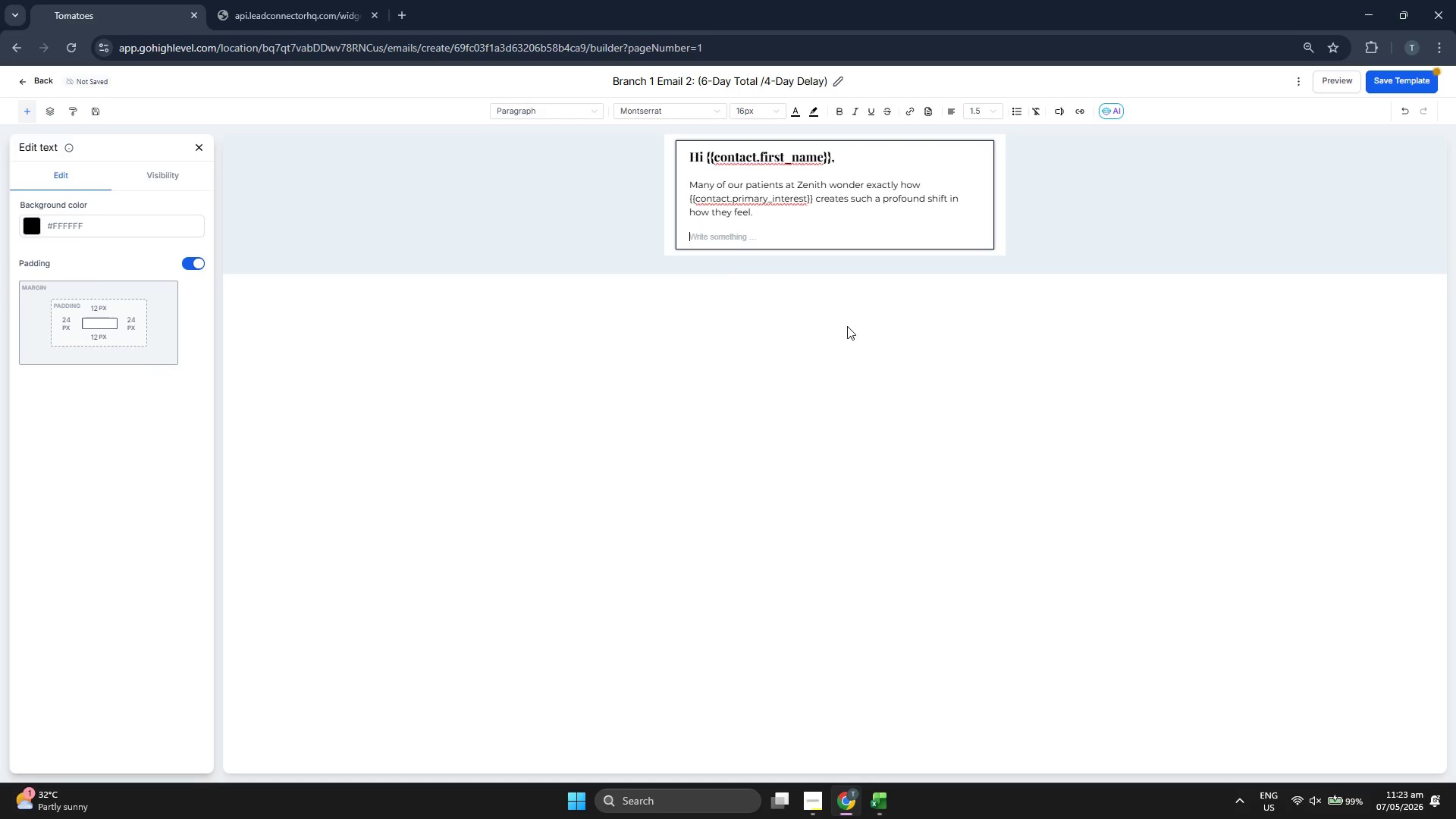 
 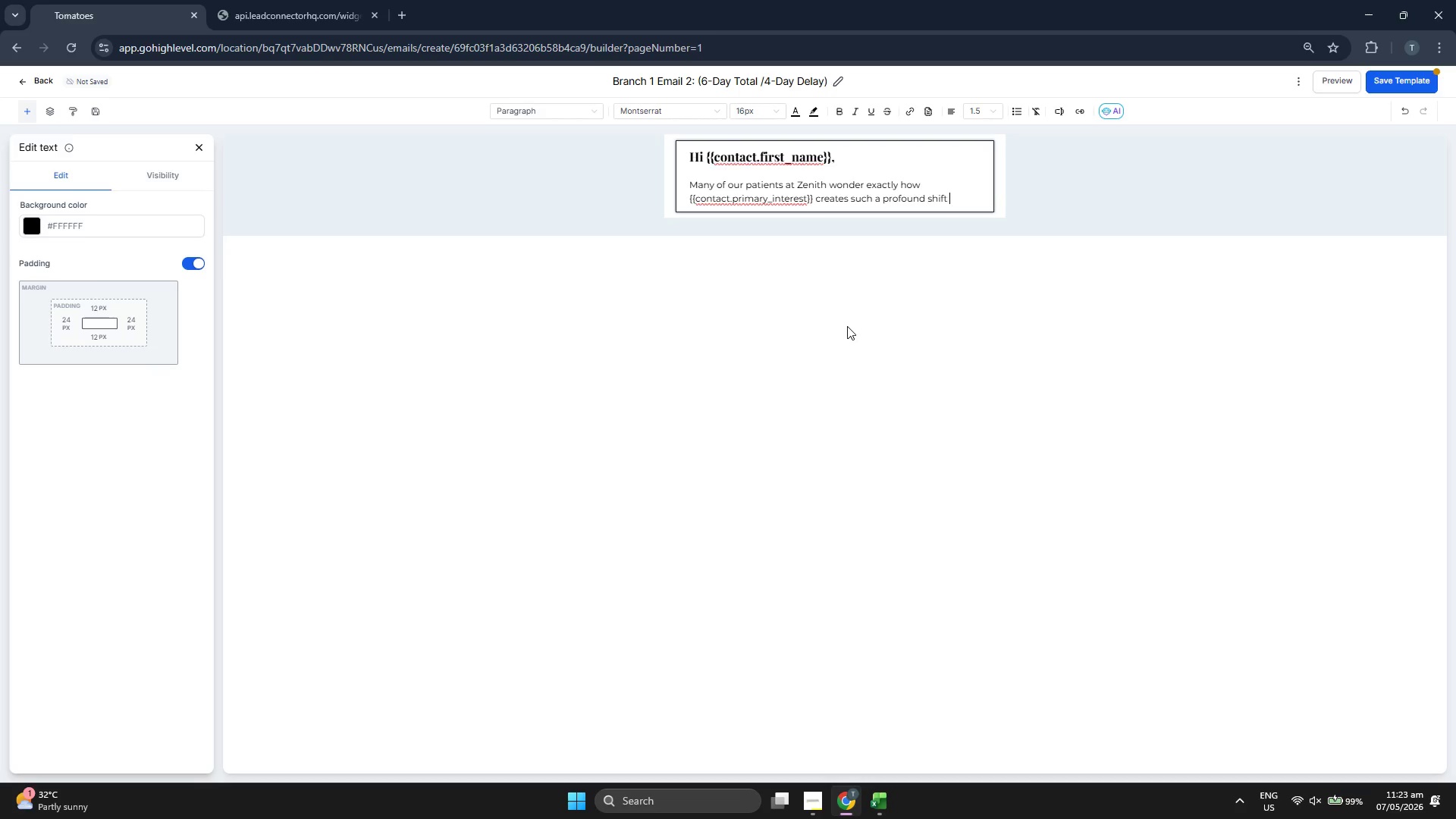 
key(Enter)
 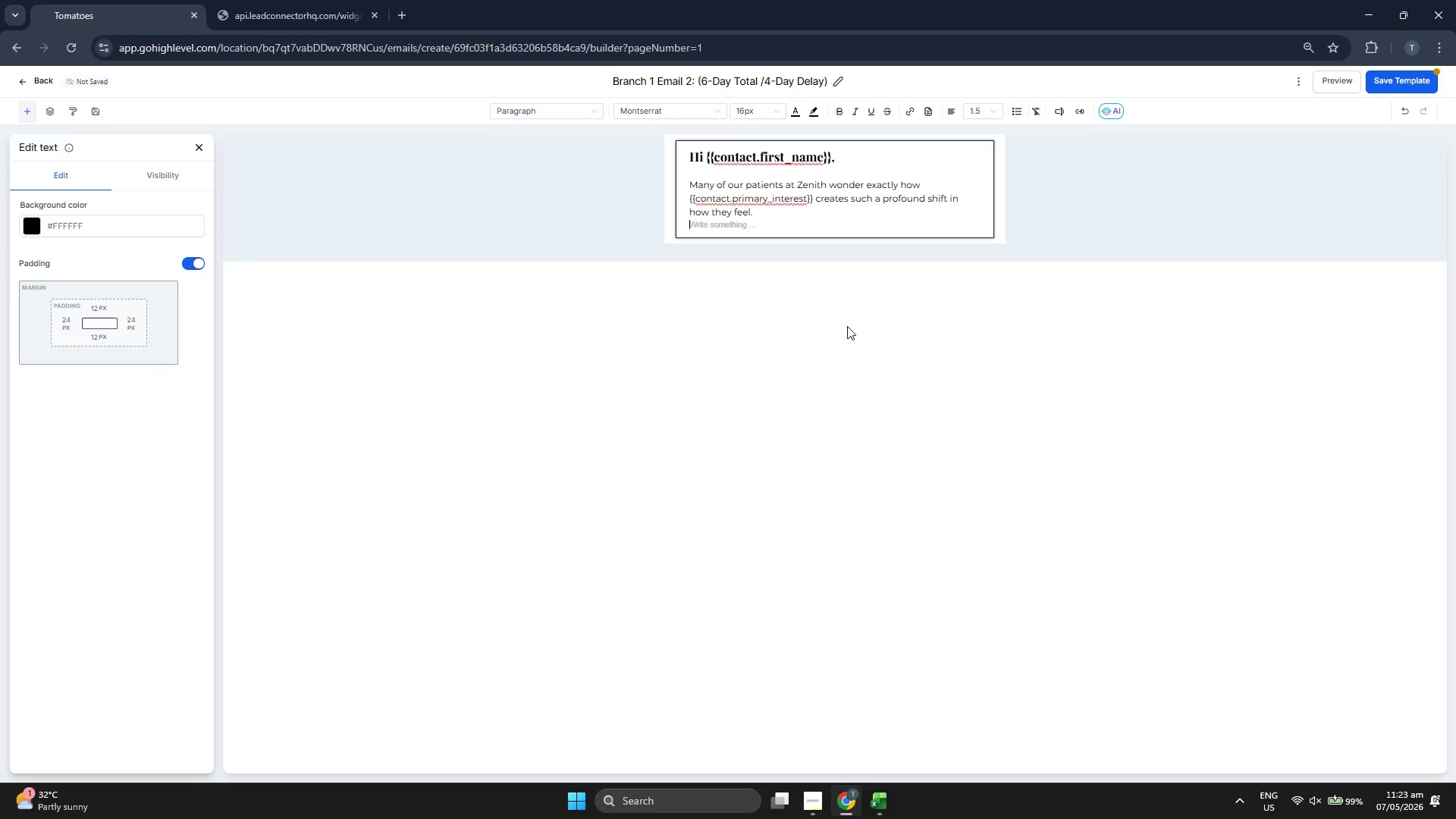 
key(Enter)
 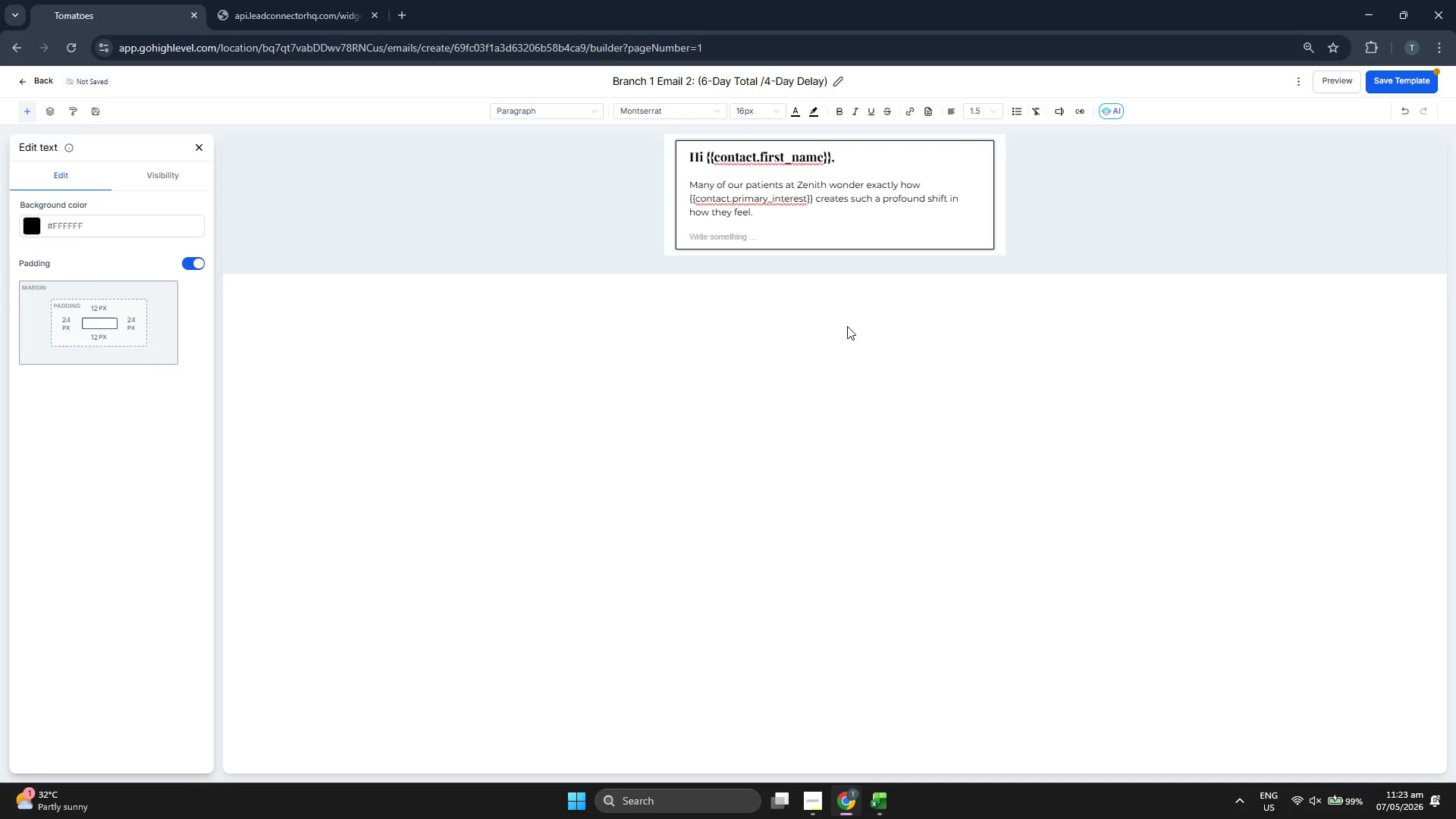 
type(Beyong)
key(Backspace)
type(d the traditional phulo)
key(Backspace)
key(Backspace)
key(Backspace)
type(ilosopg)
key(Backspace)
type(hhy)
key(Backspace)
key(Backspace)
type(y of "Qi," modern stude)
key(Backspace)
type(ies show that acupunture )
key(Backspace)
key(Backspace)
key(Backspace)
key(Backspace)
key(Backspace)
type(cture helps regulate the nervous system.,)
key(Backspace)
key(Backspace)
type(, reduce systematic inflammation )
key(Backspace)
type(, and tr)
key(Backspace)
type(rigger the body's natural e)
key(Backspace)
type(healing rep)
key(Backspace)
type(sponse. It')
key(Backspace)
type( isn;t )
key(Backspace)
key(Backspace)
key(Backspace)
type('t just about relz)
key(Backspace)
type(x)
key(Backspace)
type(axation, it's b)
key(Backspace)
type(about restoration.)
 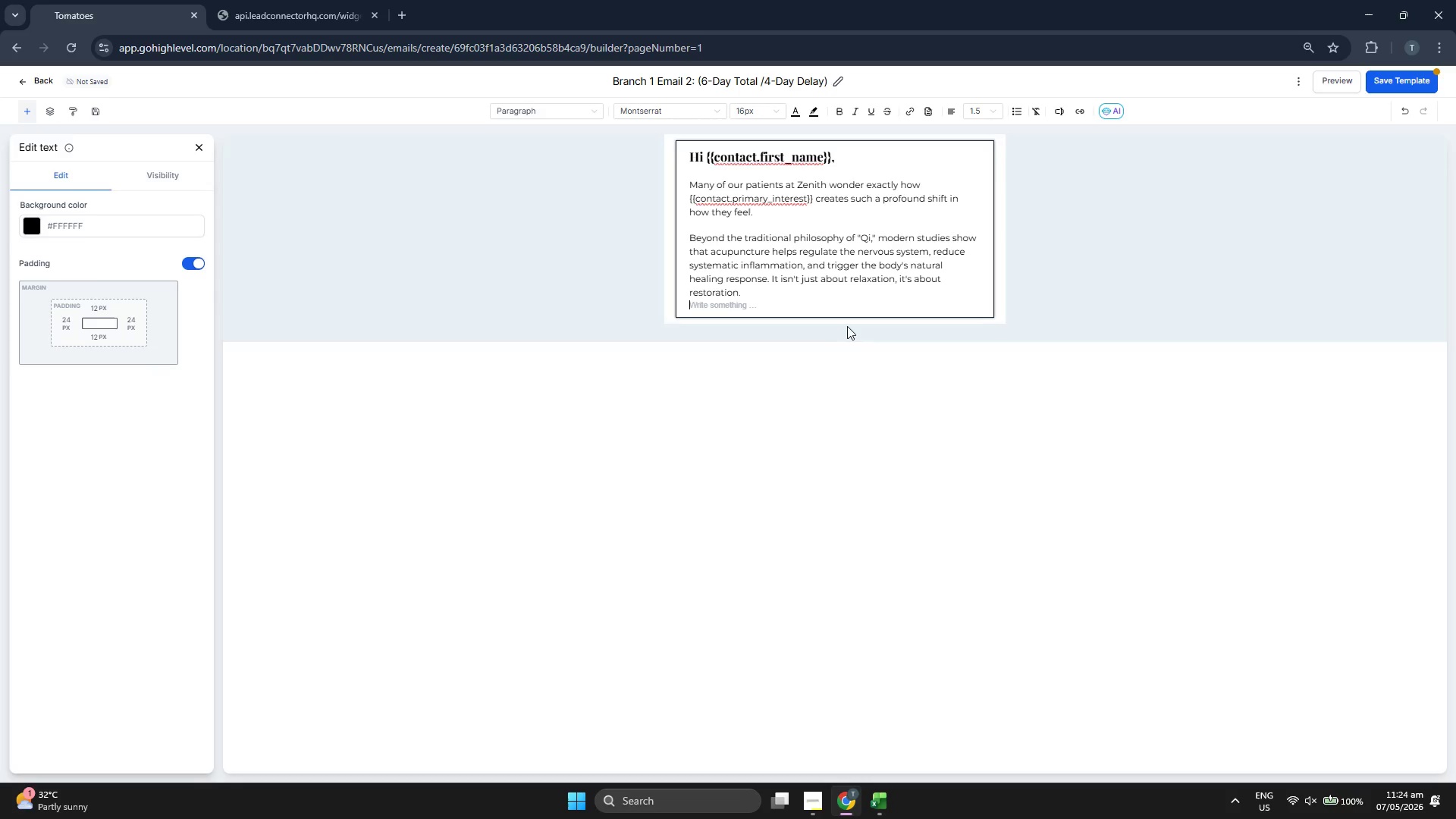 
 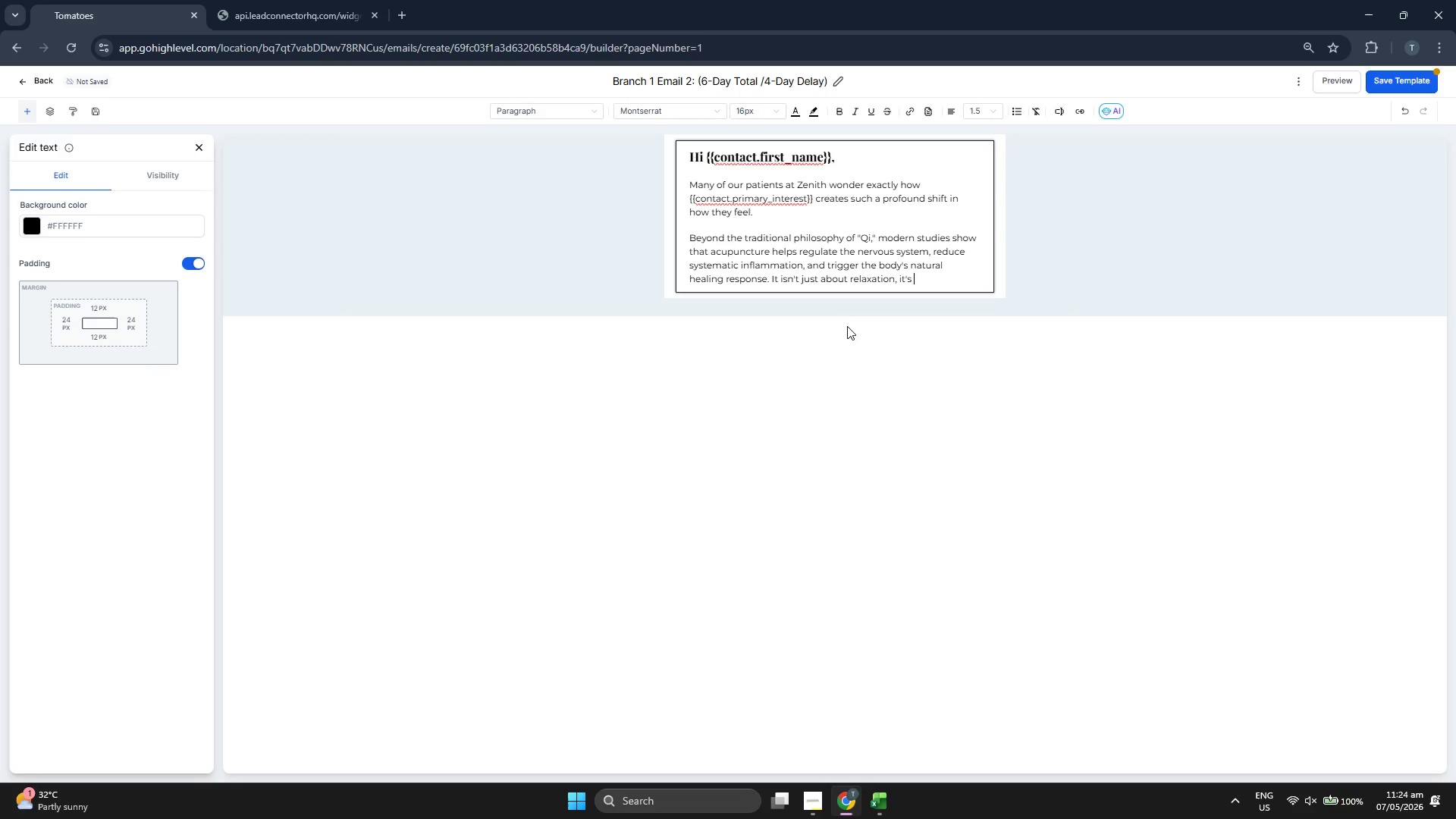 
key(Enter)
 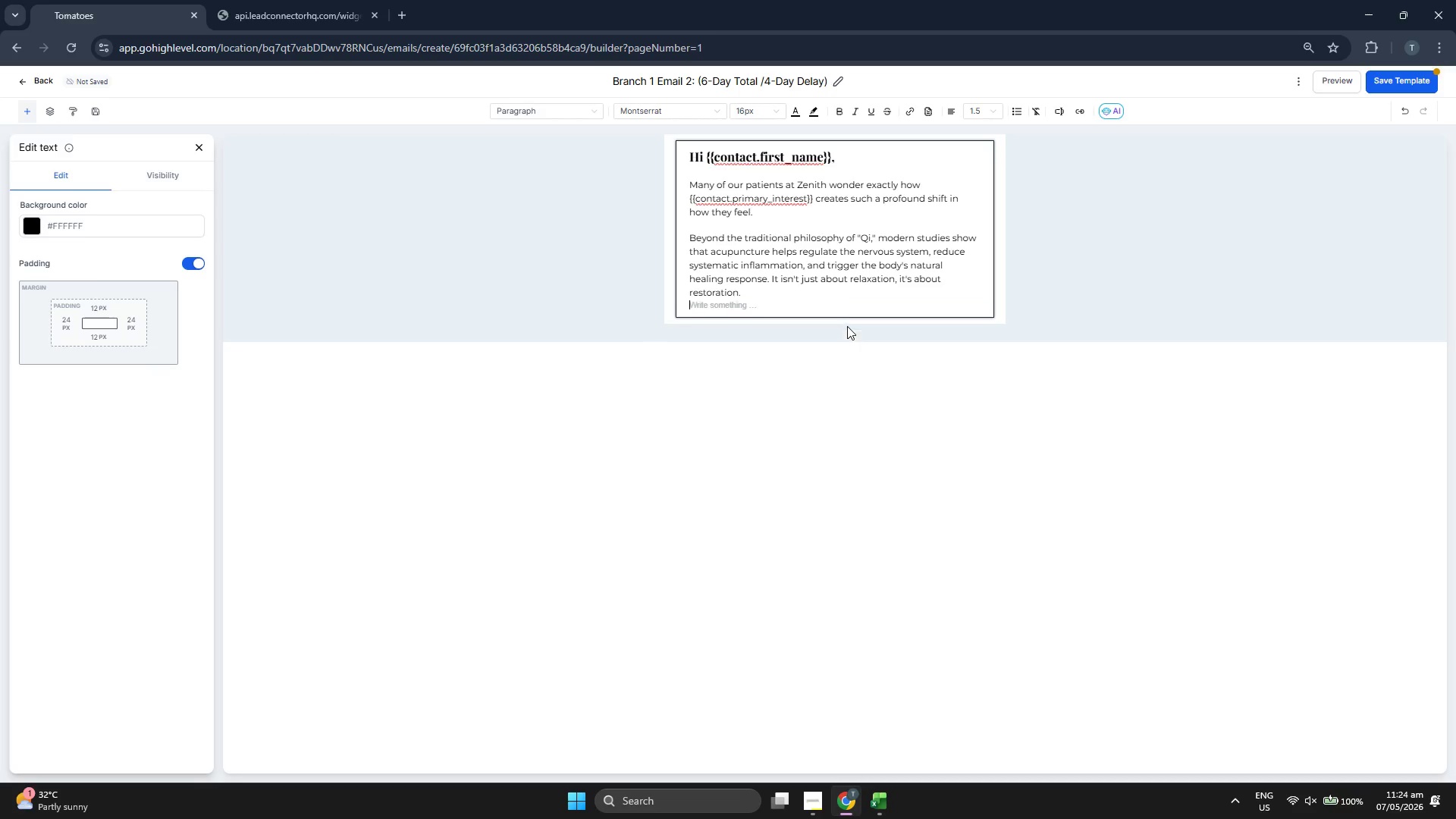 
key(Enter)
 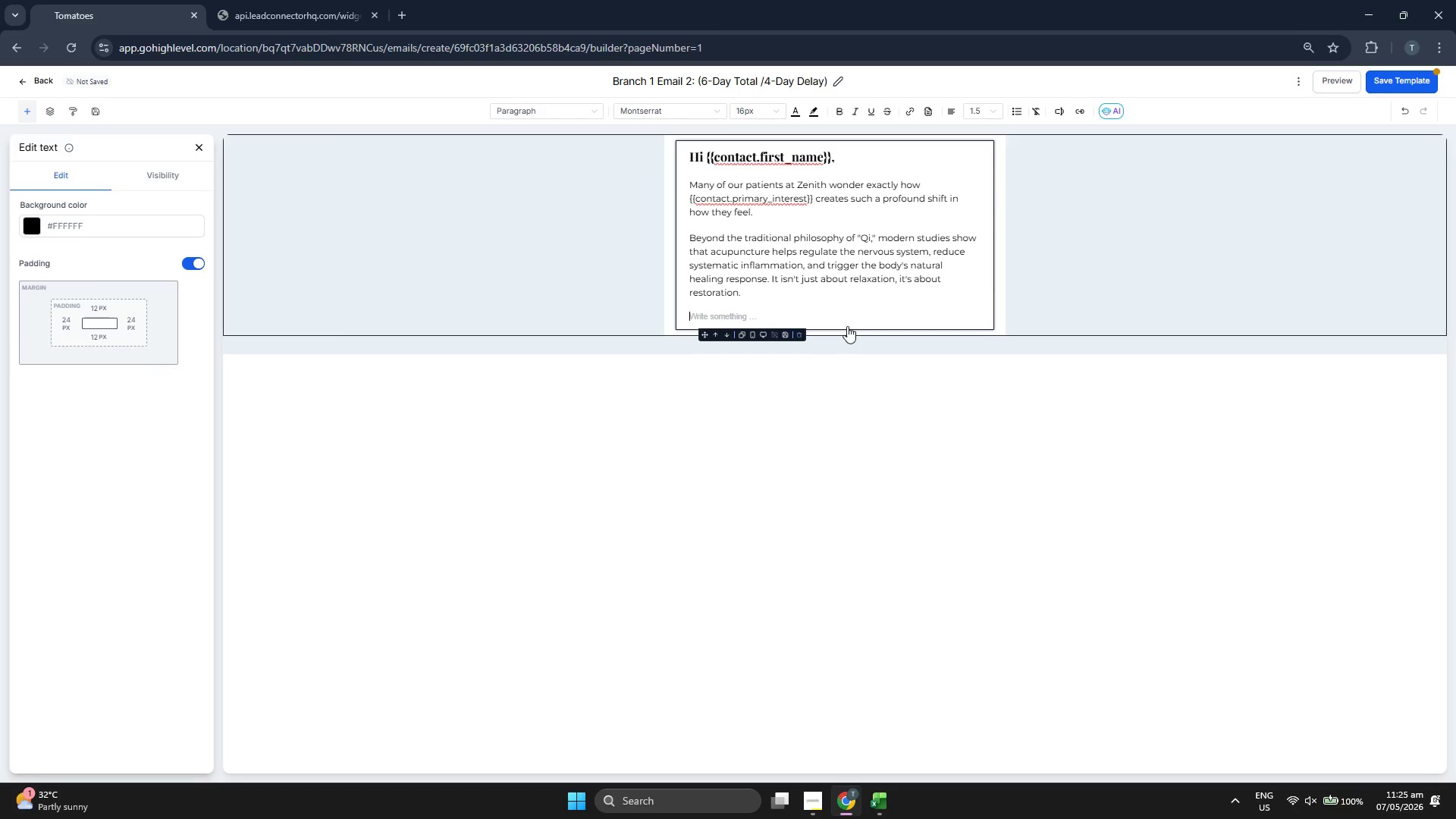 
type(If you're s)
key(Backspace)
type(a)
key(Backspace)
key(Backspace)
key(Backspace)
key(Backspace)
key(Backspace)
type( are still looking)
 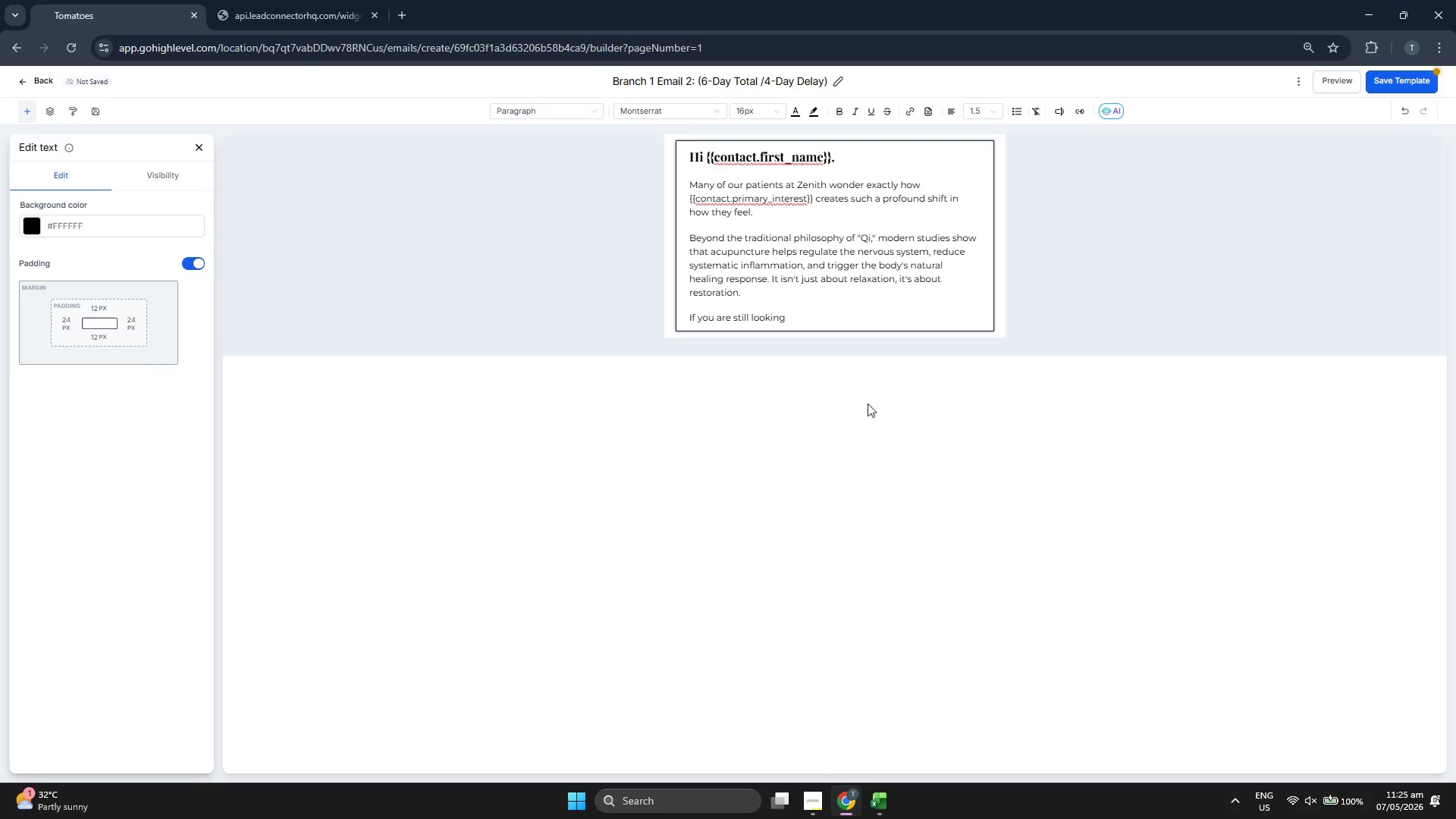 
type( for a natural way to manage stress or physucal )
key(Backspace)
key(Backspace)
key(Backspace)
key(Backspace)
key(Backspace)
type(ical discomv)
key(Backspace)
type(gfo)
key(Backspace)
key(Backspace)
key(Backspace)
type(forst)
key(Backspace)
key(Backspace)
type(t, we;)
key(Backspace)
type('d love to helpo )
key(Backspace)
key(Backspace)
type( you get started.)
 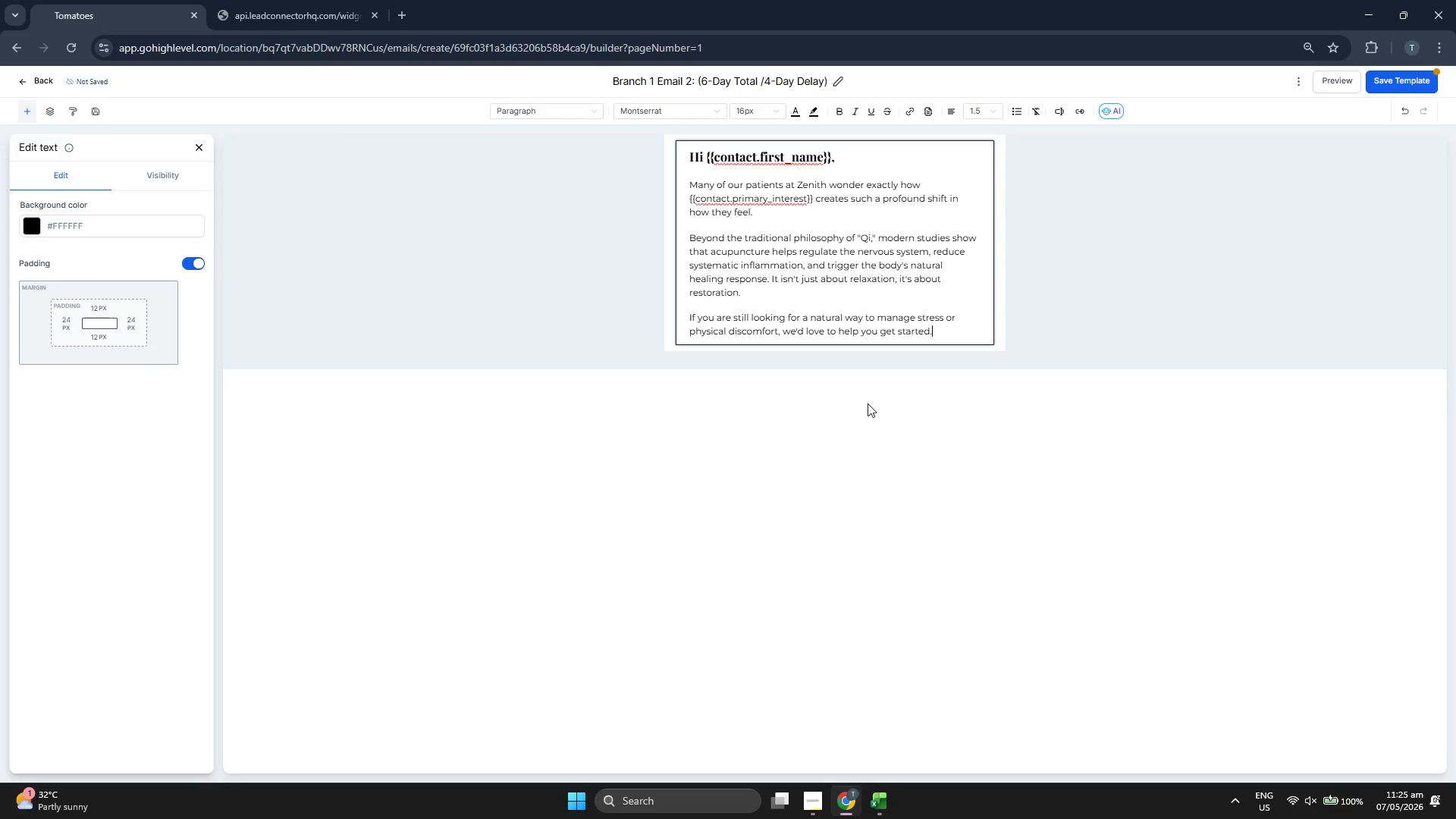 
key(Enter)
 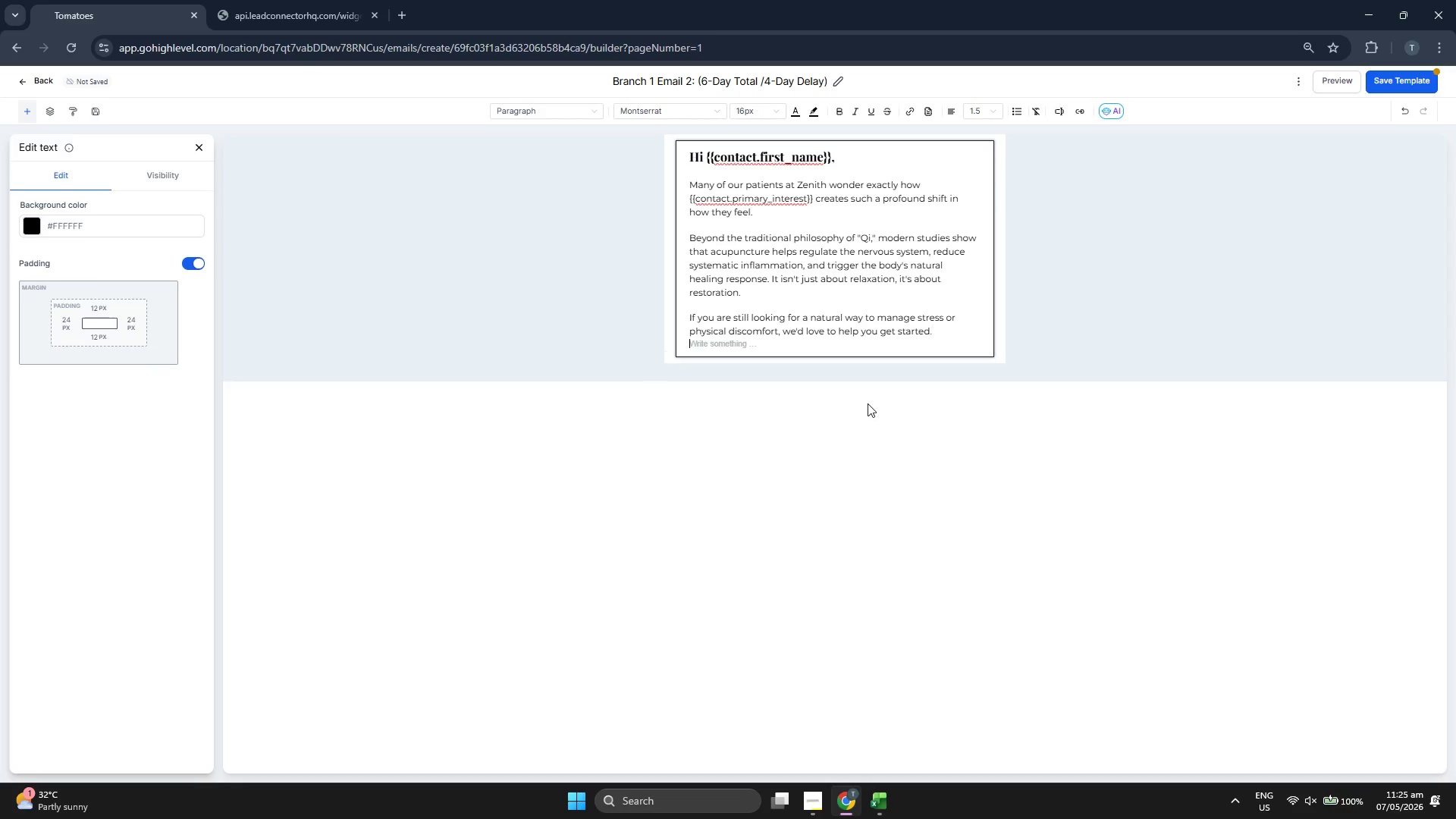 
key(Enter)
 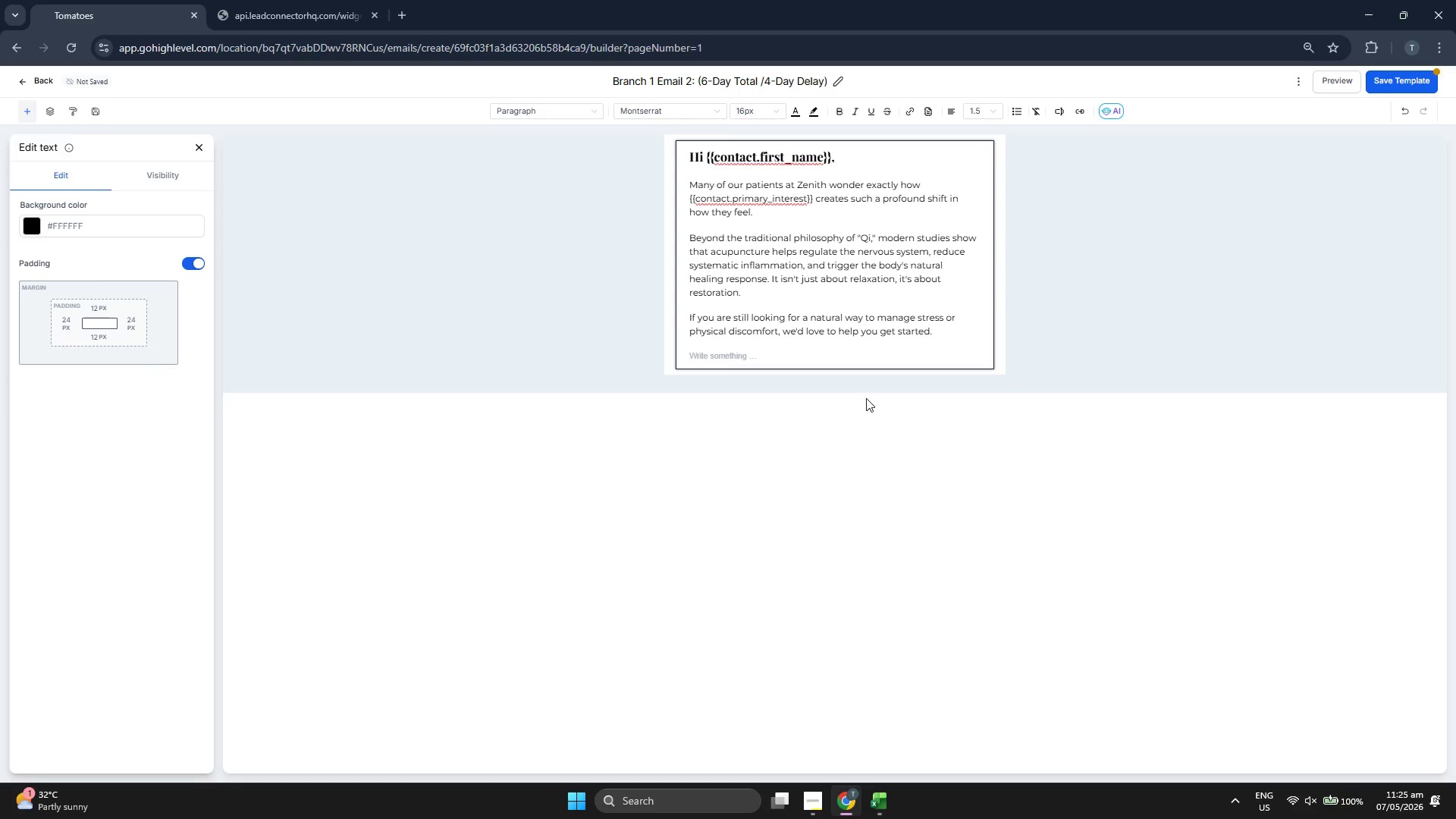 
left_click([835, 107])
 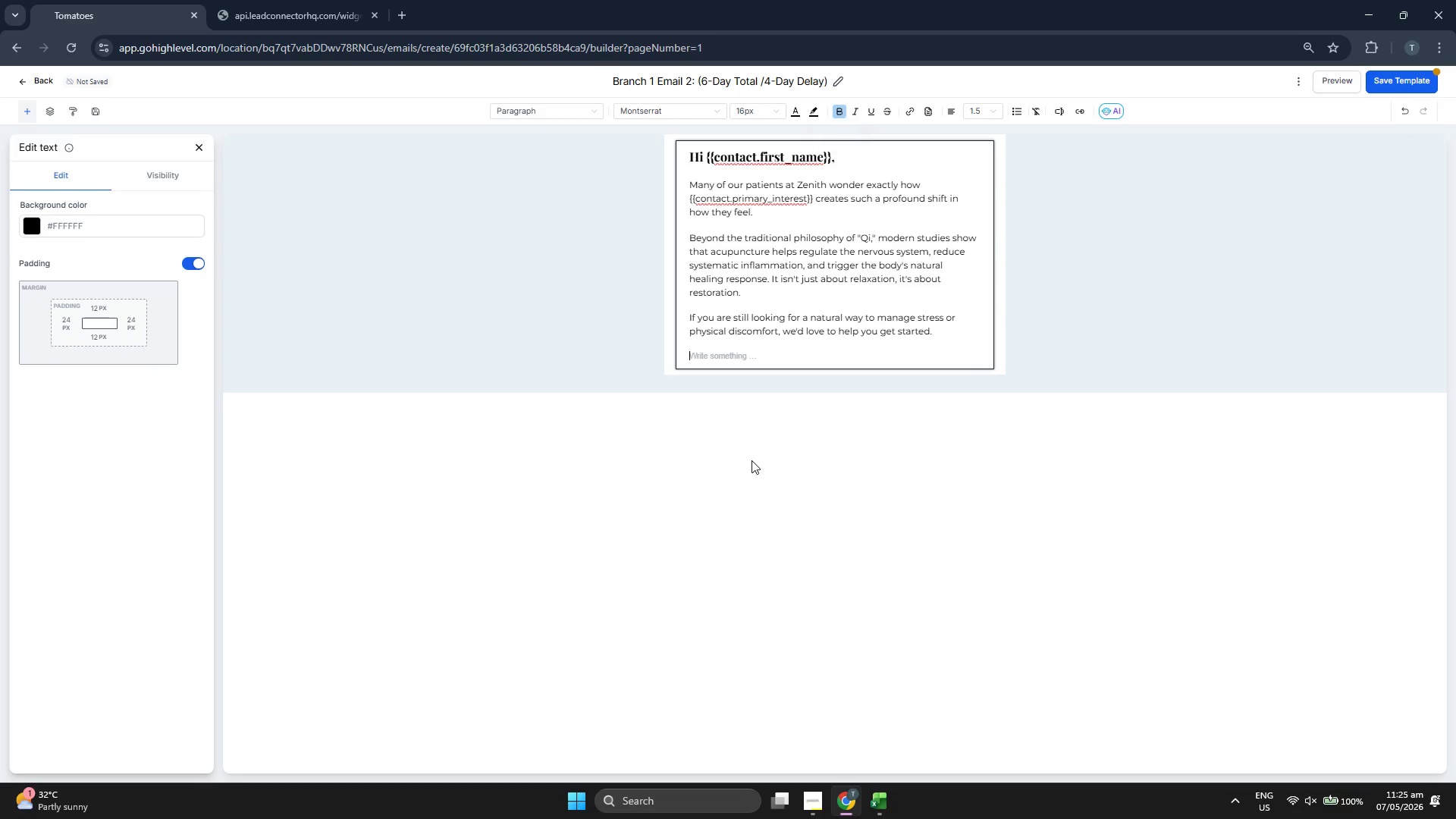 
type(Claim your consultation slow here)
key(Backspace)
key(Backspace)
key(Backspace)
key(Backspace)
key(Backspace)
key(Backspace)
type(t er)
key(Backspace)
key(Backspace)
type(here: )
 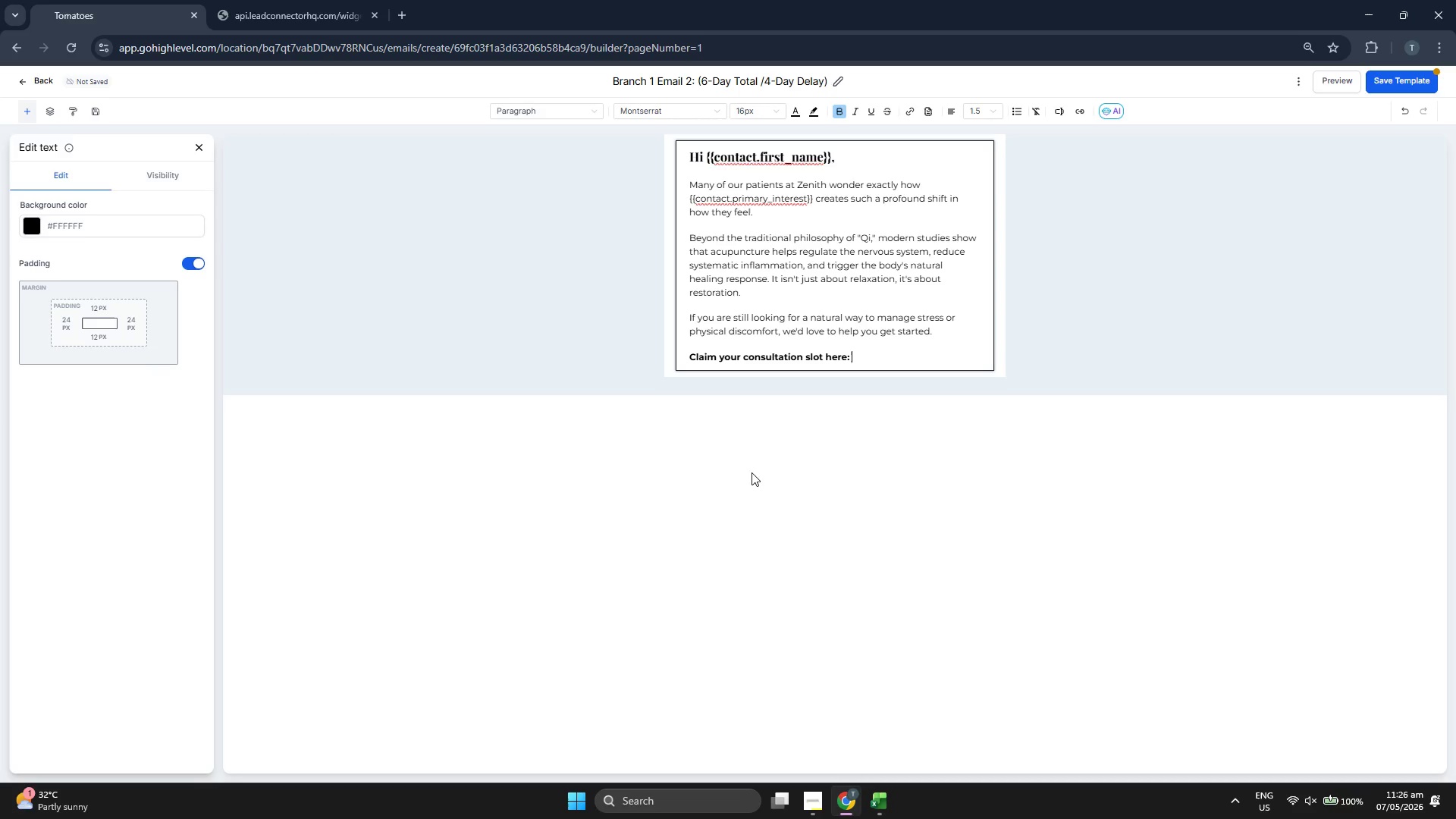 
left_click([796, 110])
 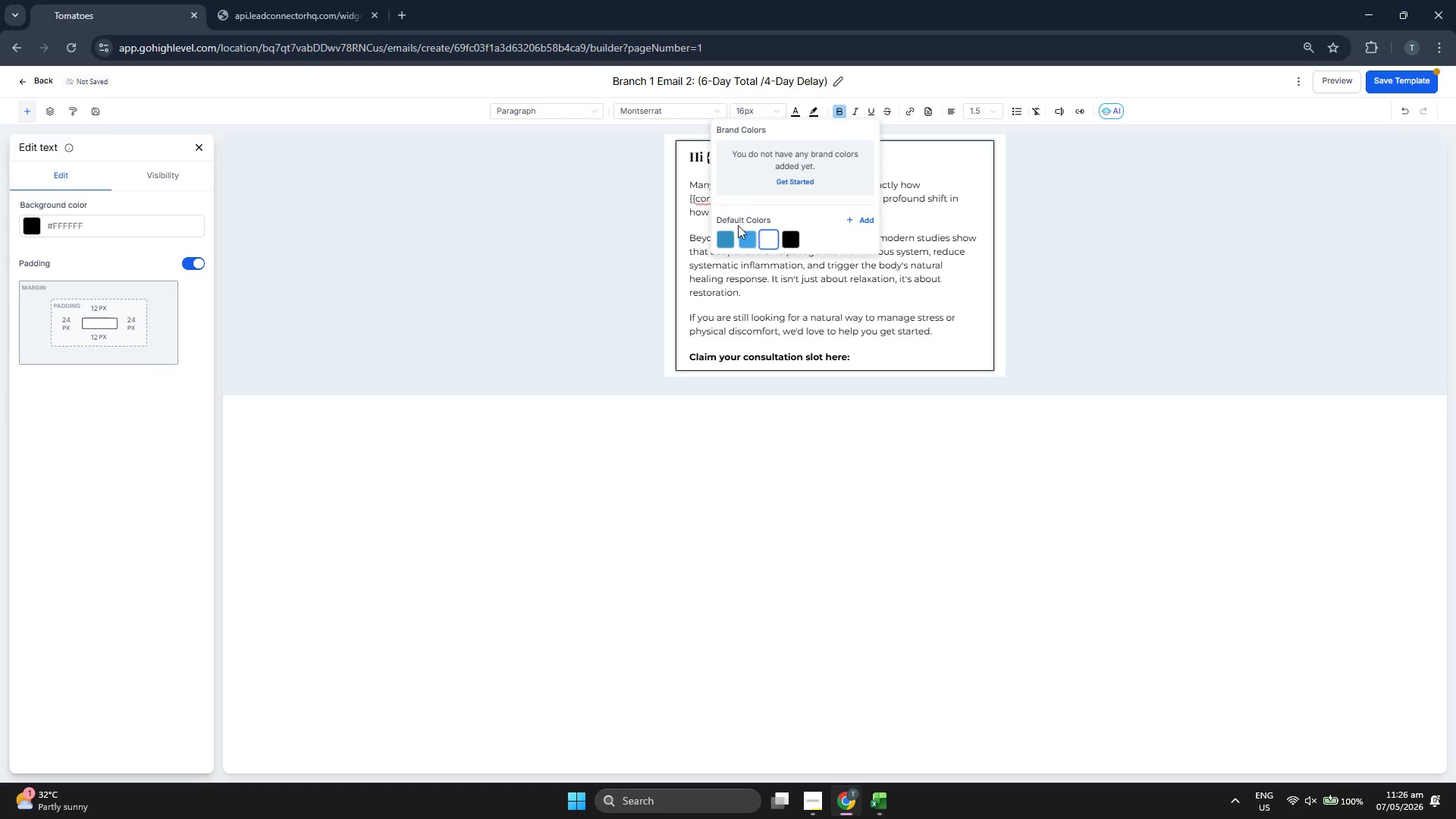 
left_click([727, 235])
 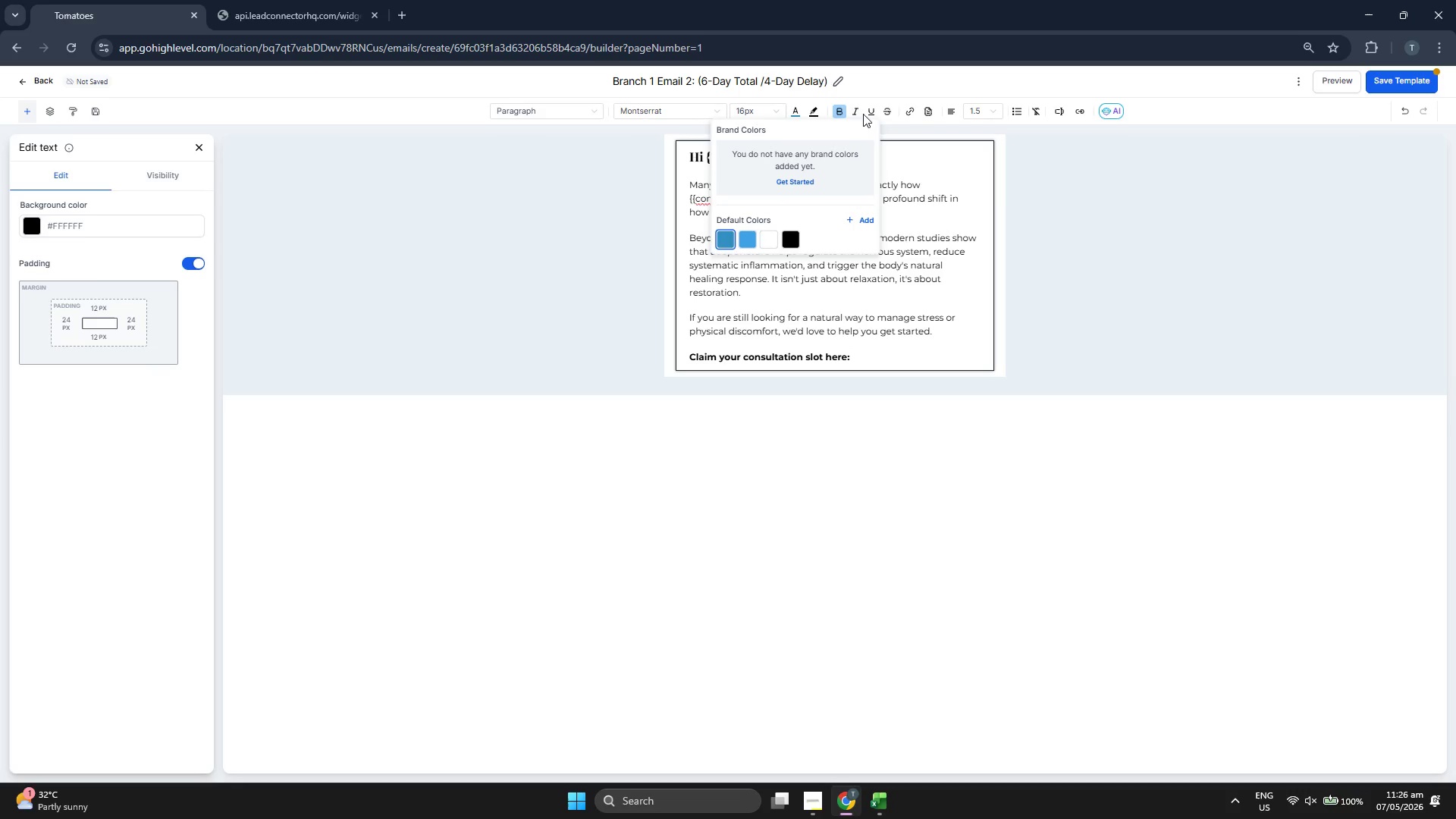 
left_click([869, 110])
 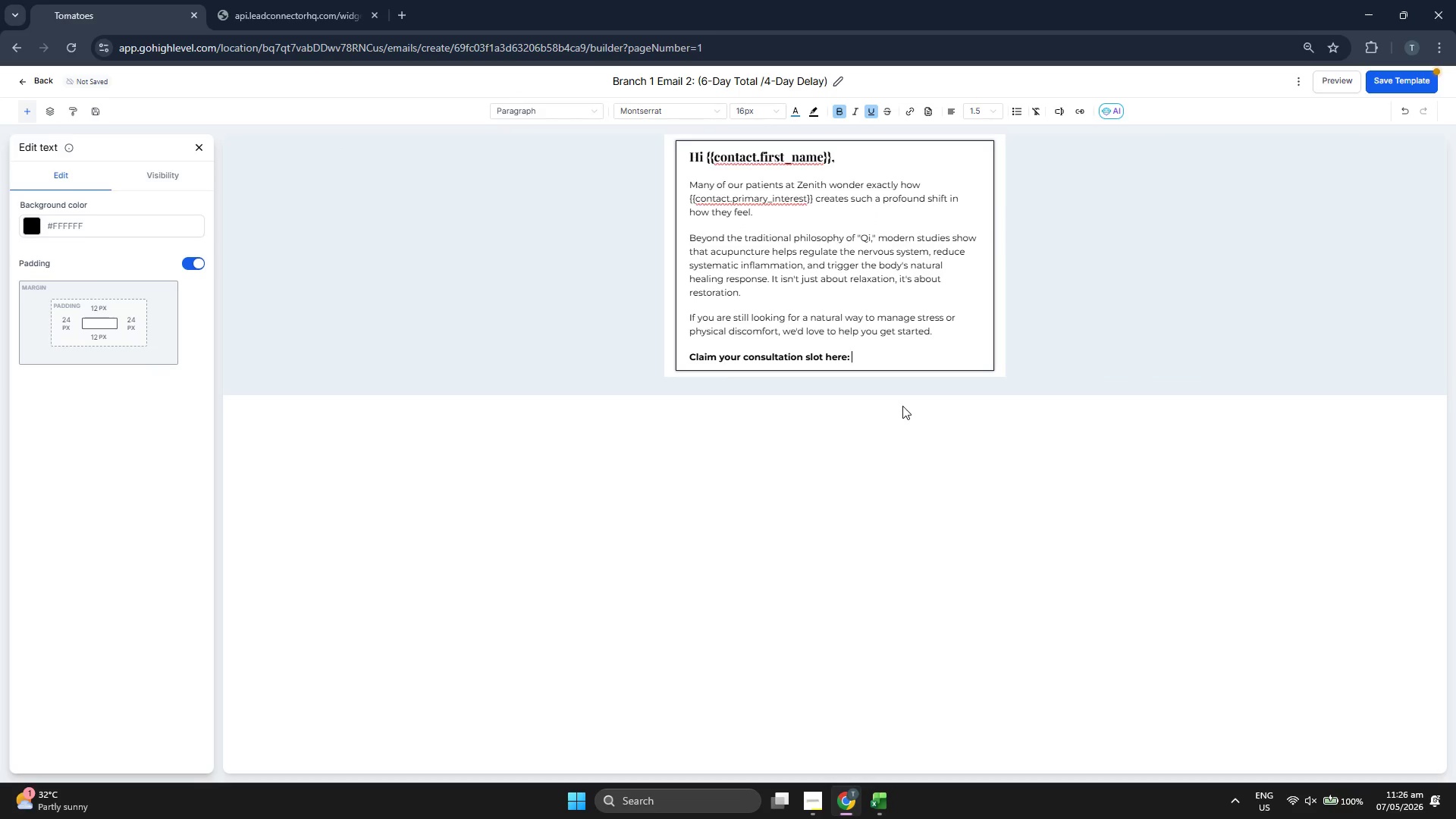 
type(View Availi)
key(Backspace)
type(ability)
 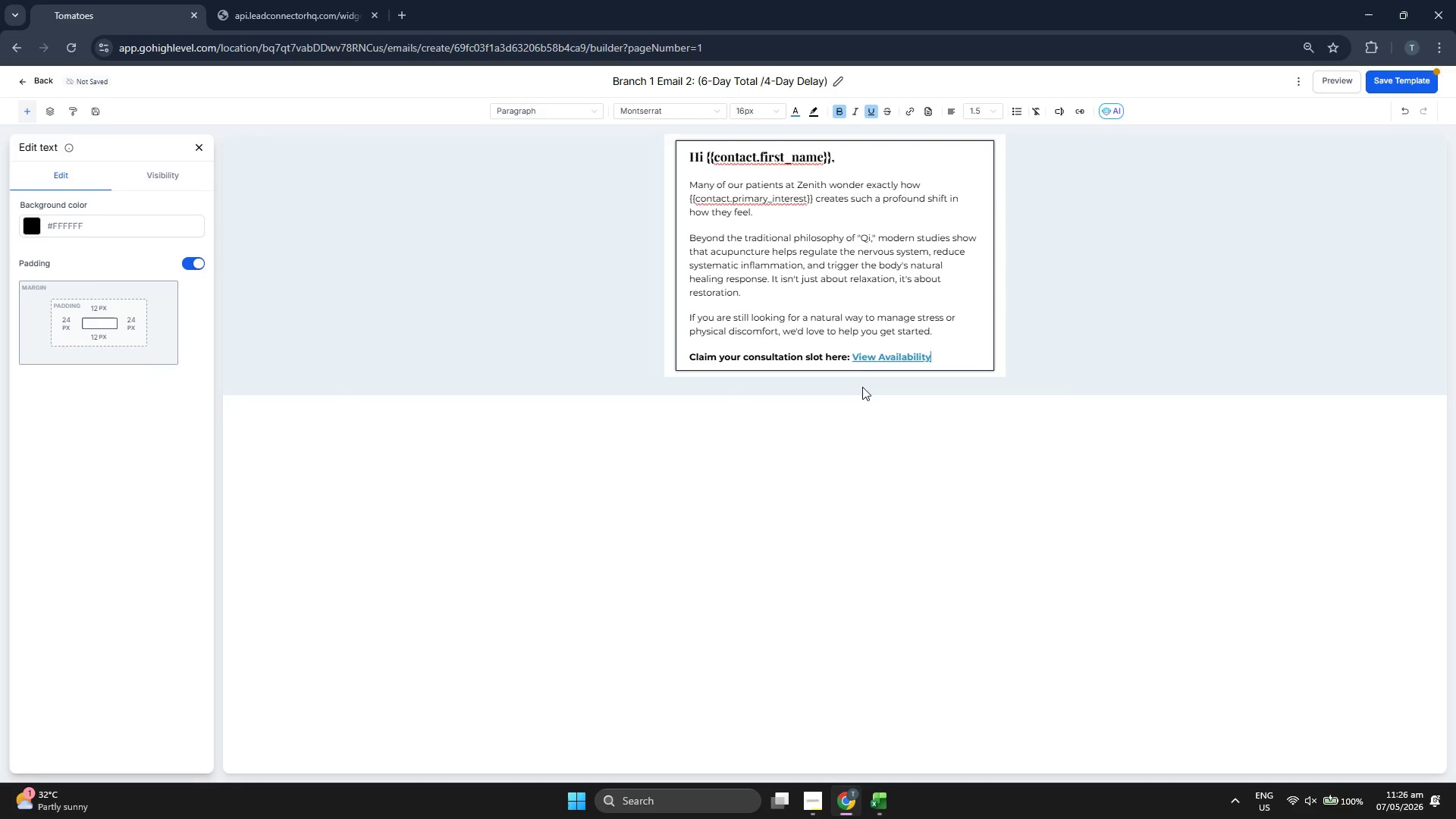 
left_click_drag(start_coordinate=[852, 357], to_coordinate=[931, 359])
 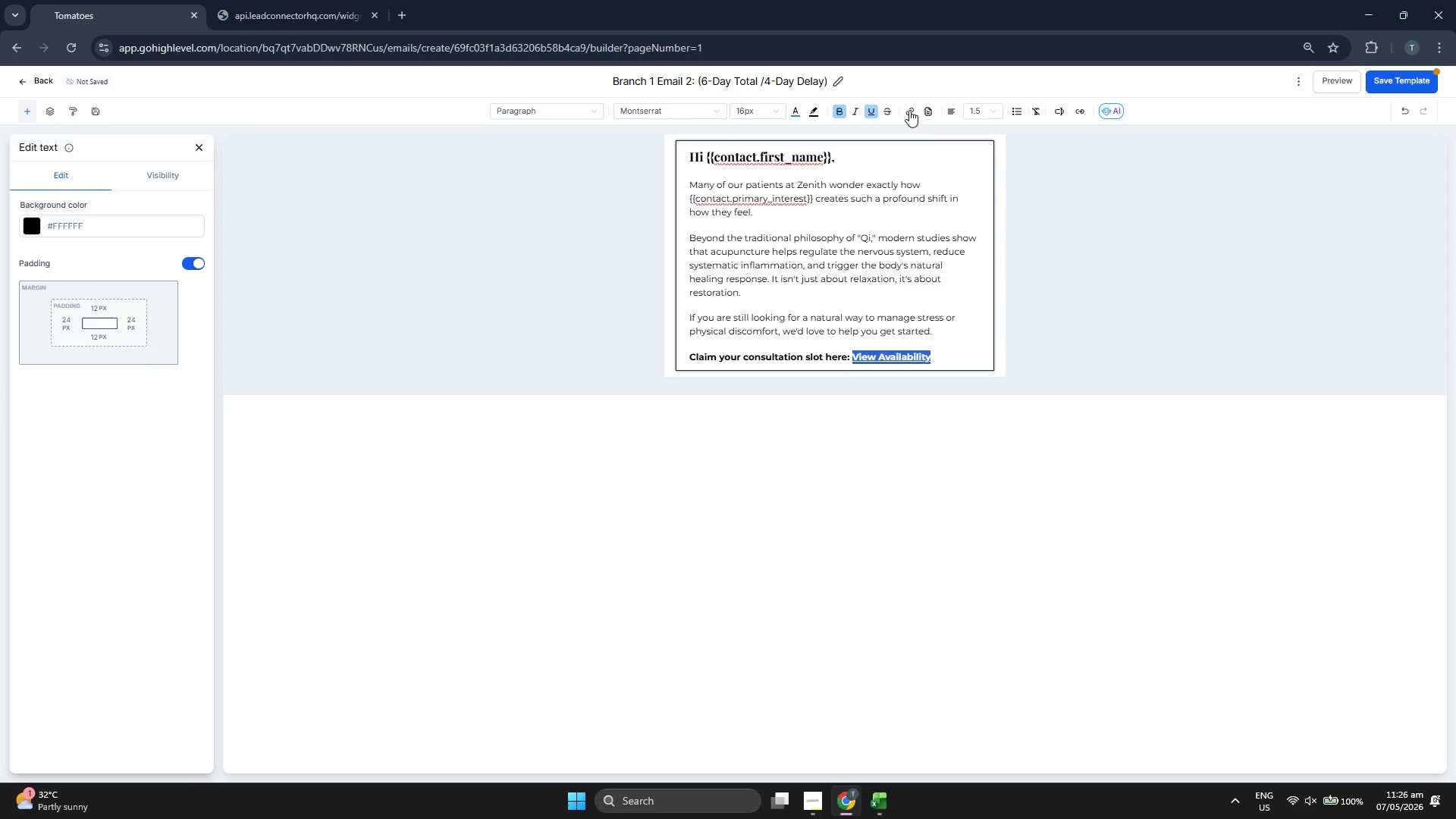 
left_click([908, 110])
 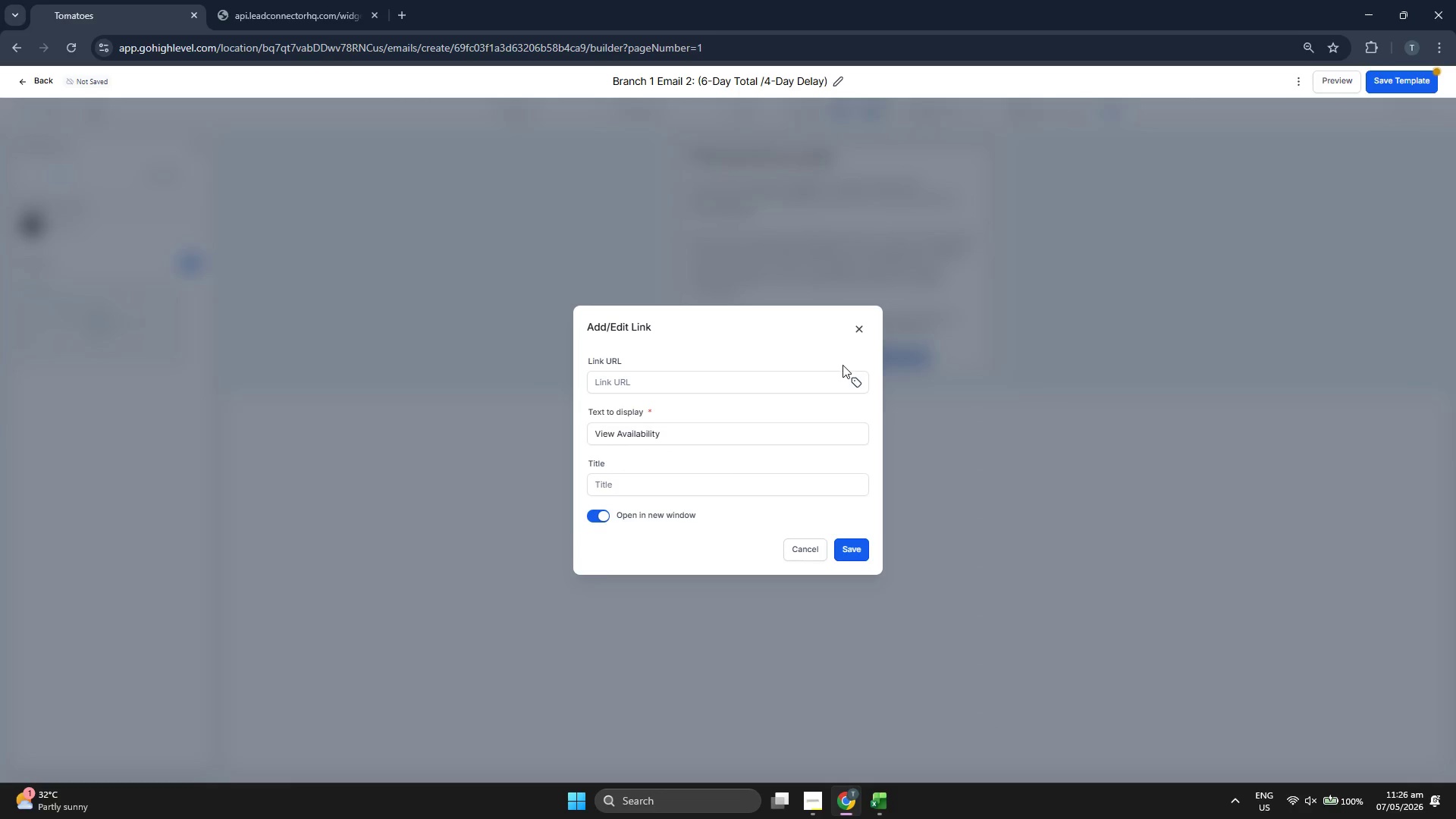 
left_click([850, 379])
 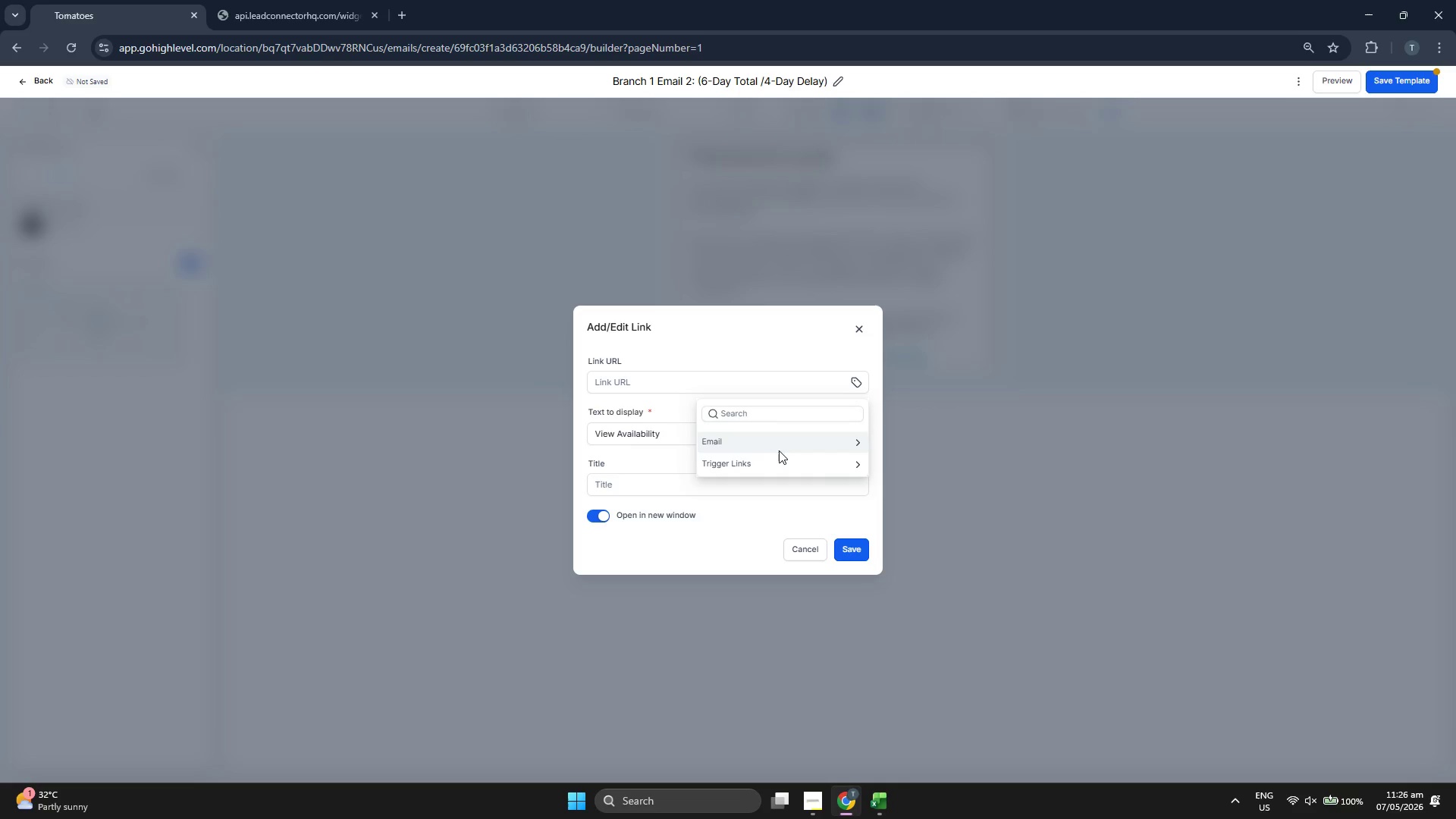 
left_click([775, 460])
 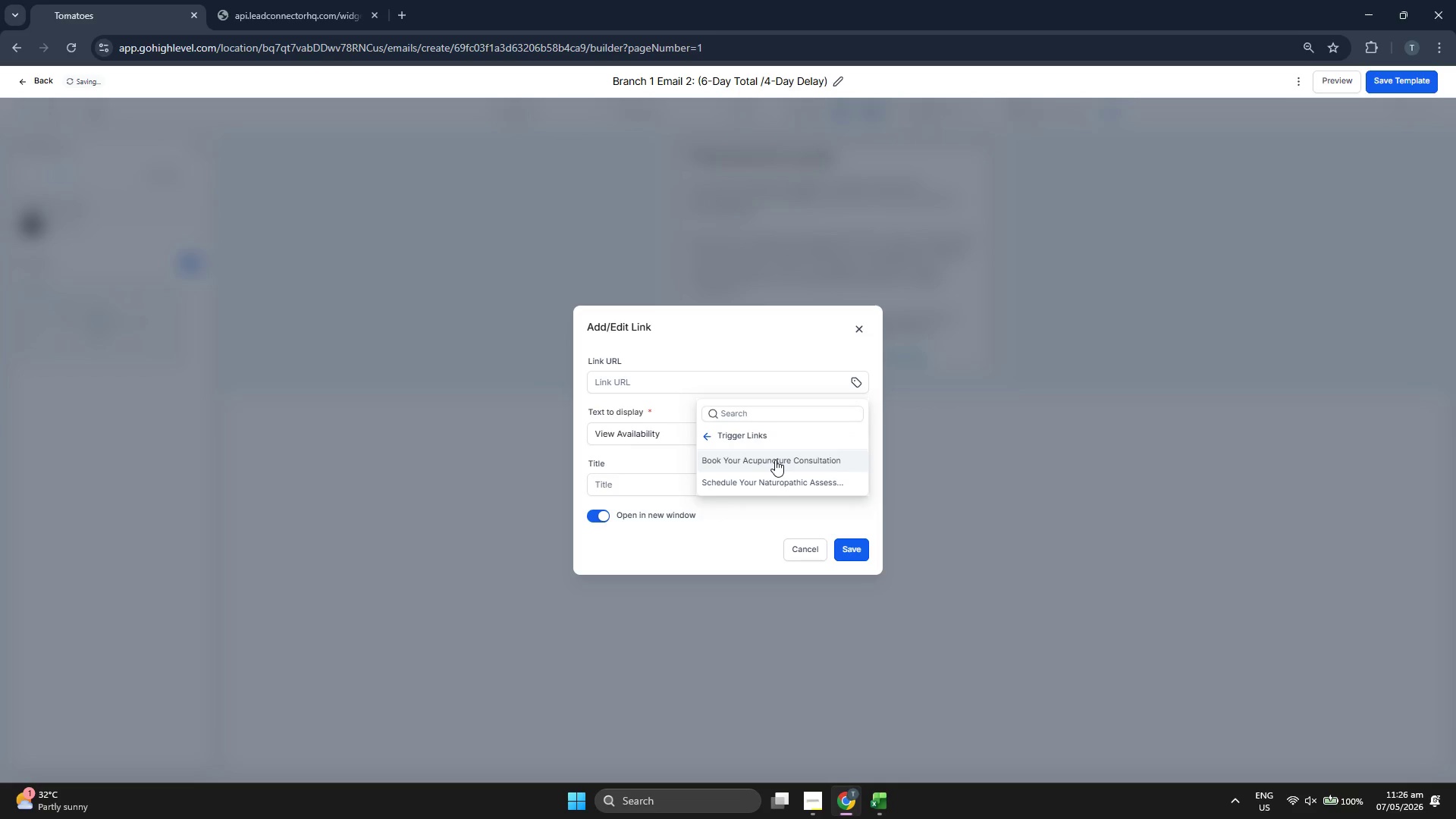 
left_click([775, 460])
 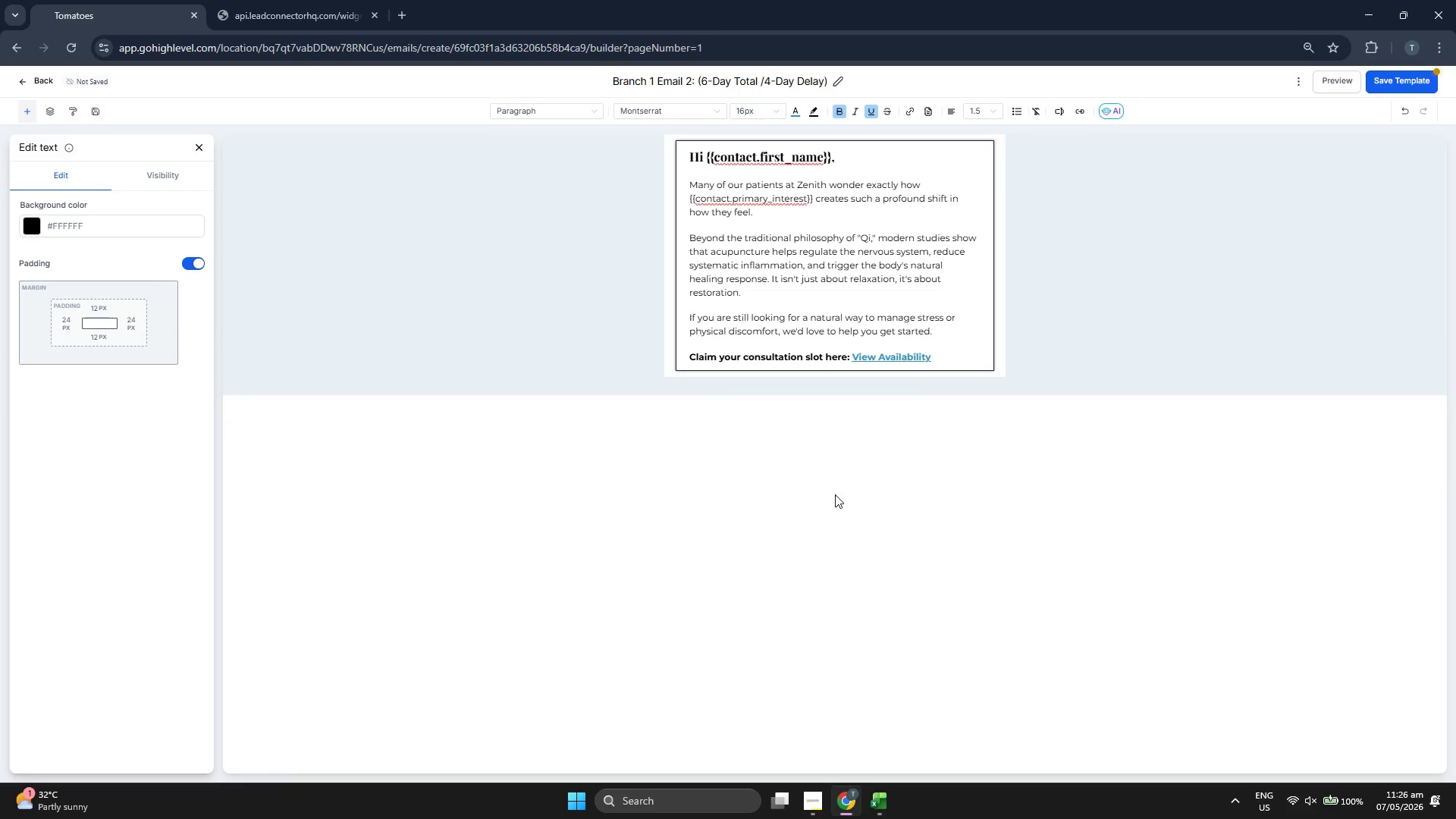 
left_click([1397, 90])
 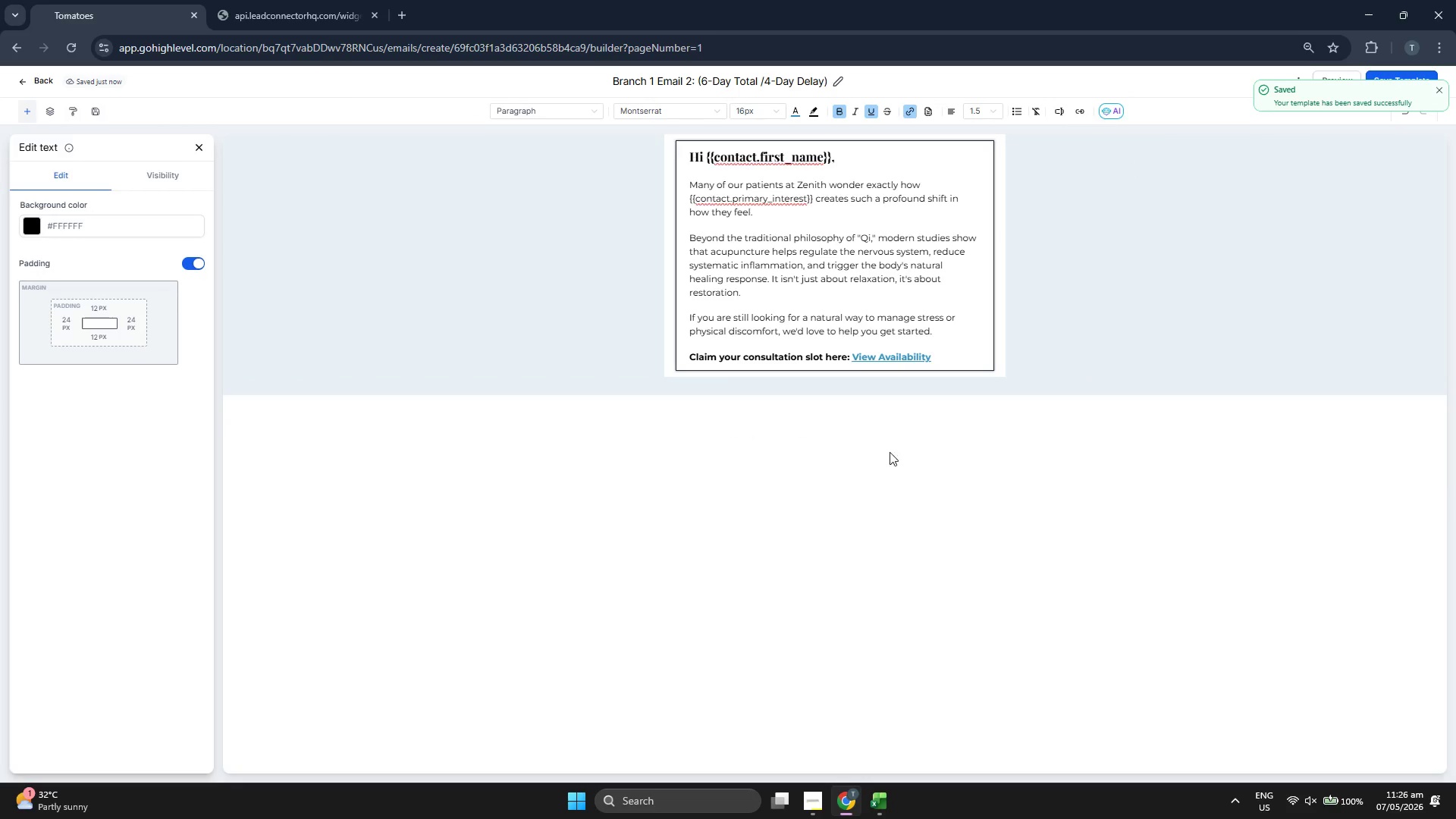 
left_click([945, 351])
 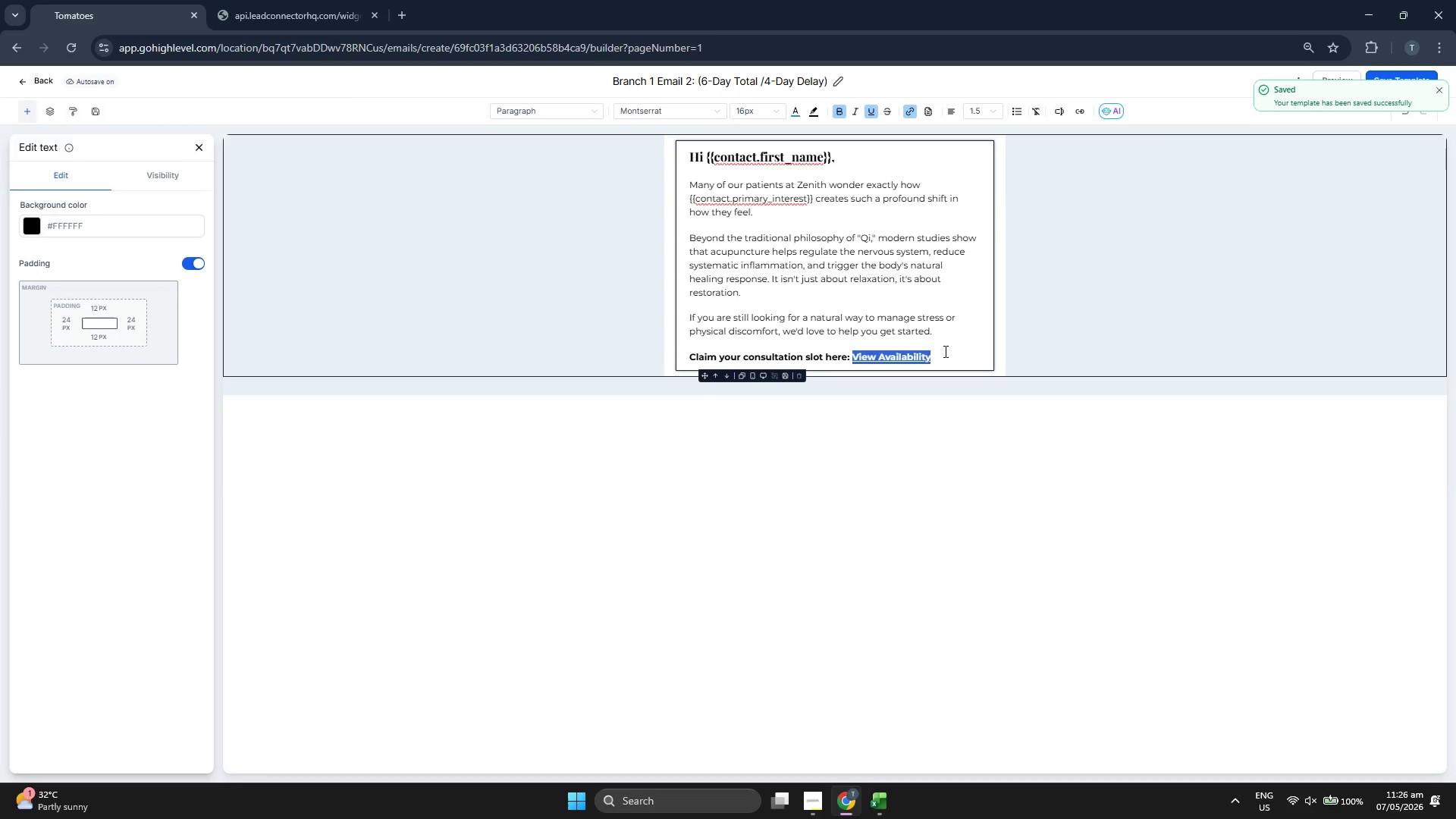 
left_click([944, 351])
 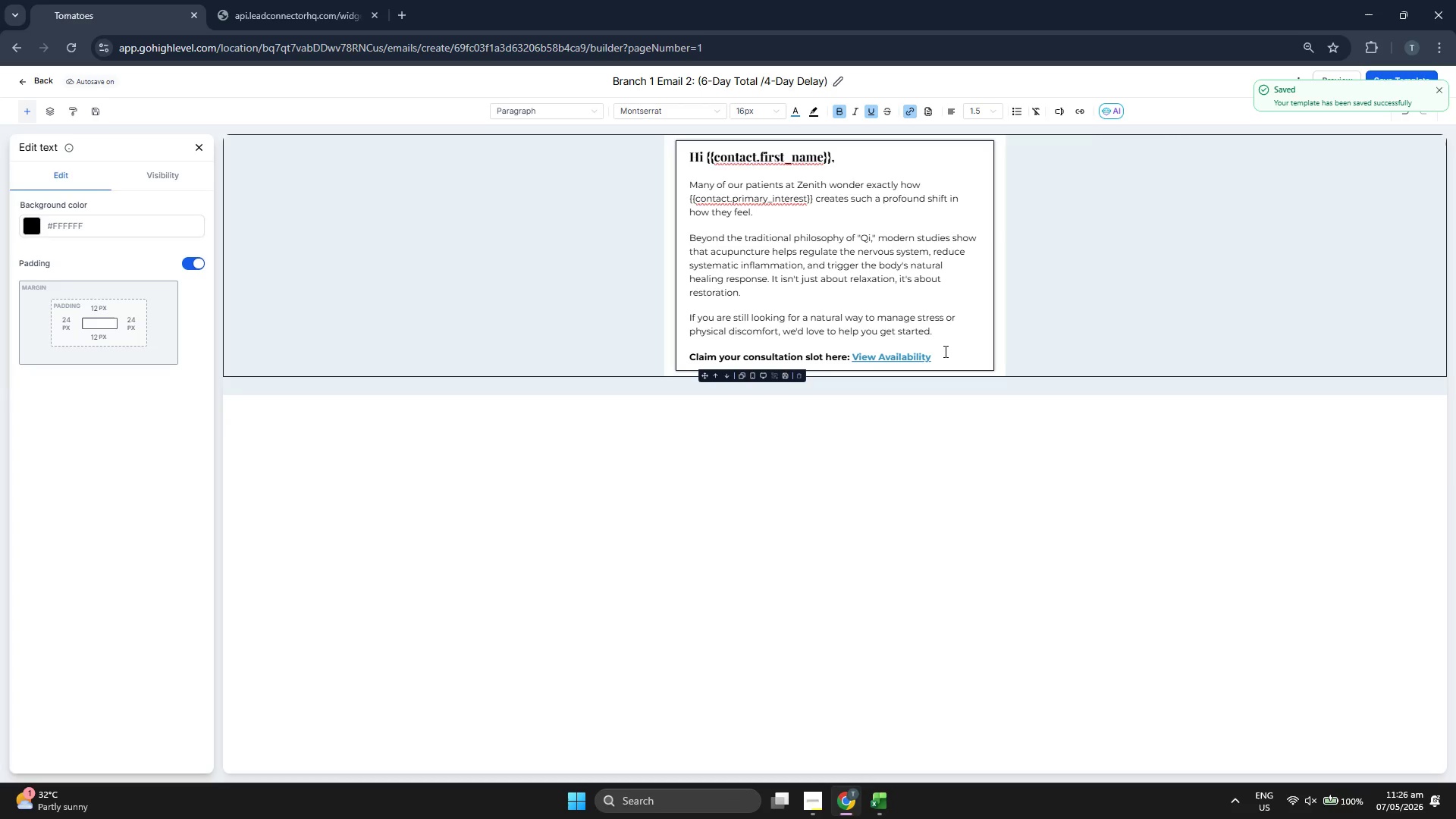 
key(Enter)
 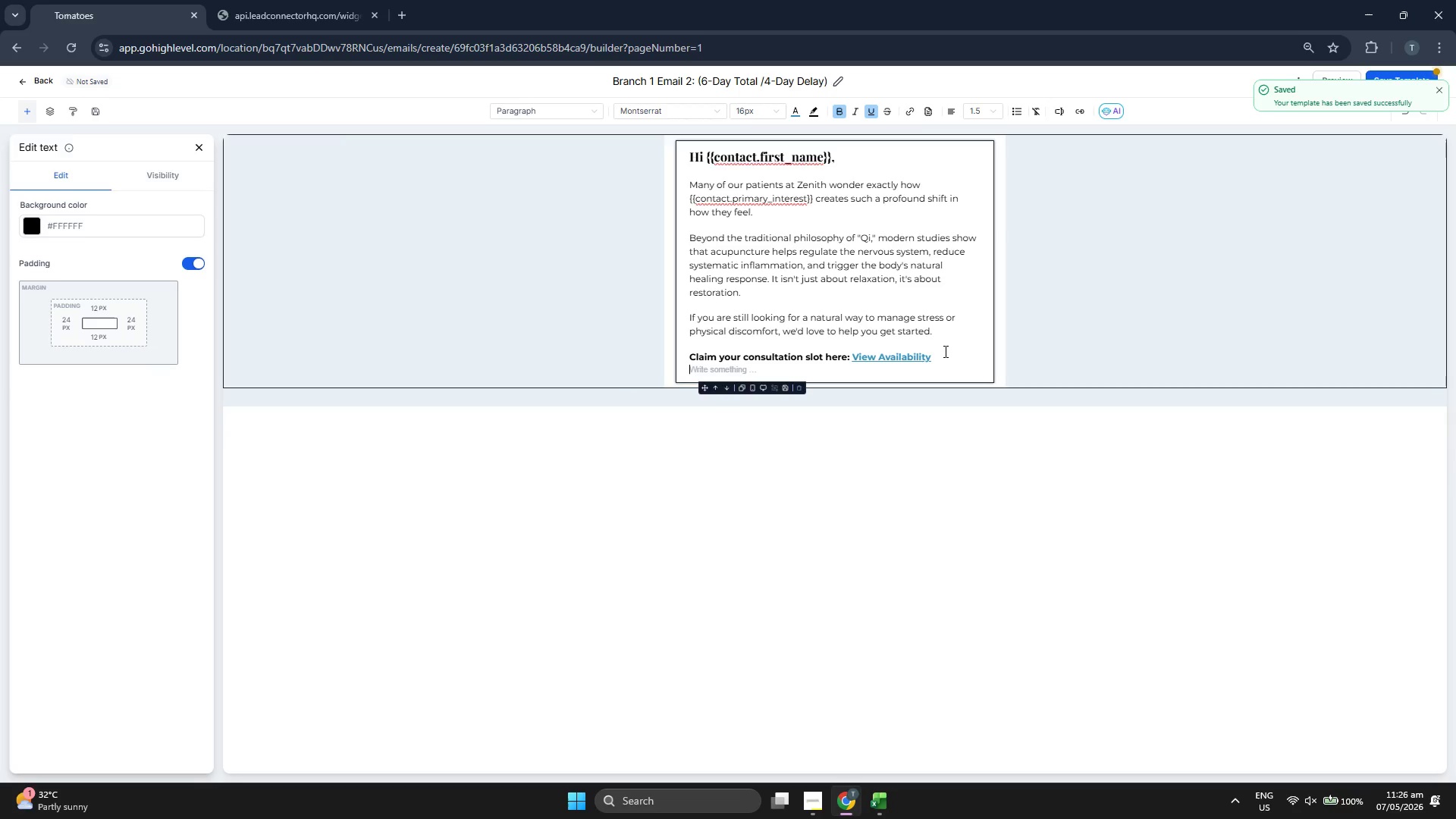 
key(Enter)
 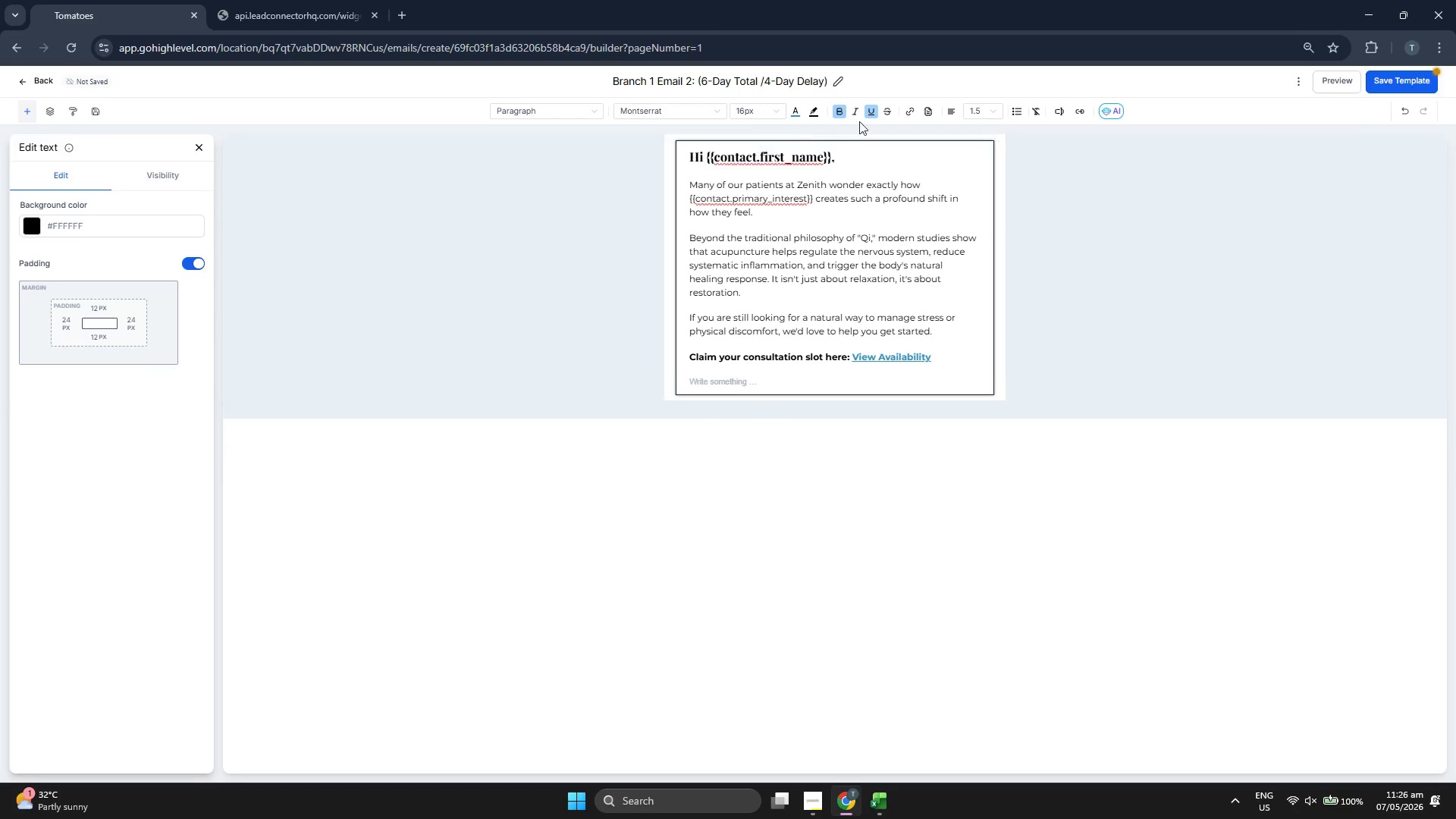 
left_click([843, 115])
 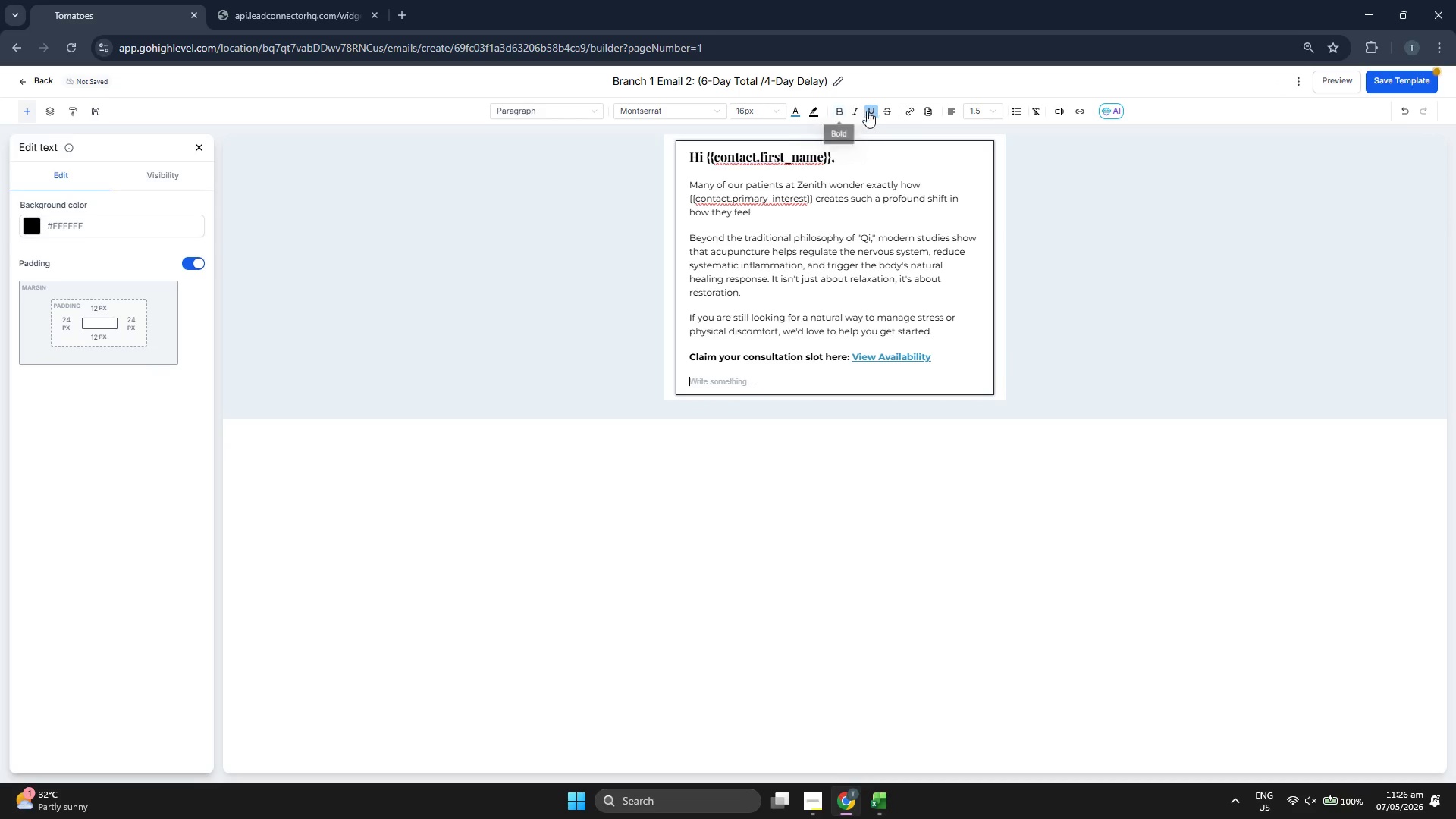 
left_click([870, 110])
 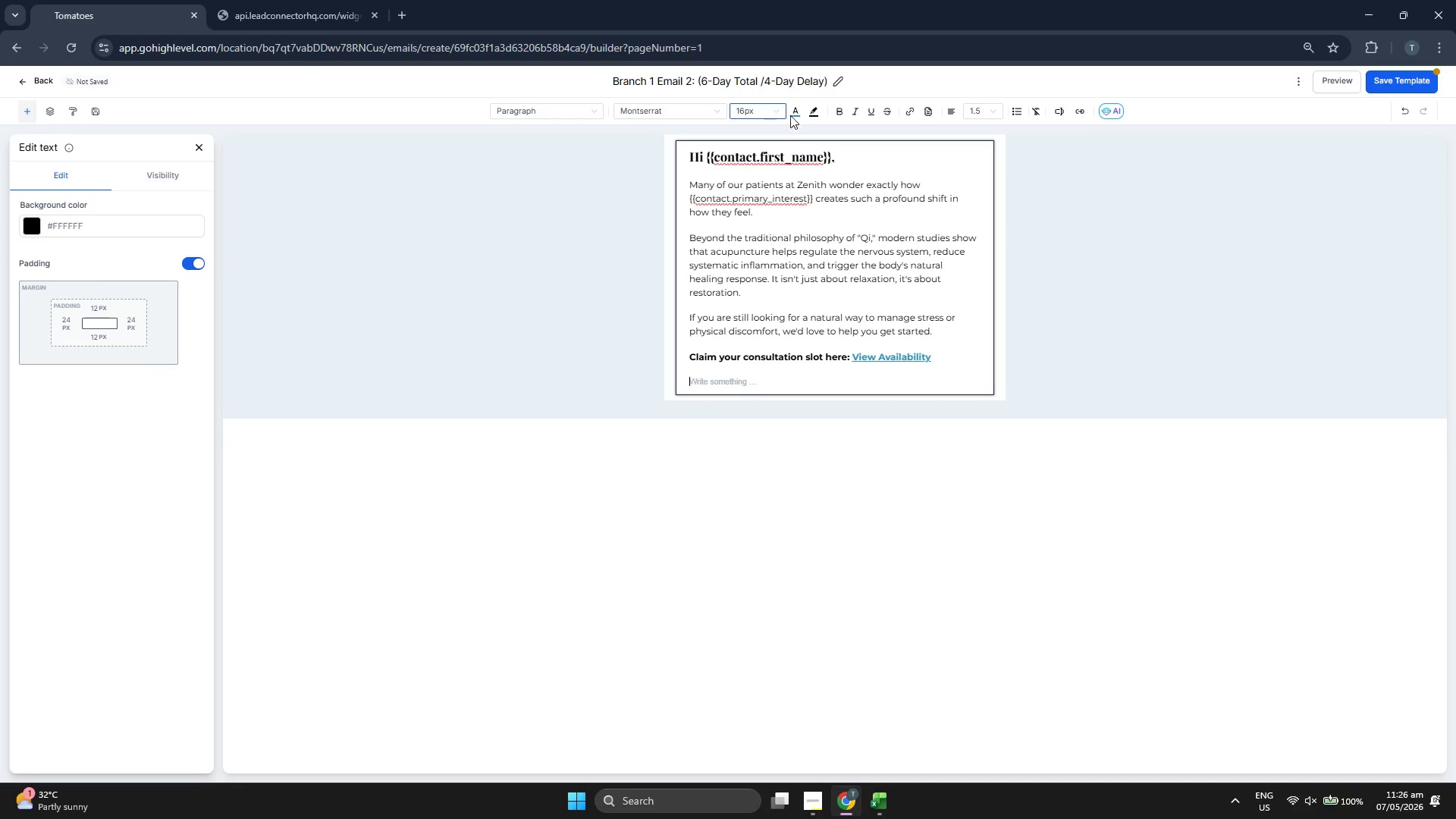 
left_click([801, 113])
 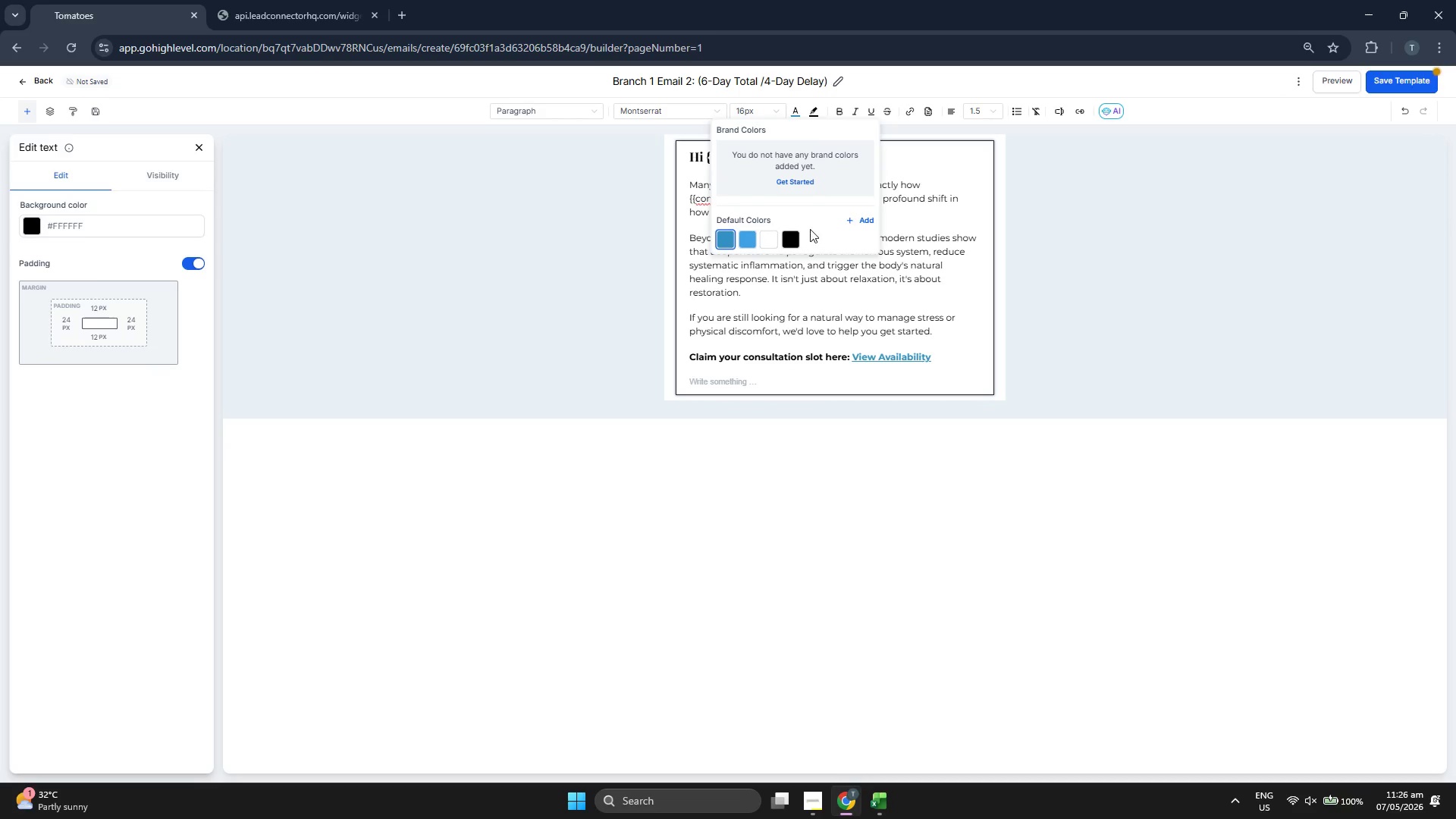 
left_click([796, 233])
 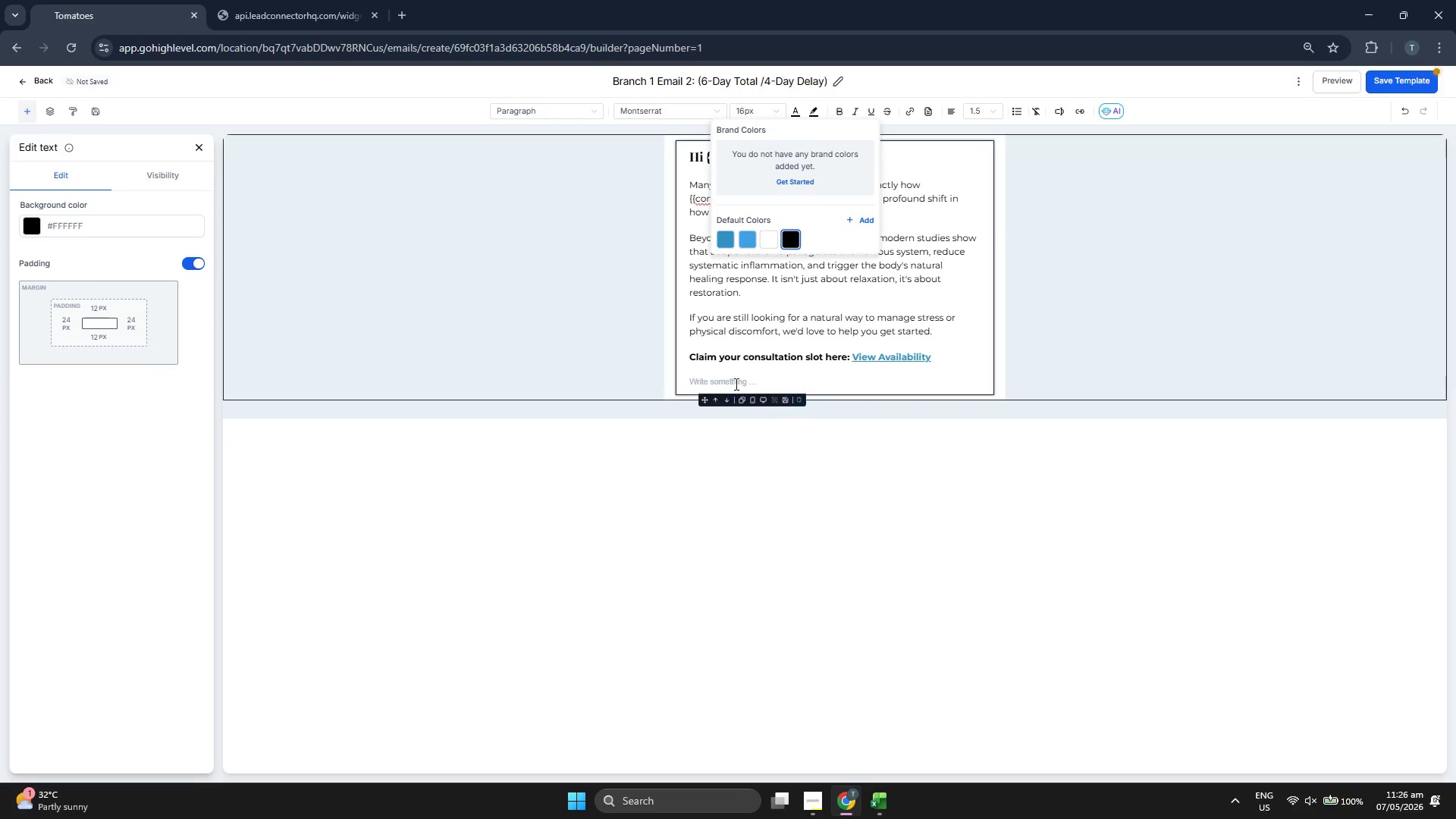 
left_click([733, 378])
 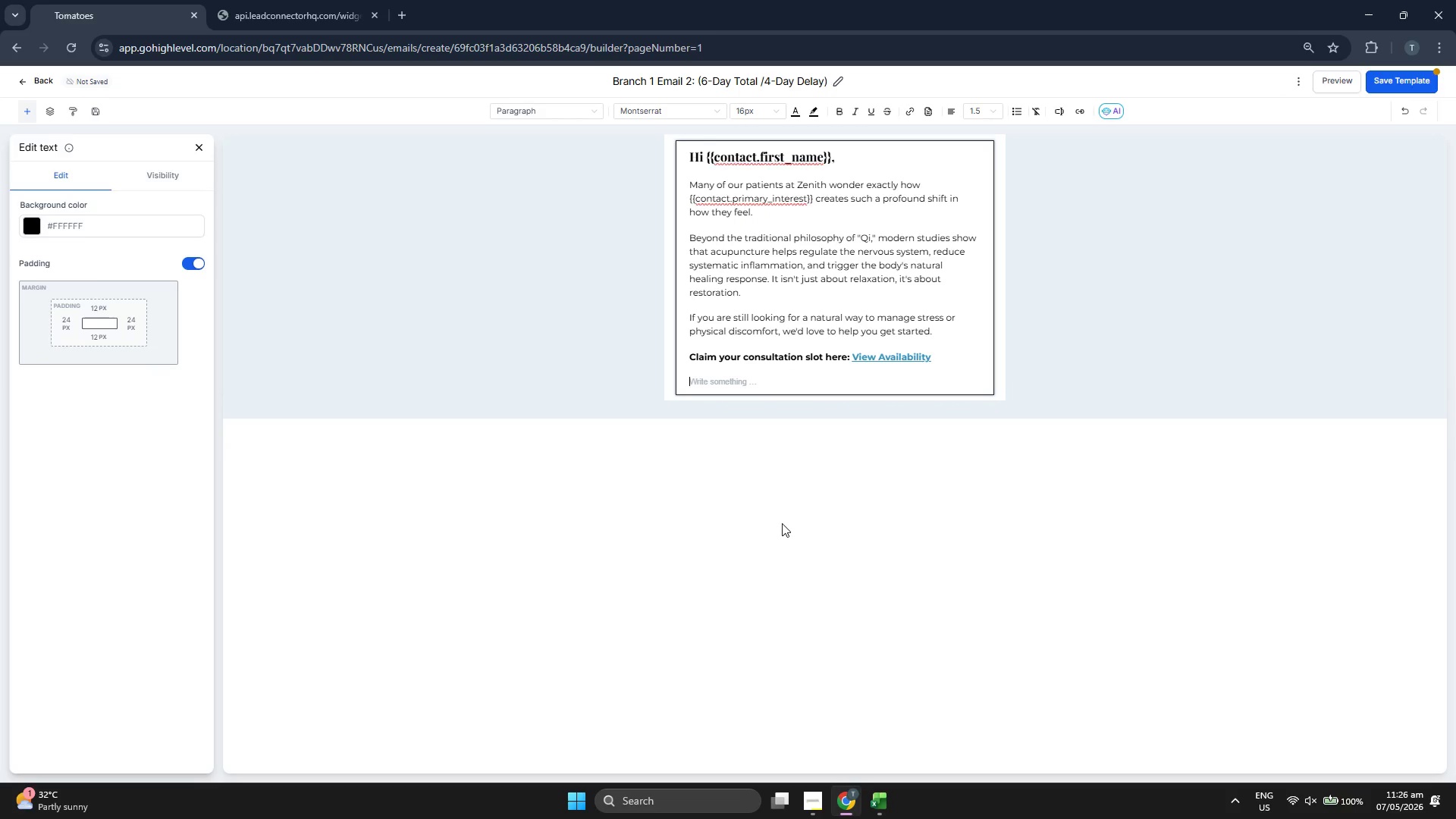 
type(To your health,)
 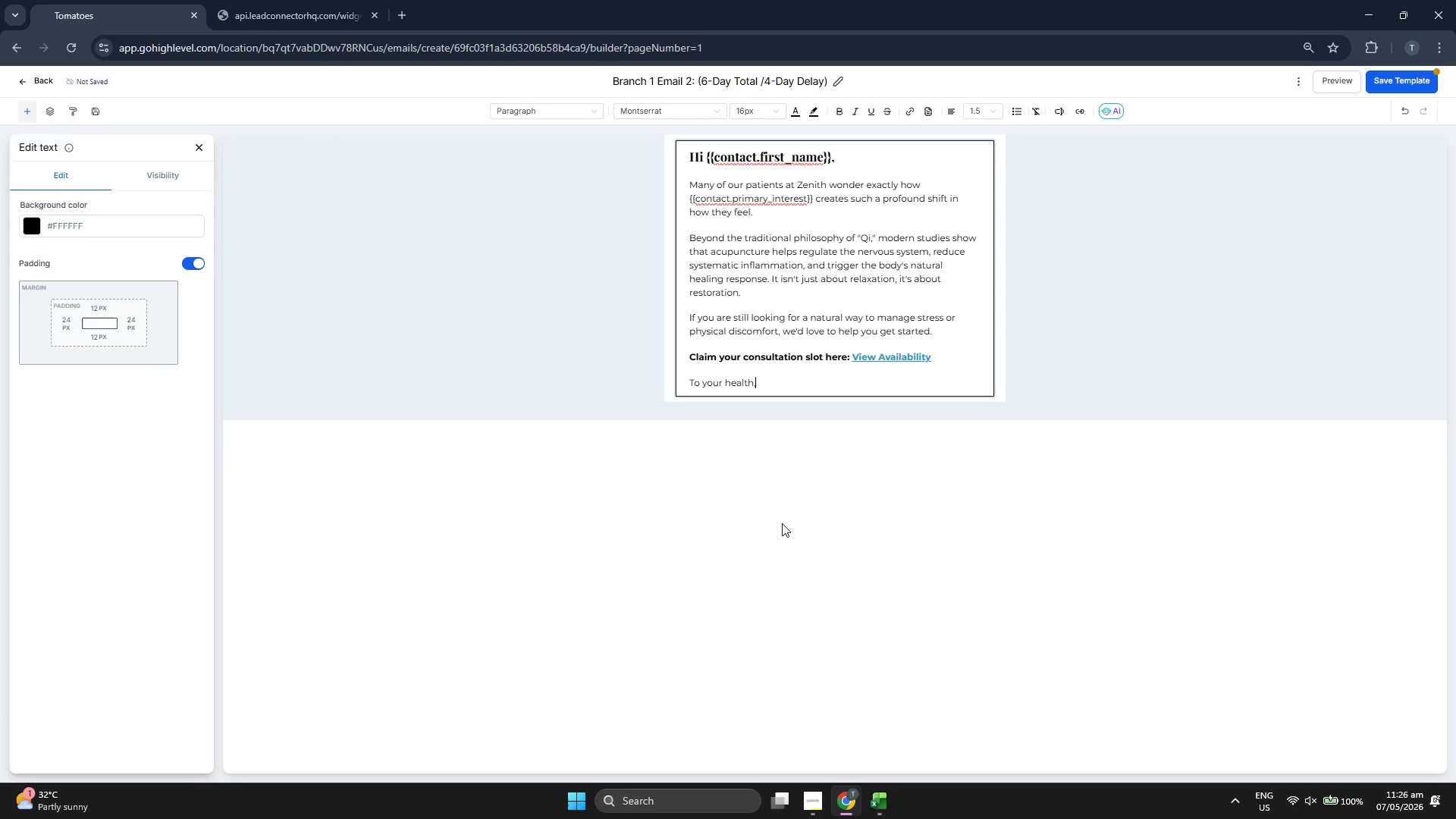 
key(Enter)
 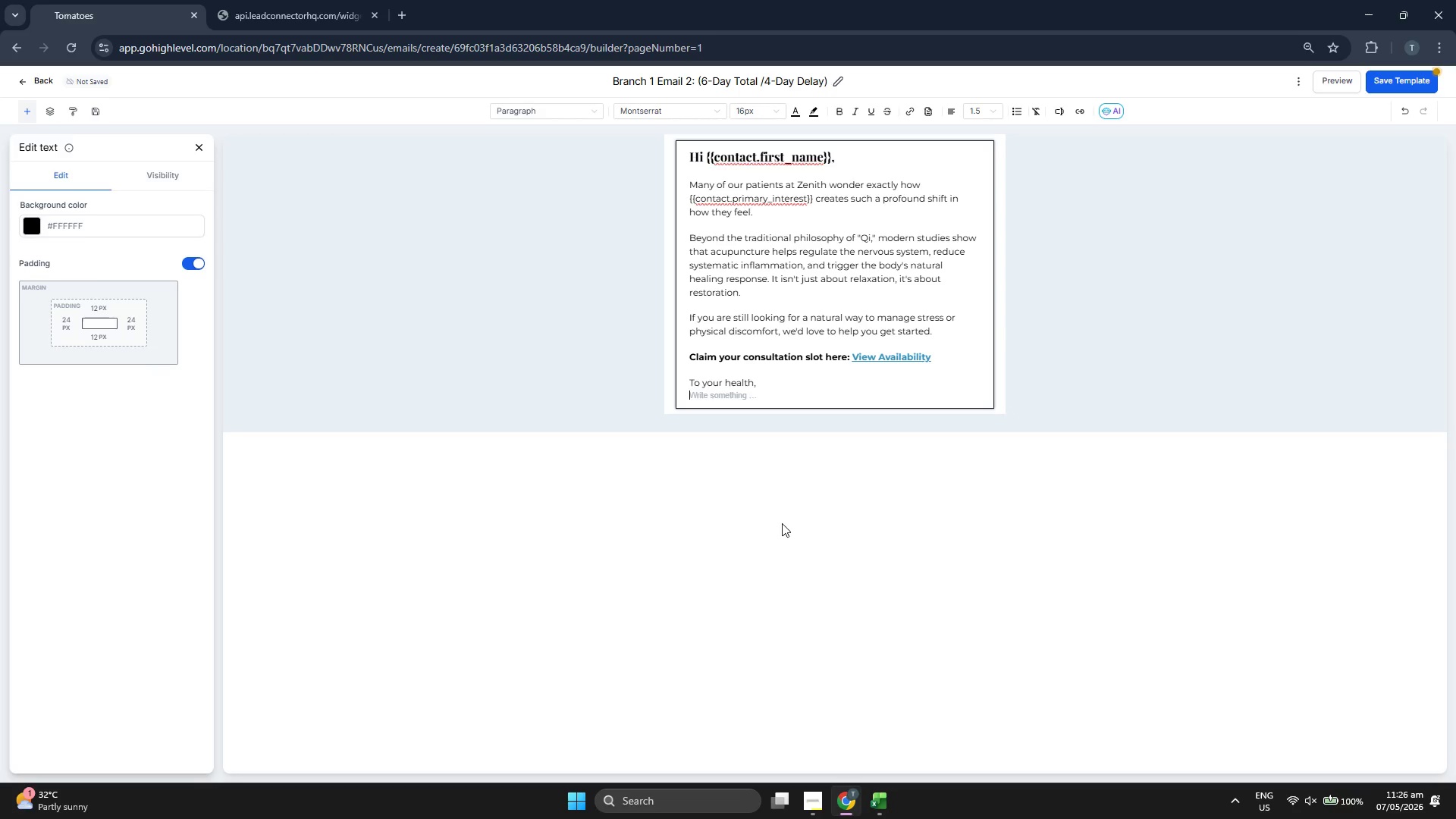 
type(The XZ)
key(Backspace)
type(entih)
key(Backspace)
key(Backspace)
key(Backspace)
type(ith Team)
 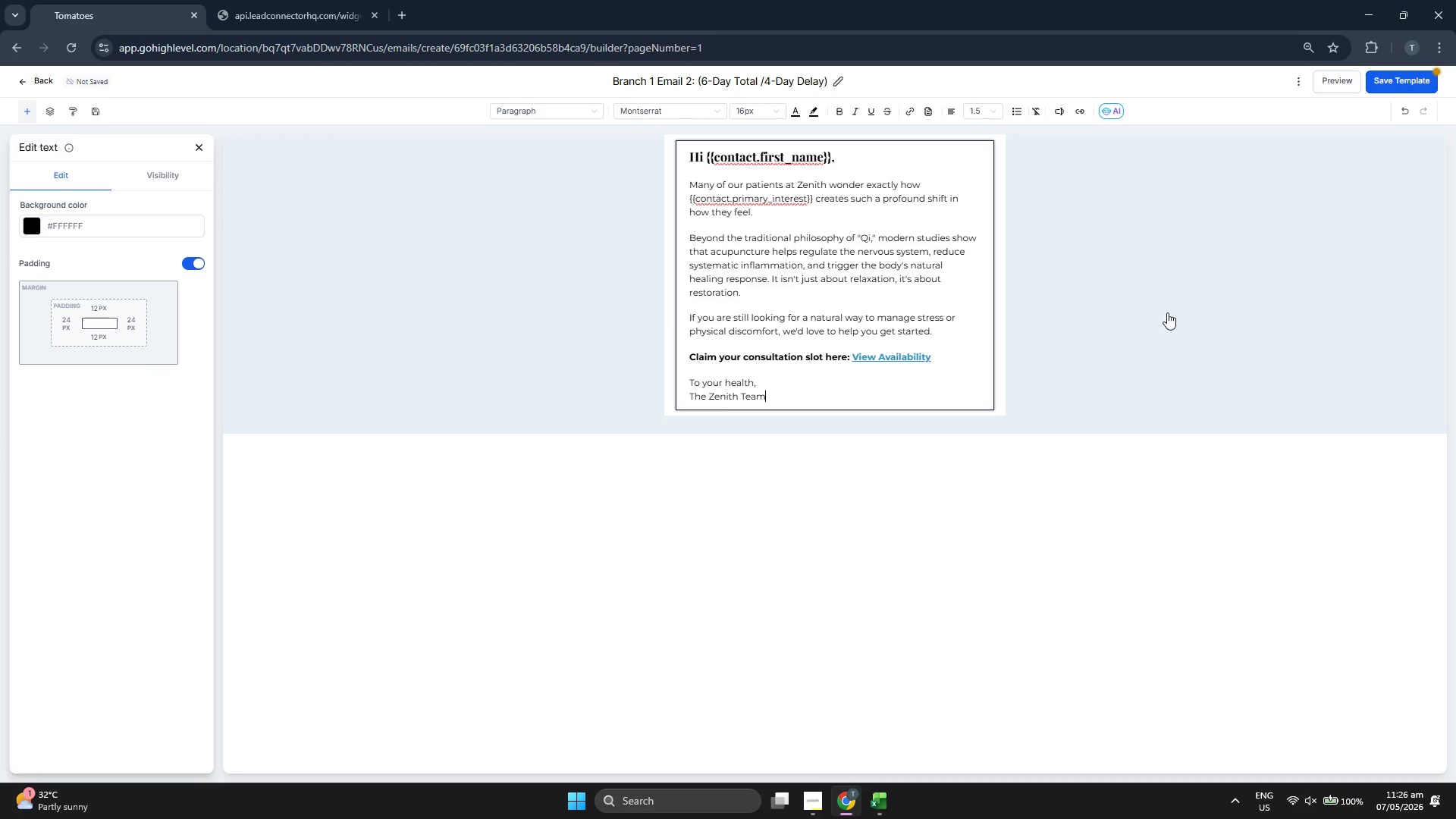 
left_click([1407, 89])
 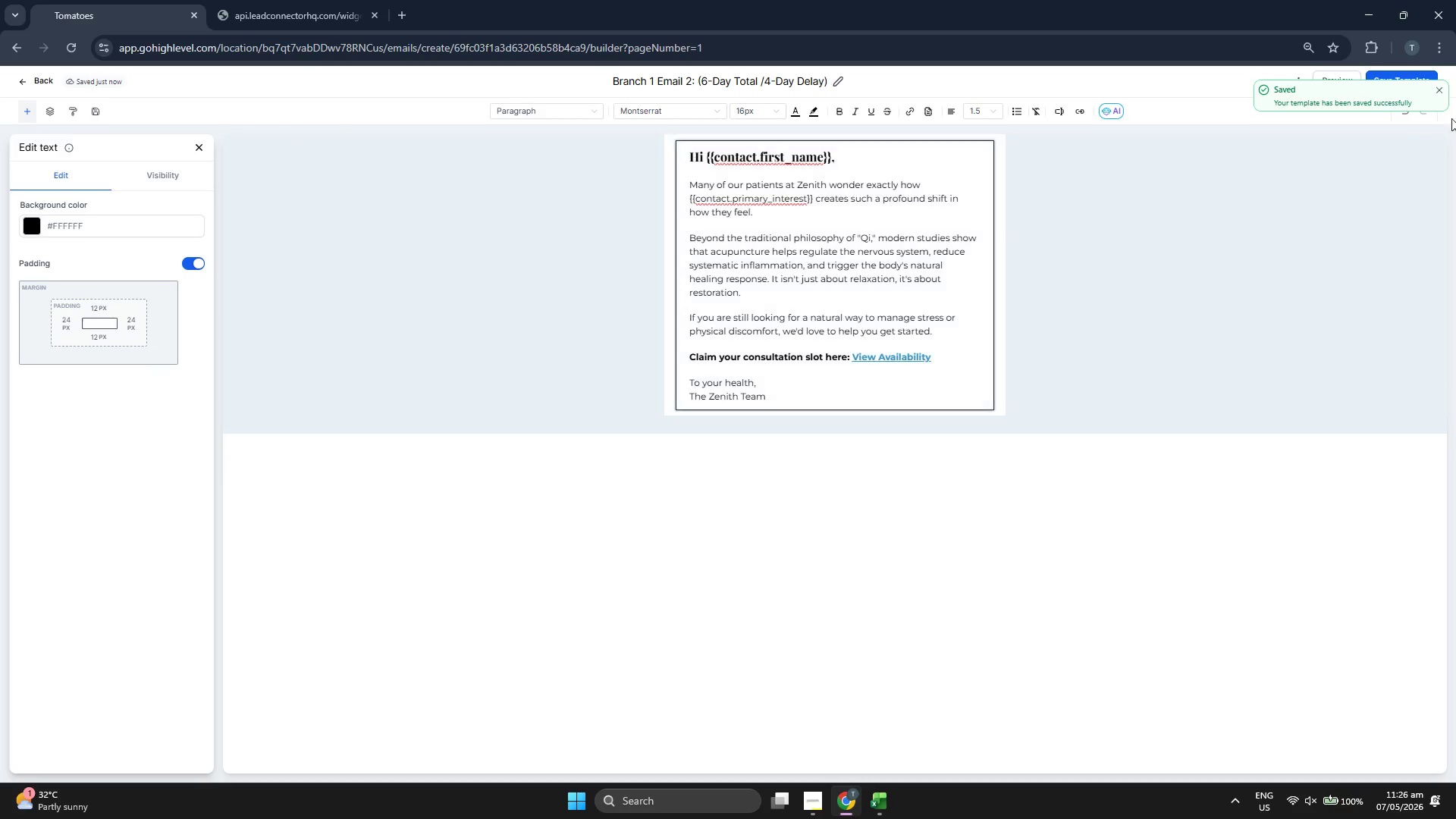 
left_click([1442, 91])
 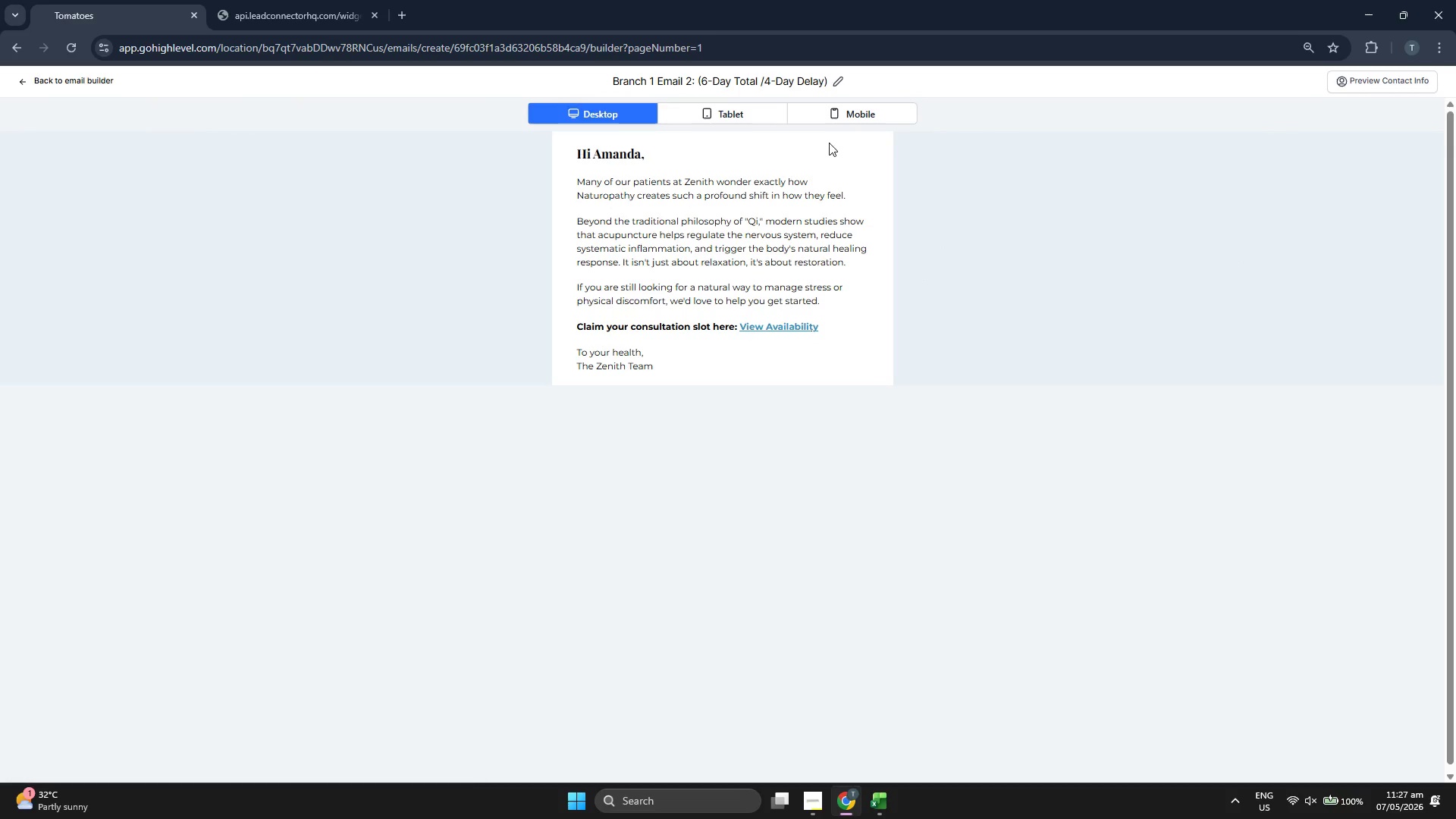 
double_click([856, 111])
 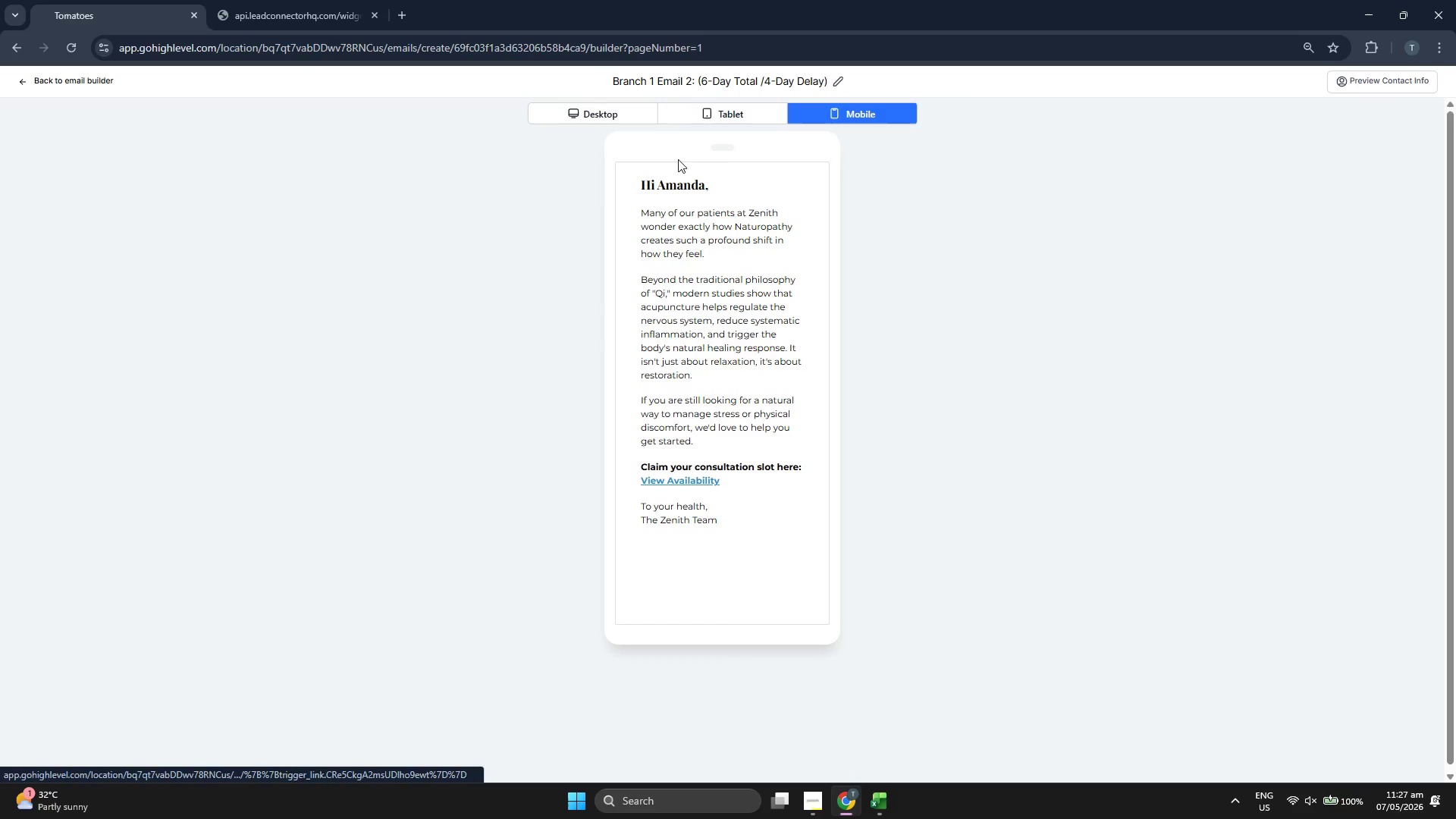 
left_click([623, 110])
 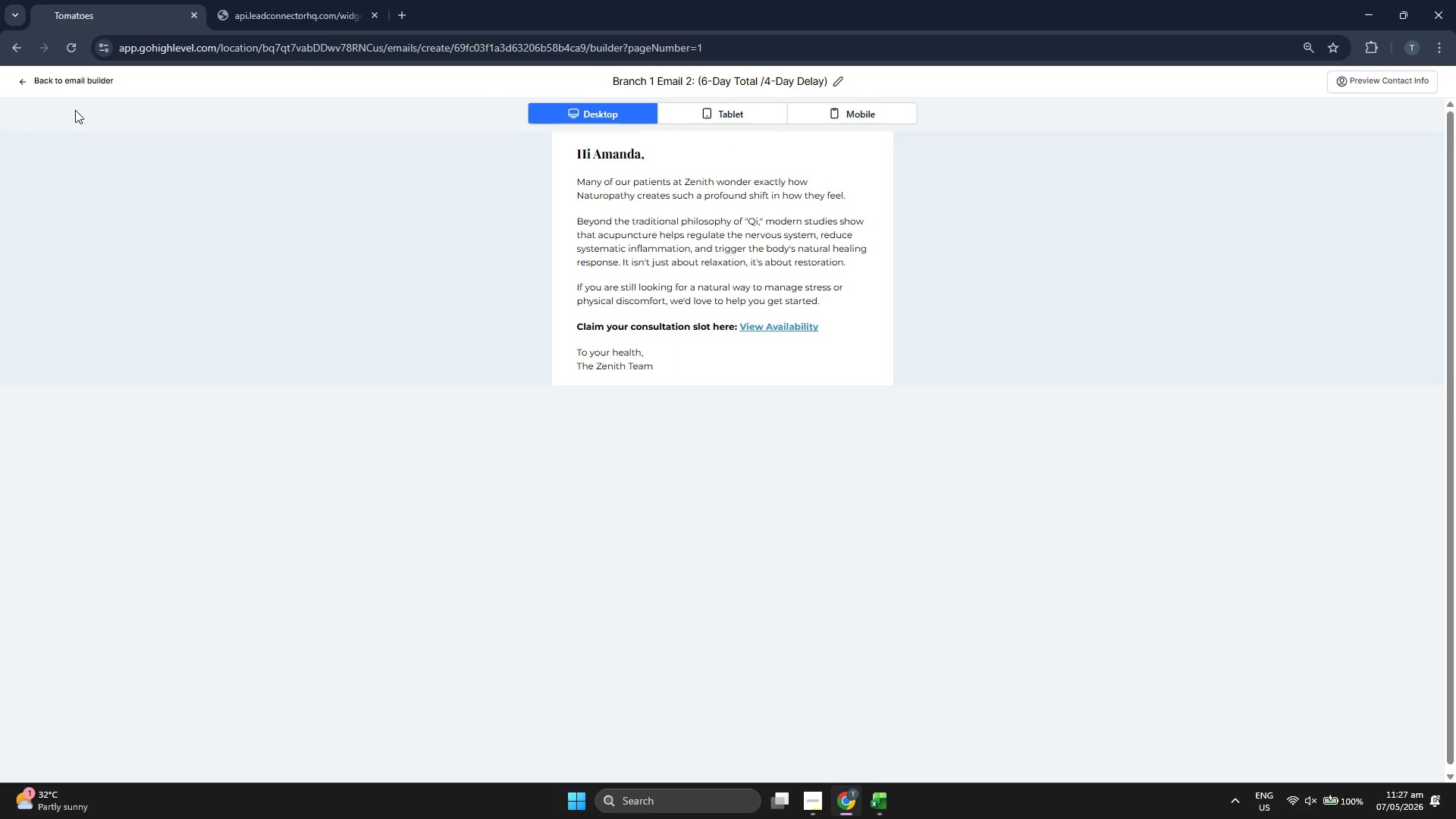 
left_click([72, 81])
 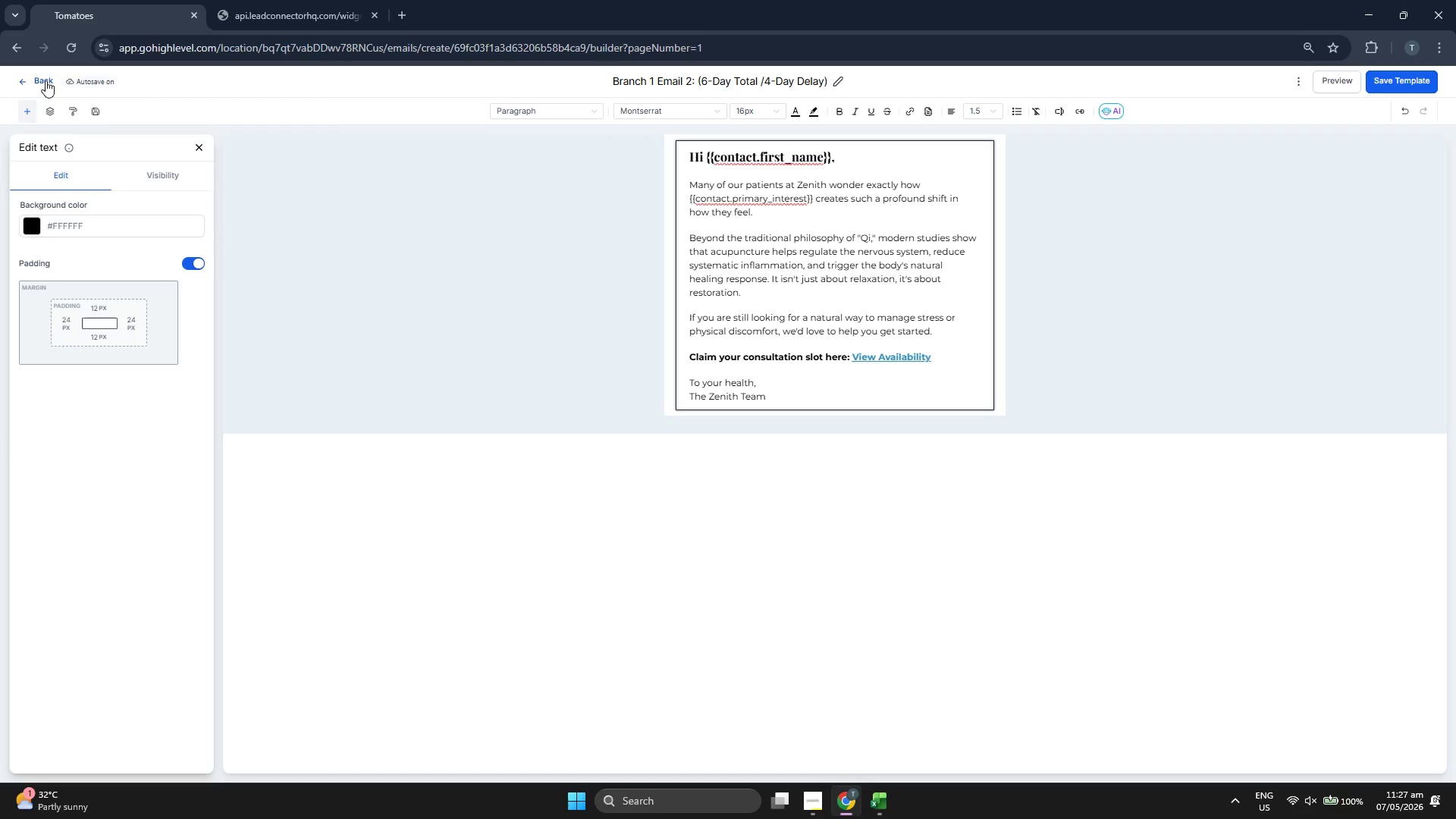 
left_click([46, 80])
 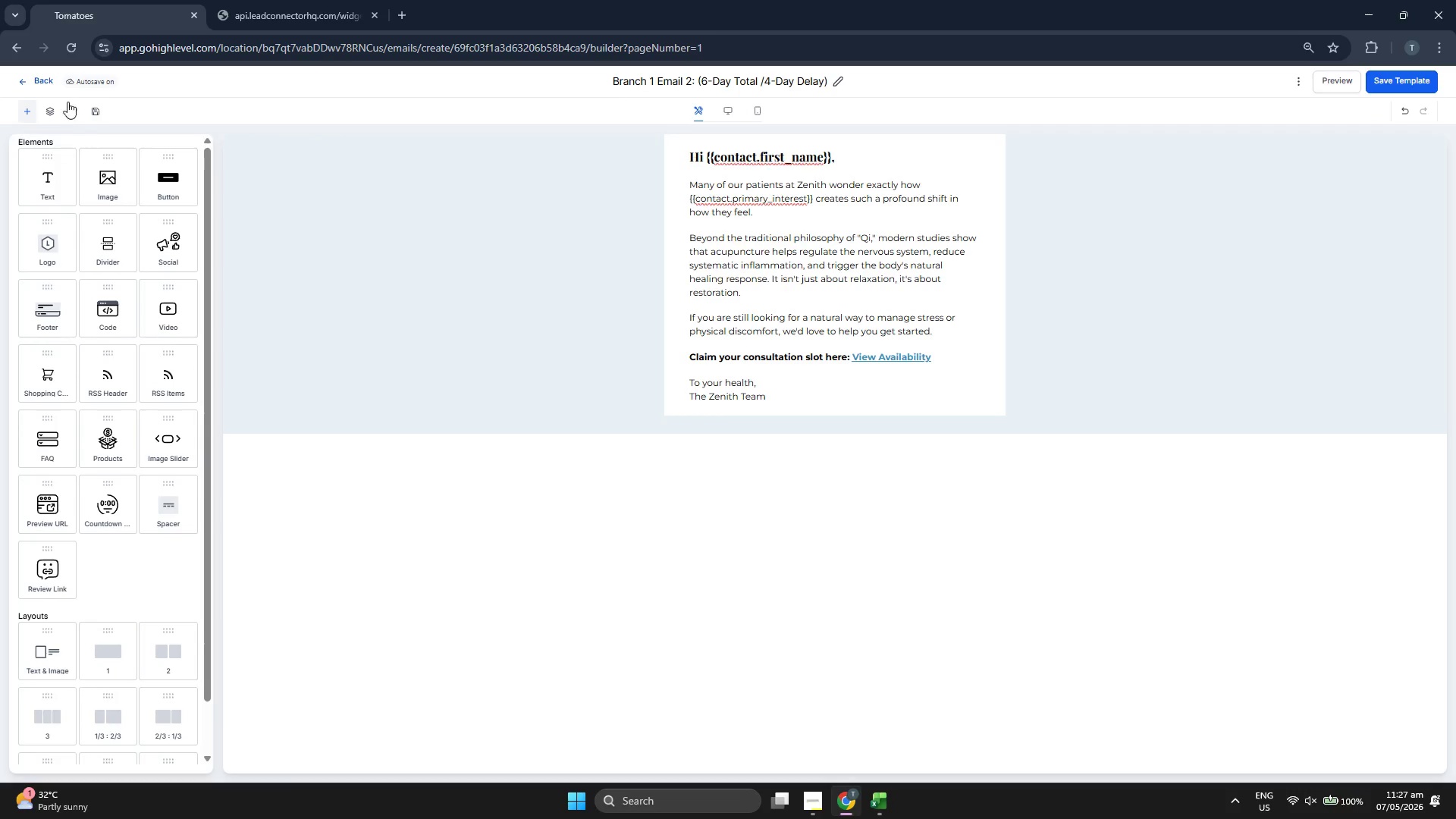 
left_click([39, 78])
 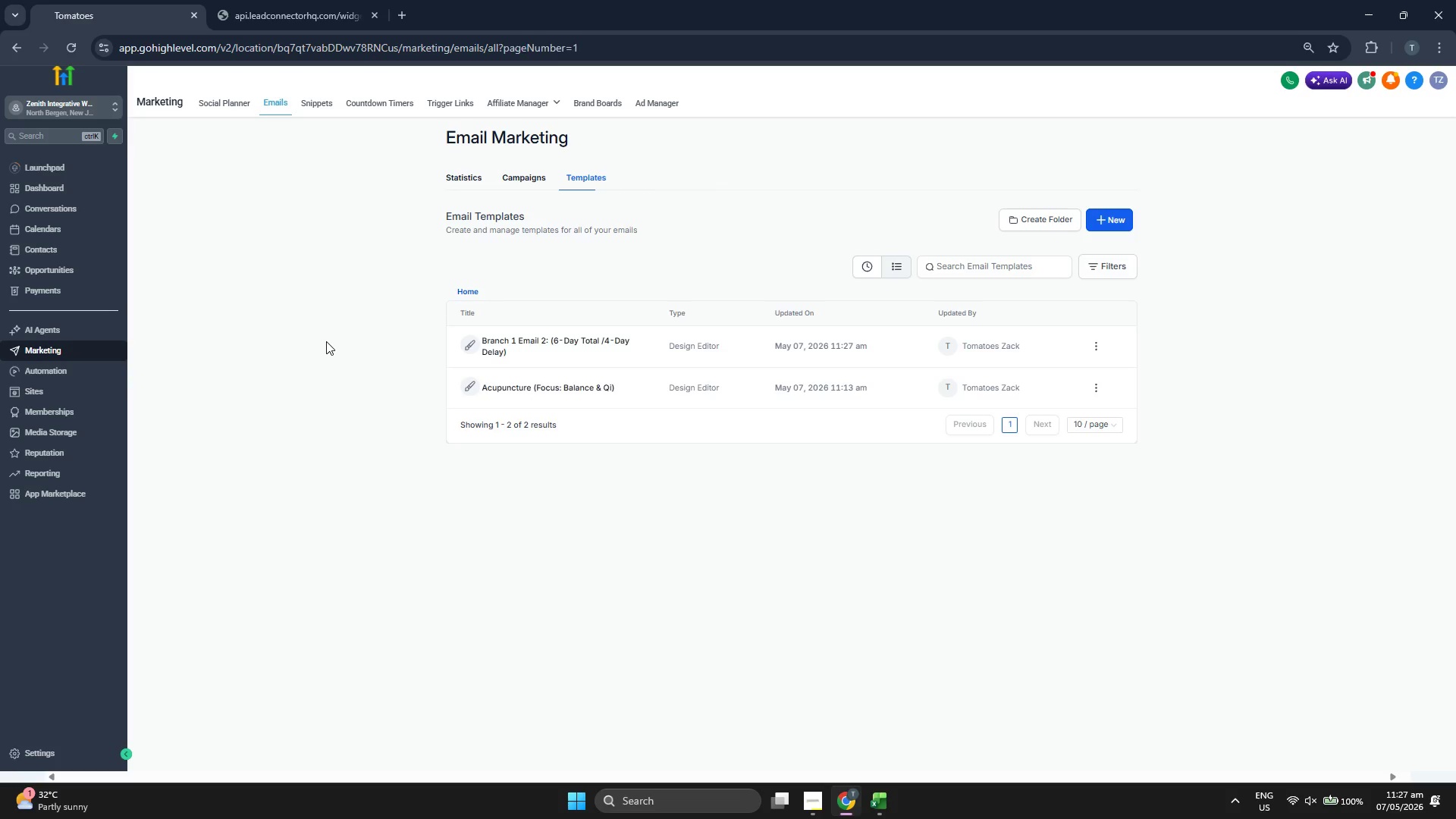 
wait(5.34)
 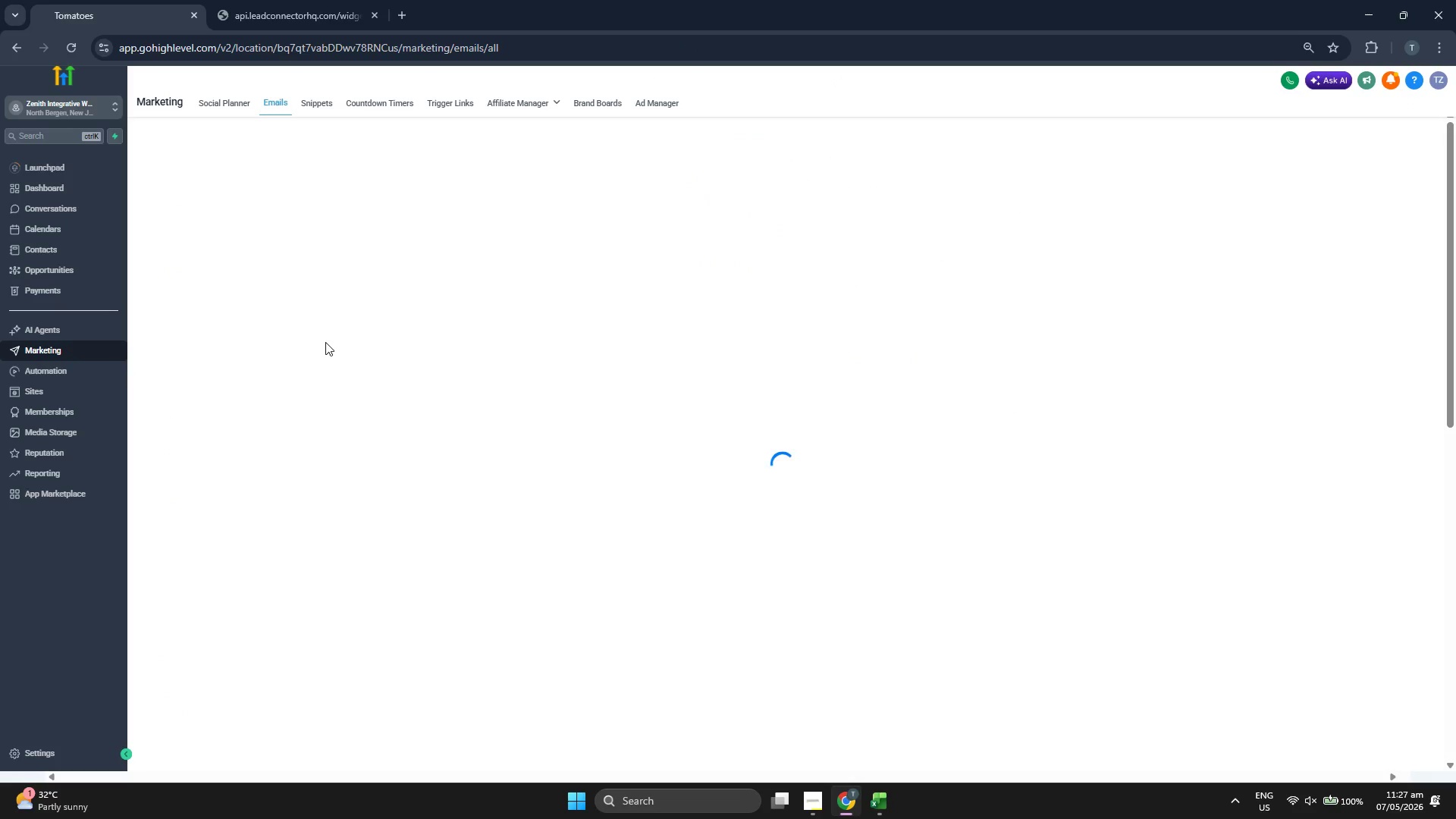 
left_click([529, 391])
 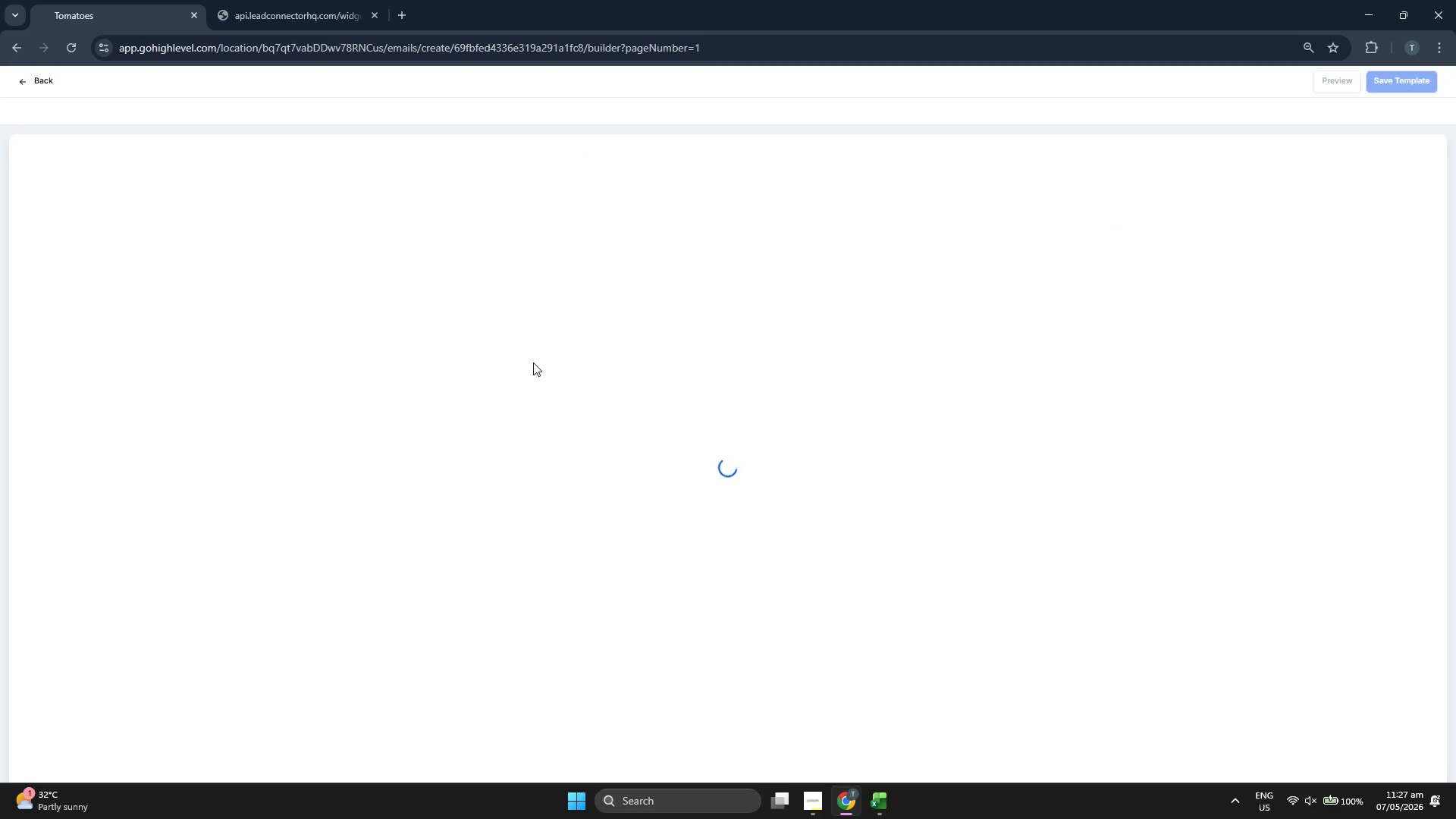 
wait(6.42)
 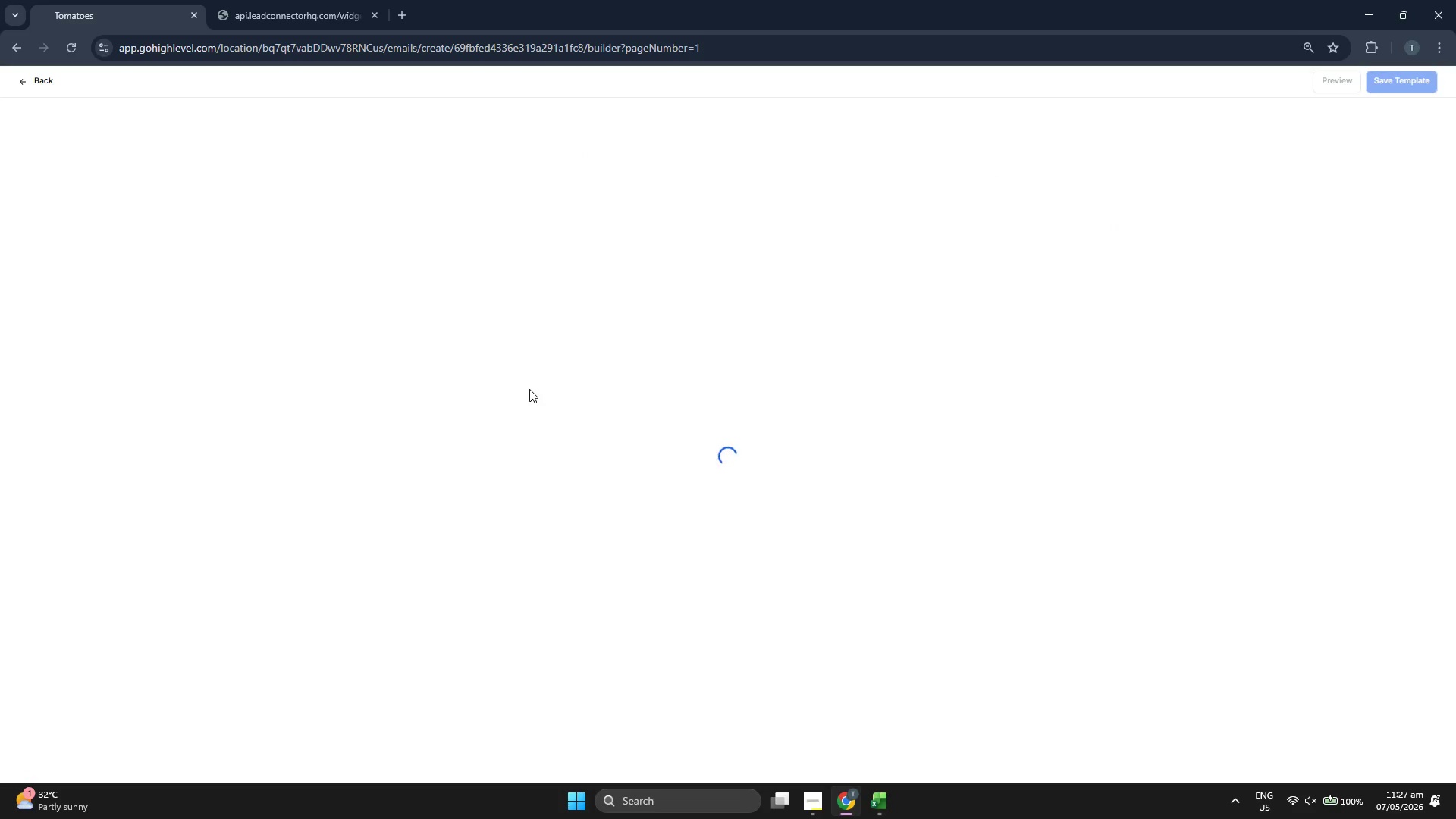 
left_click([642, 80])
 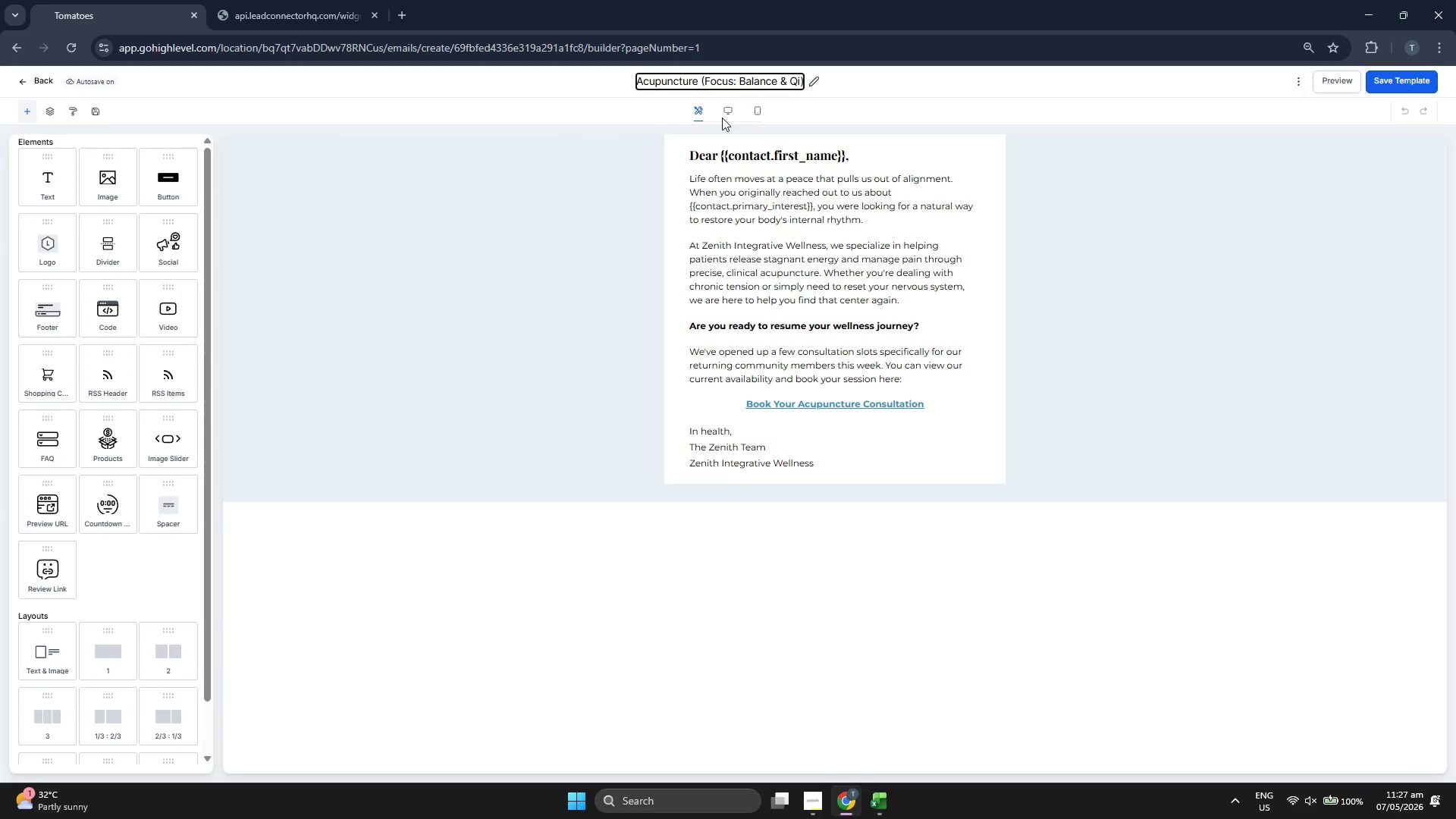 
key(ArrowDown)
 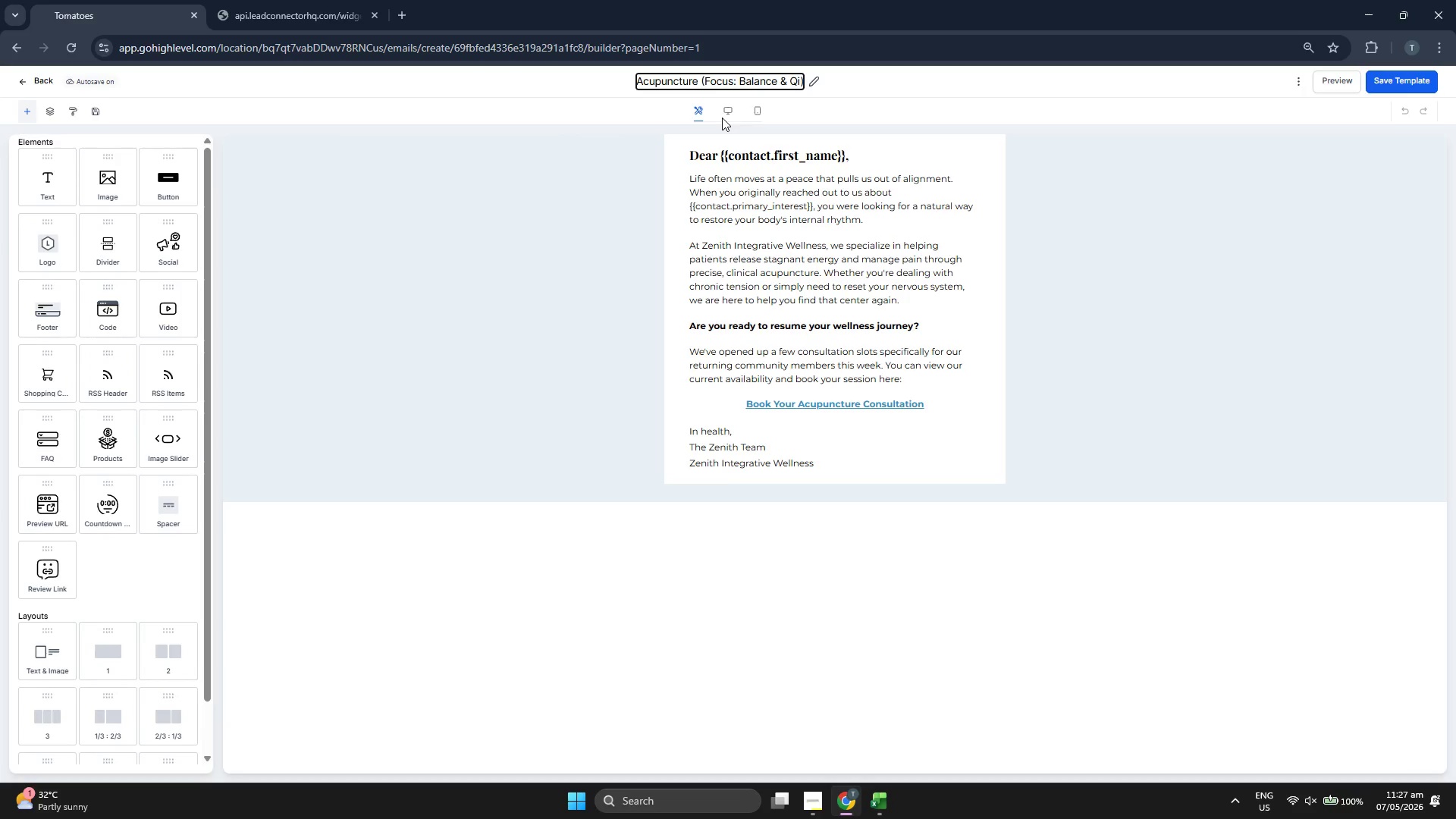 
key(ArrowLeft)
 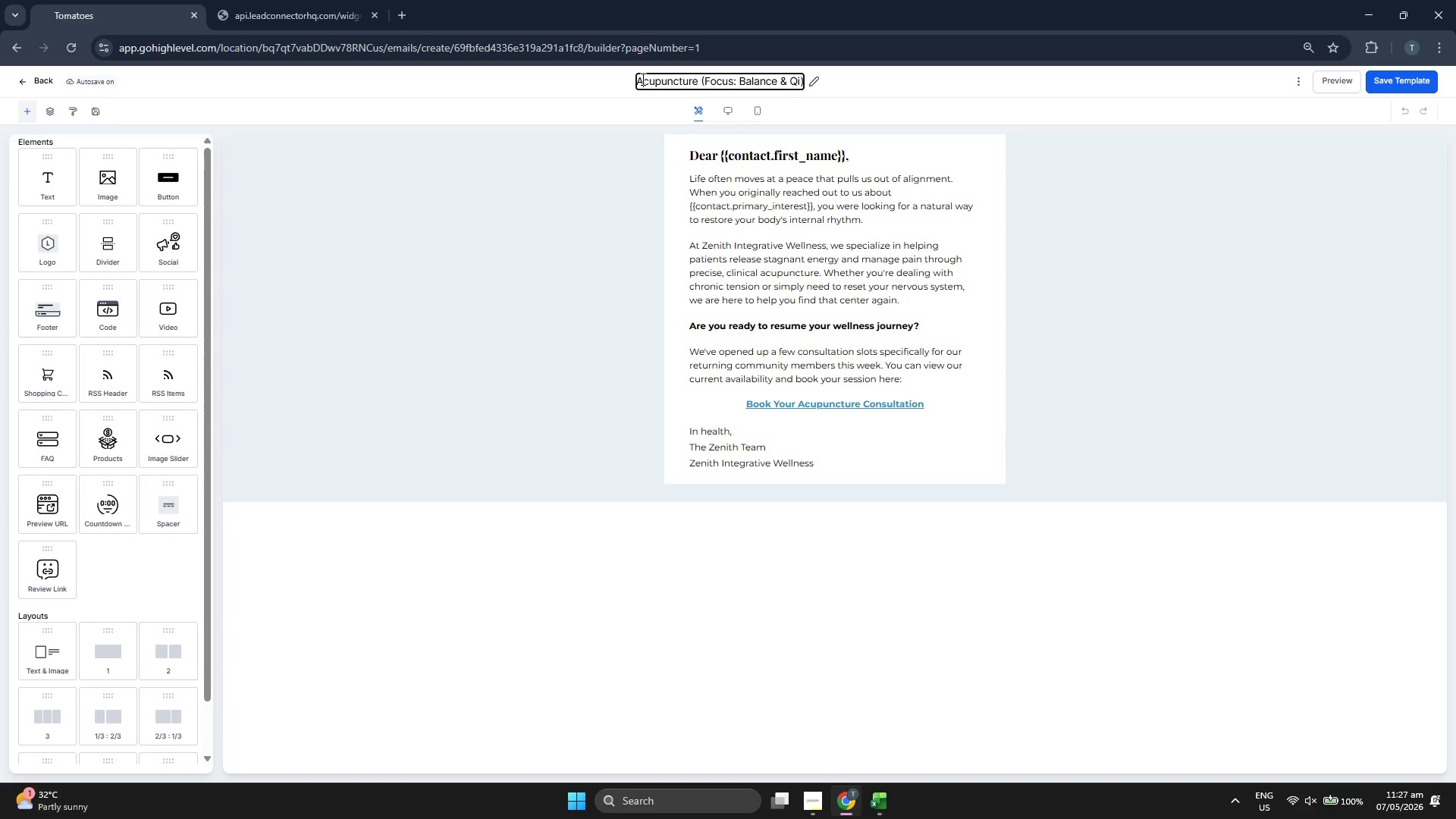 
key(ArrowLeft)
 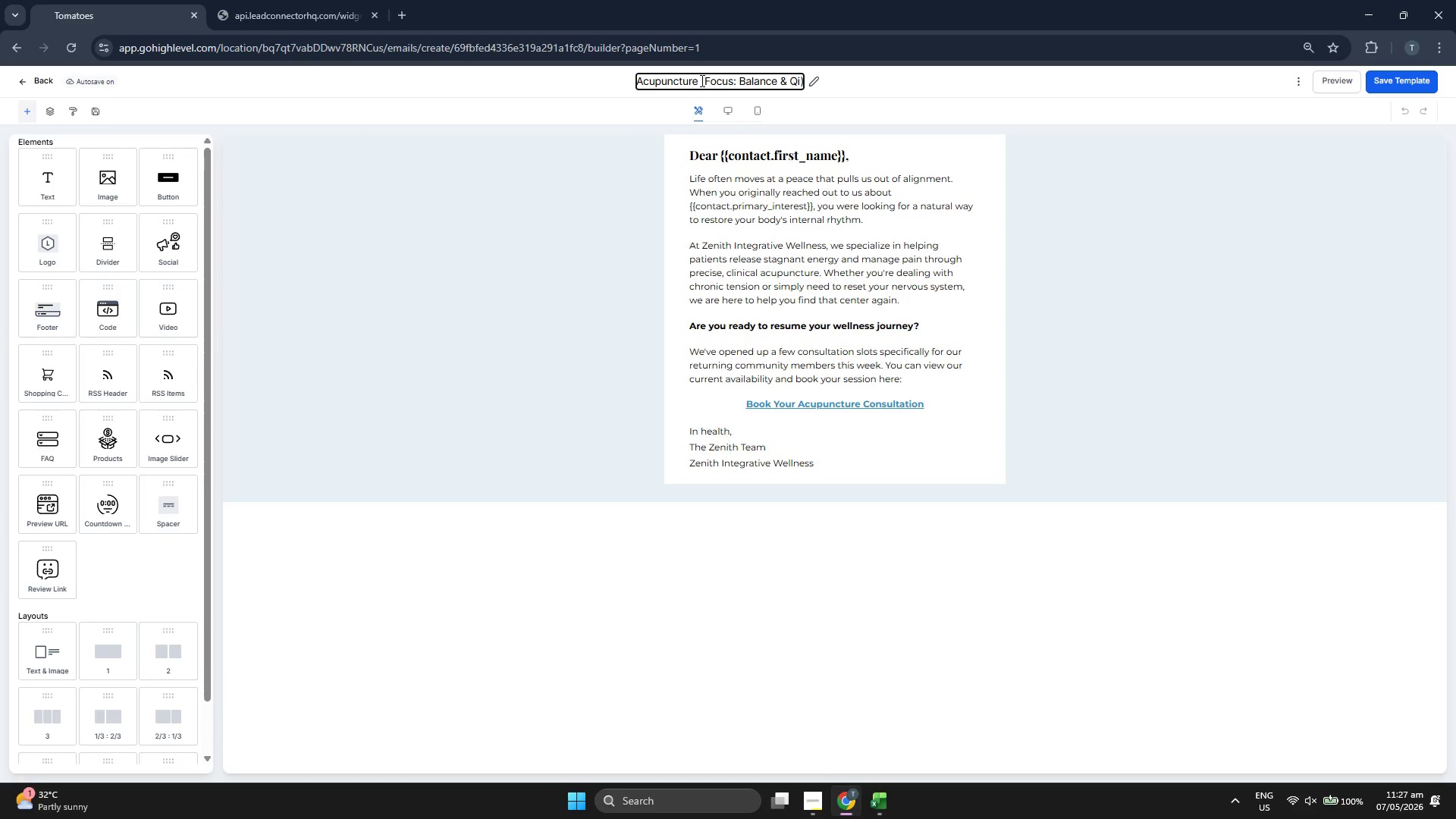 
type(Branch 1 m)
key(Backspace)
 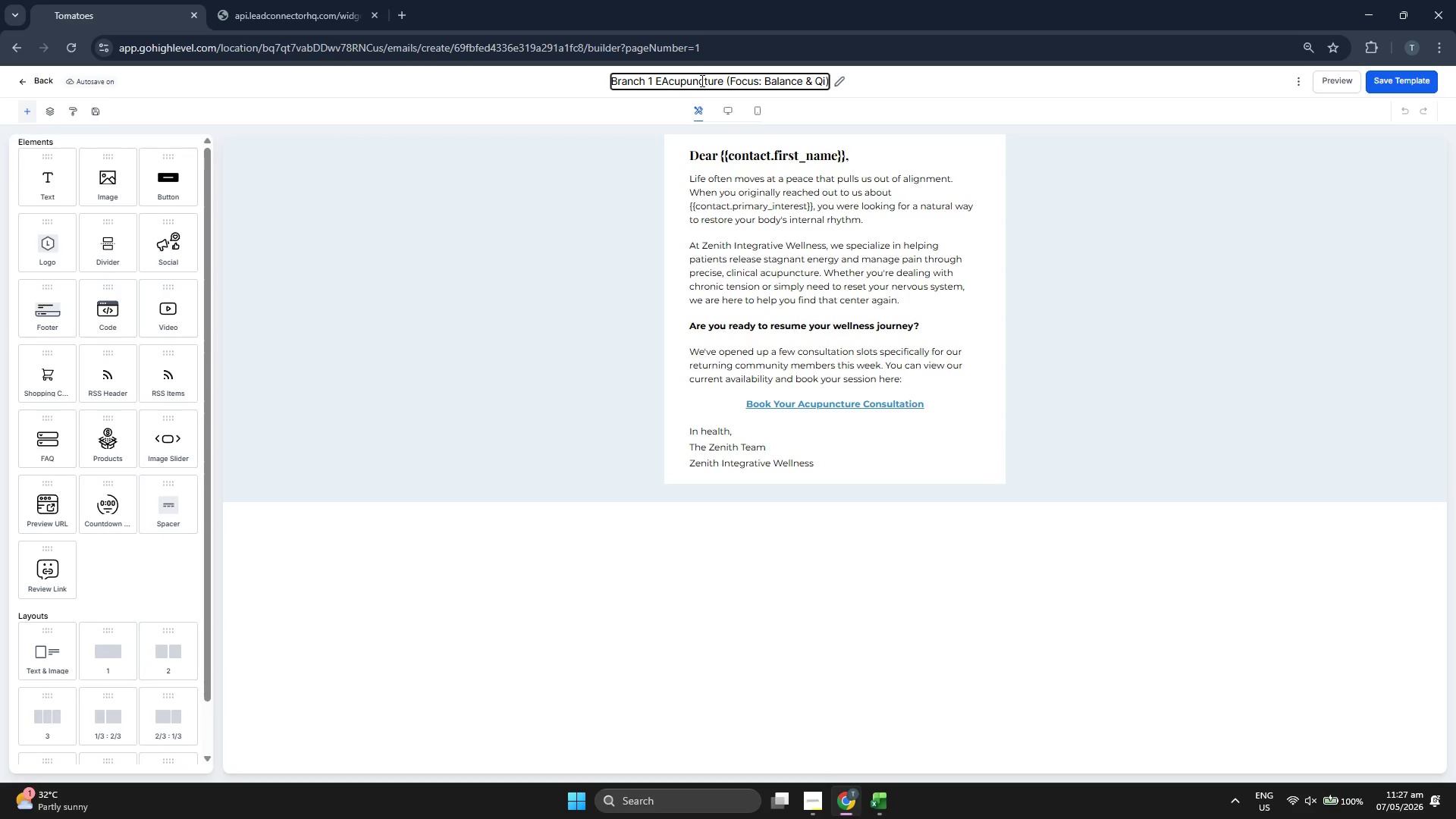 
hold_key(key=E, duration=0.31)
 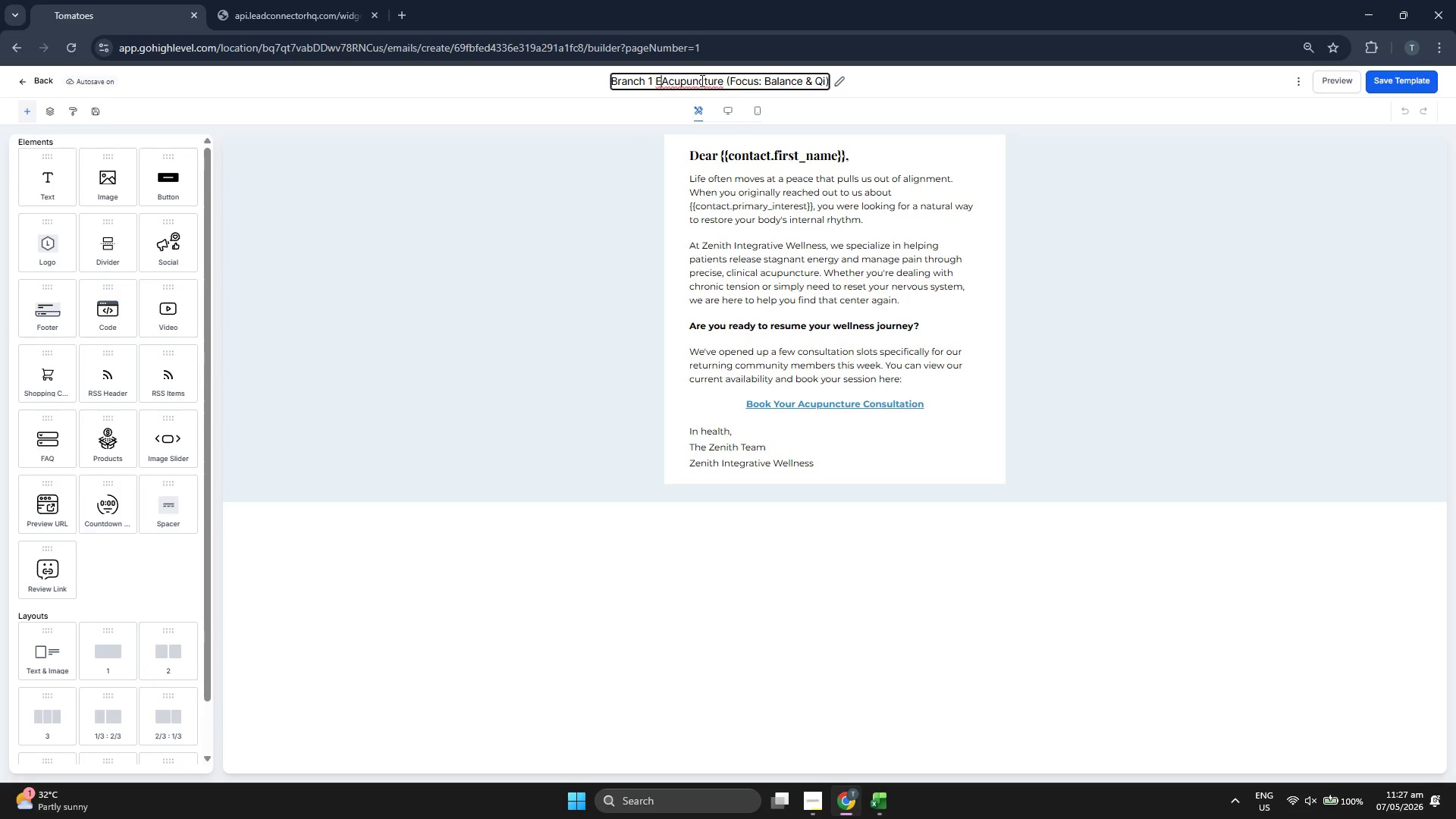 
type(mail1)
key(Backspace)
type( 1: )
 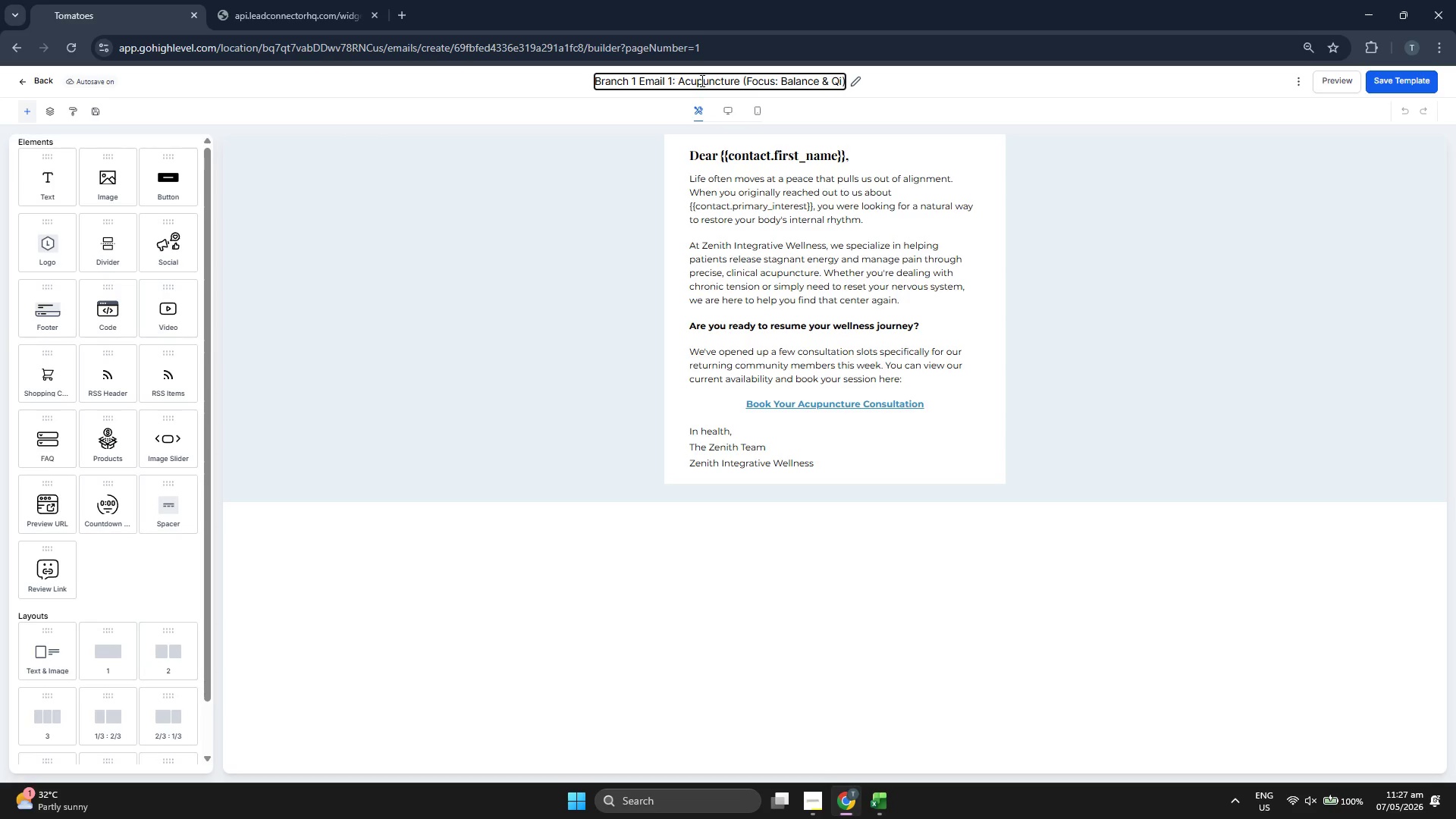 
left_click([1403, 89])
 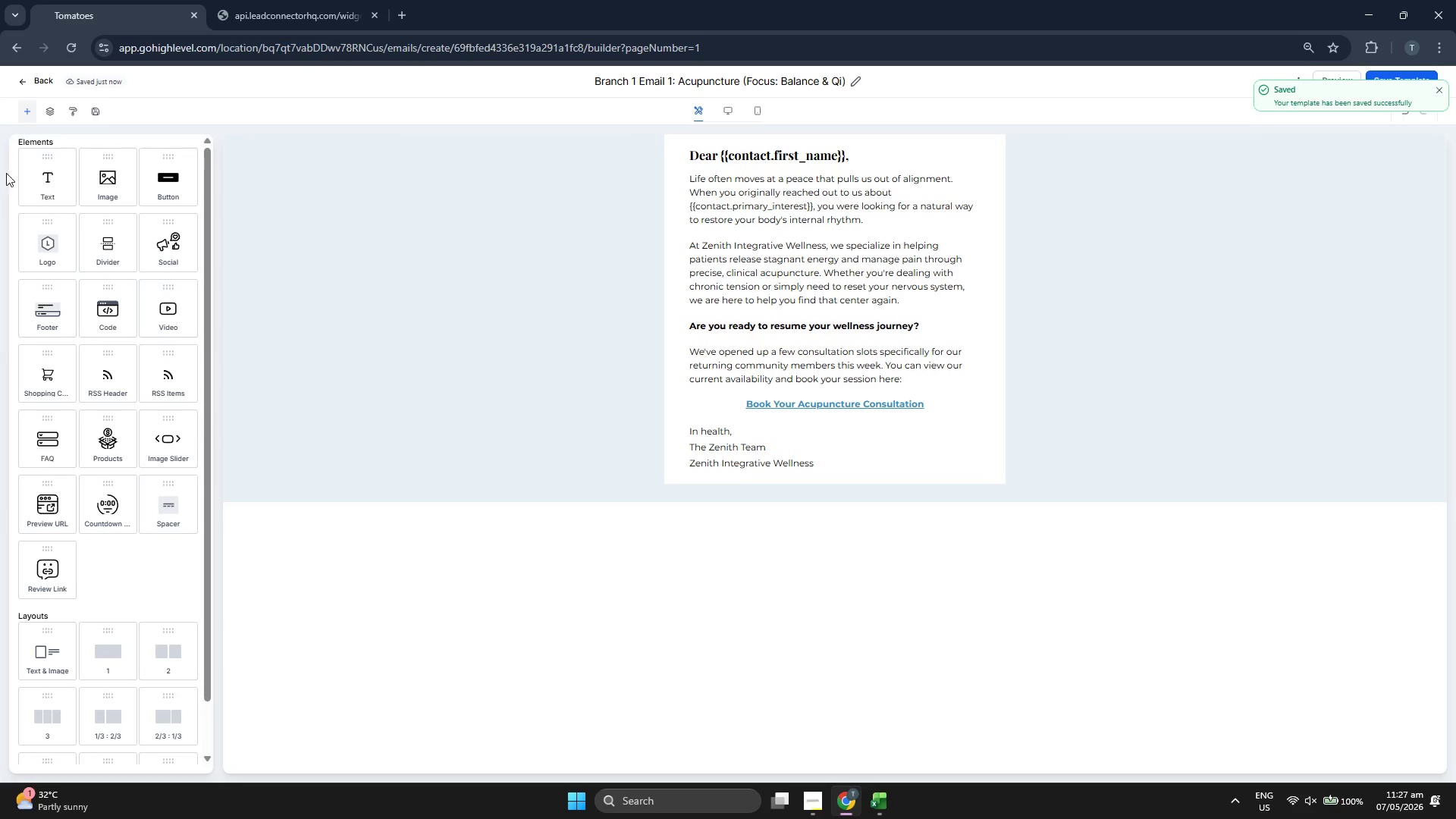 
left_click([38, 73])
 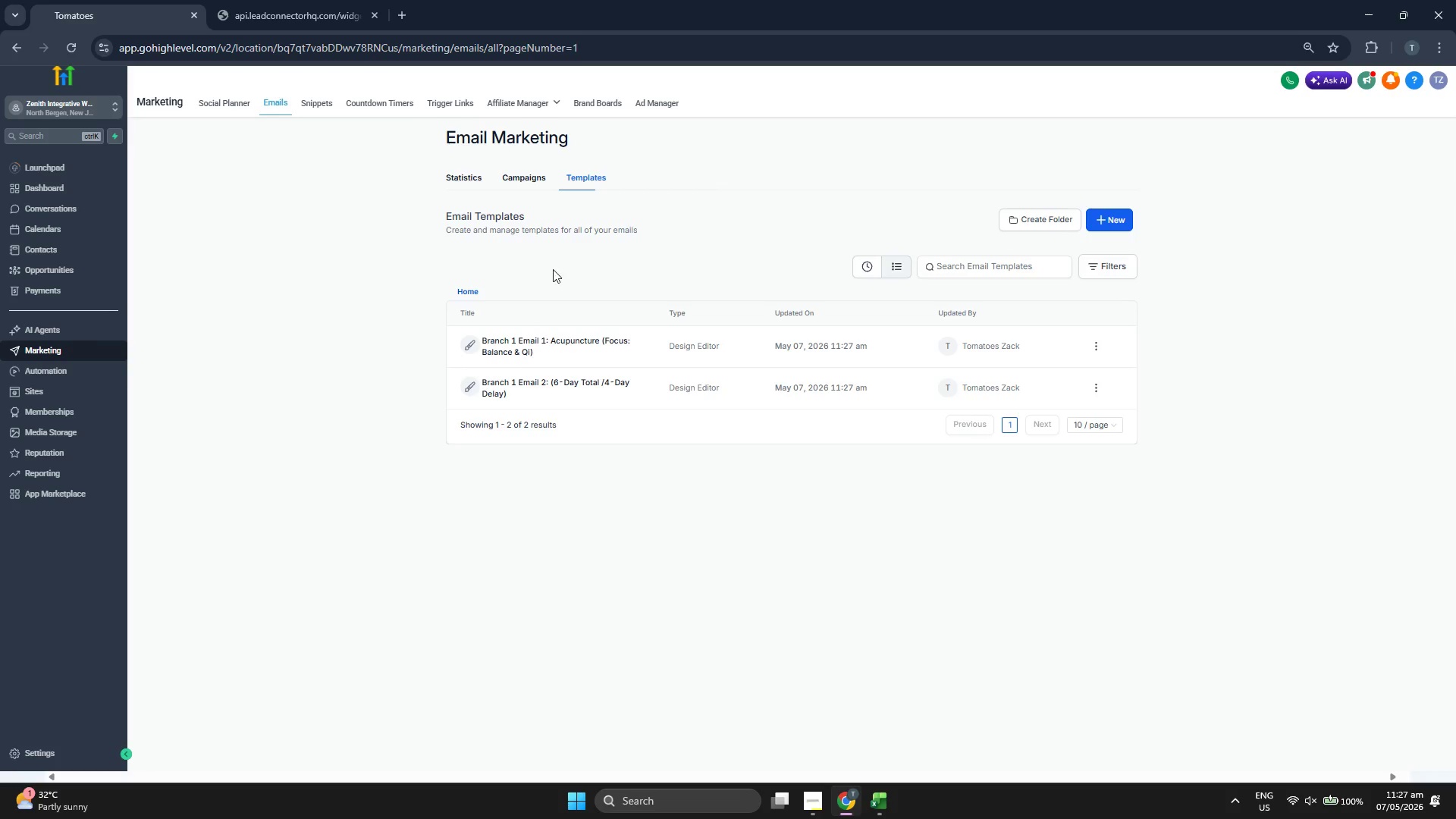 
wait(6.78)
 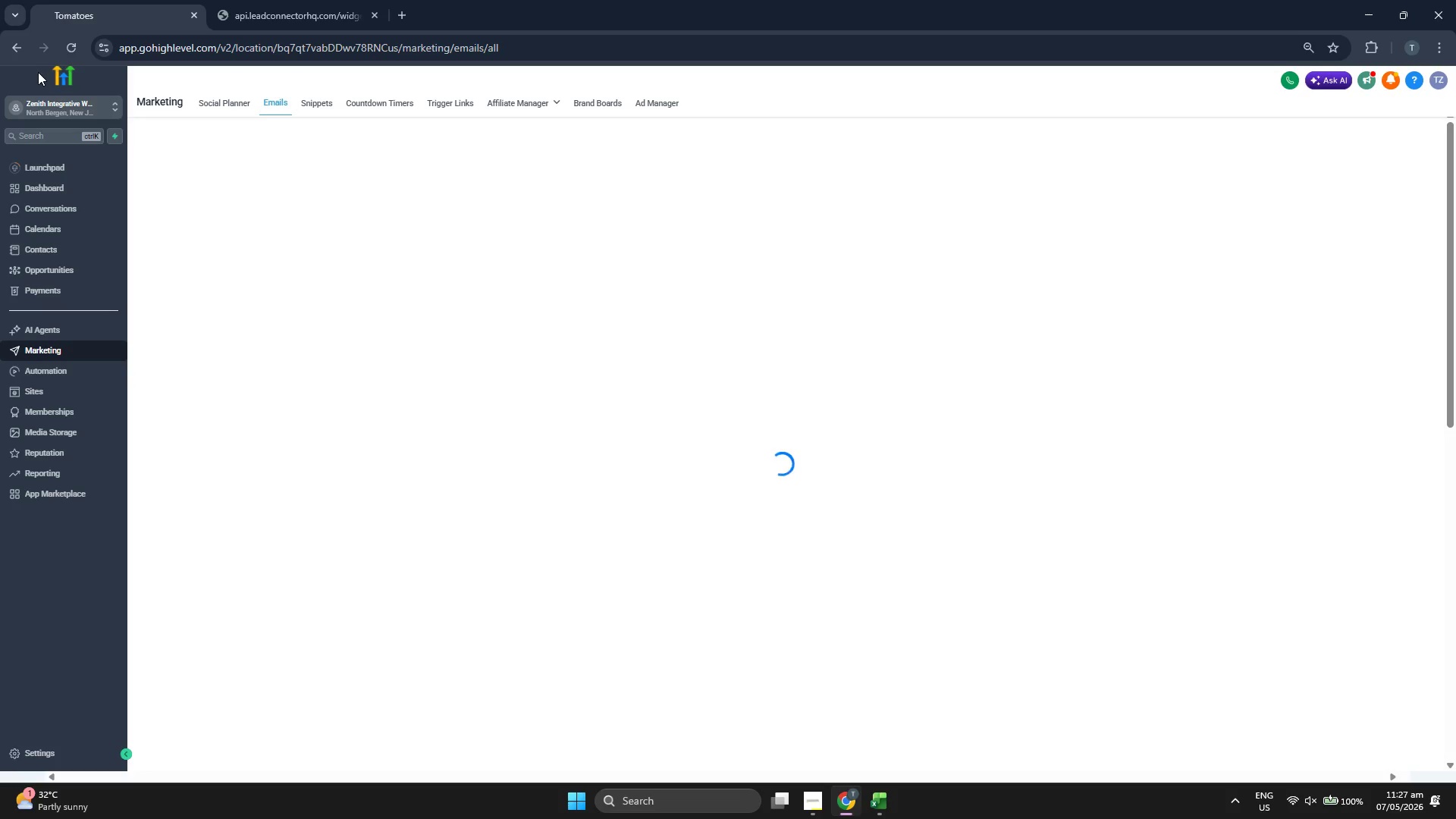 
left_click([1123, 217])
 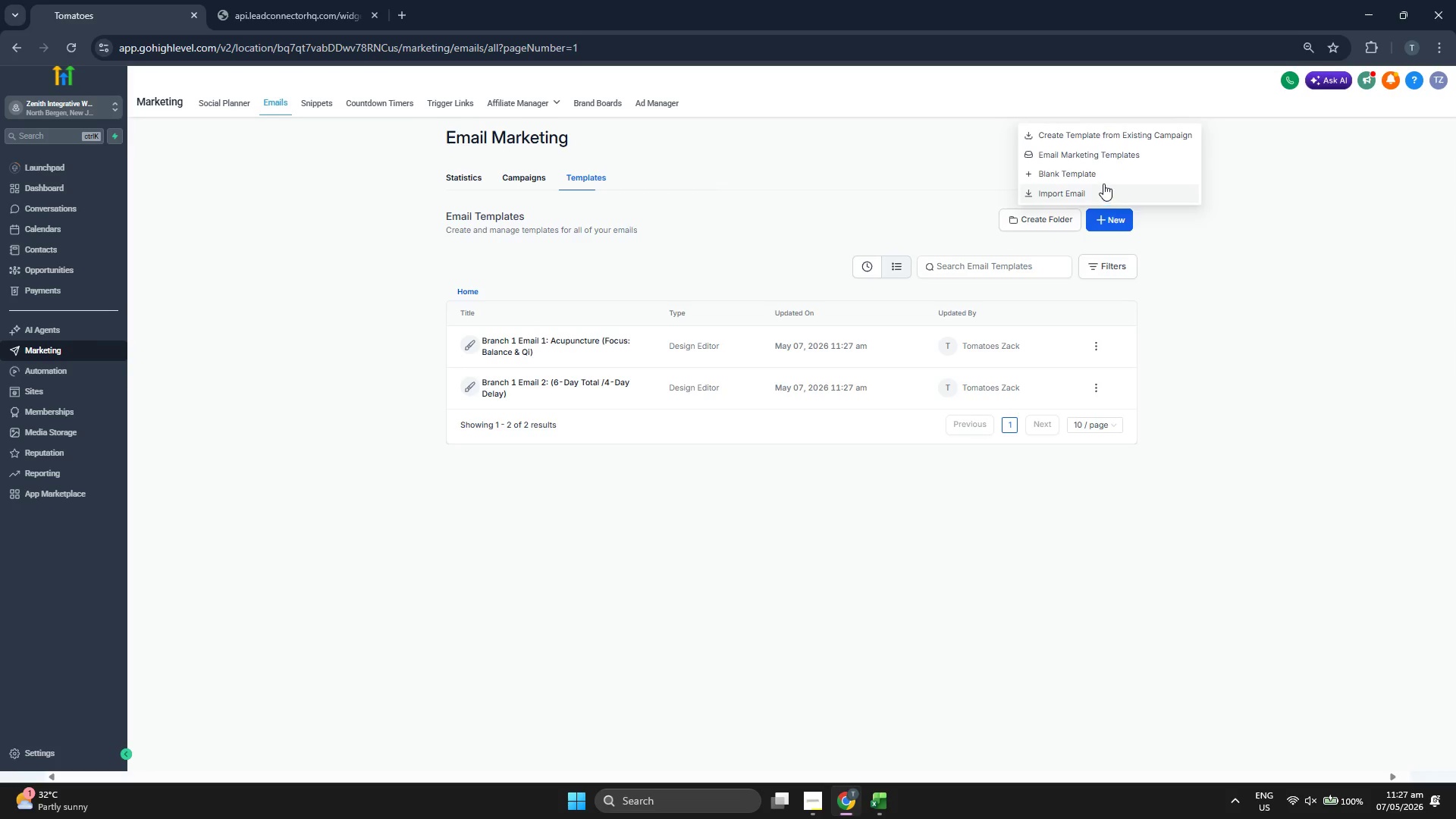 
left_click([1102, 177])
 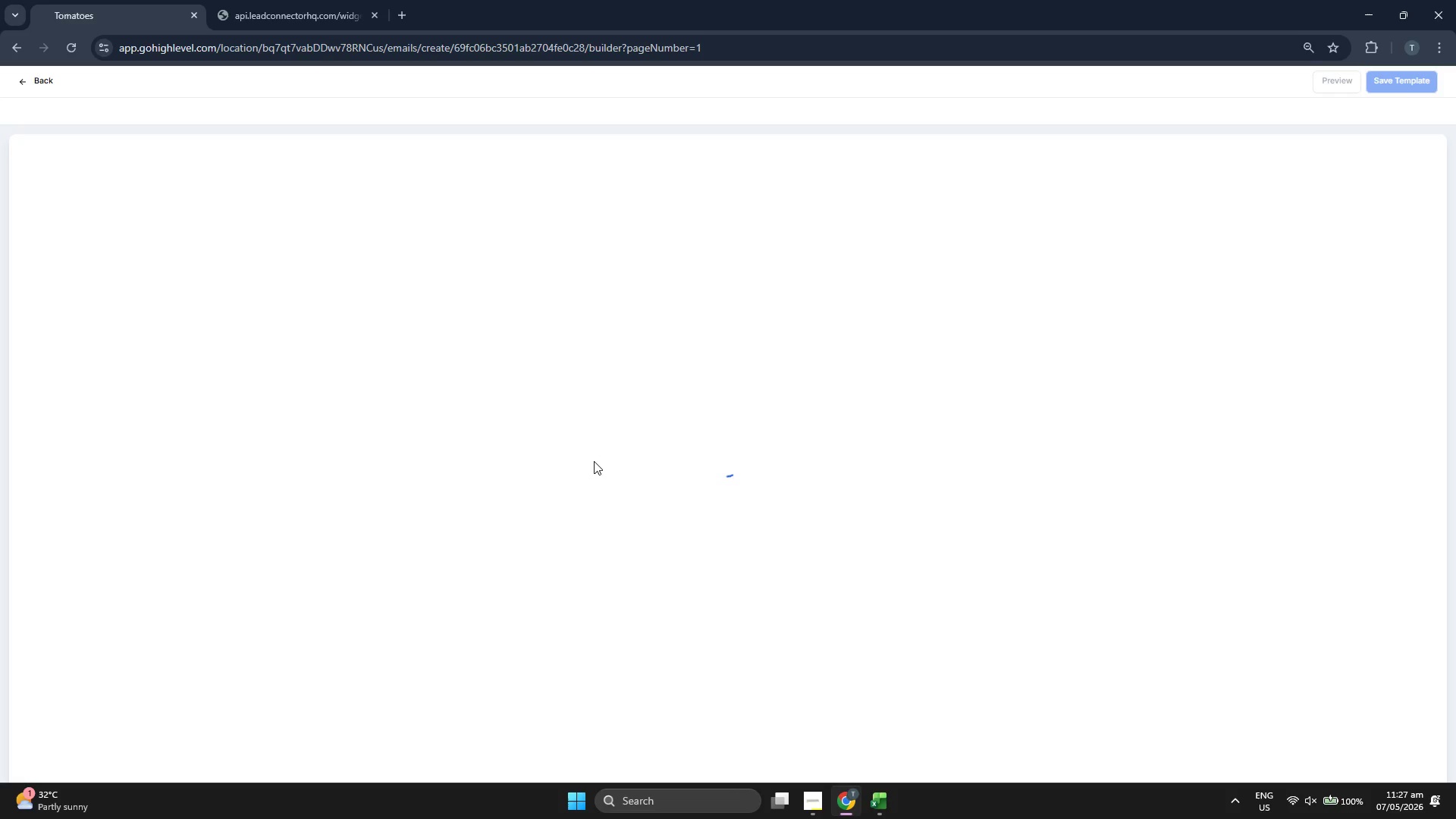 
wait(7.59)
 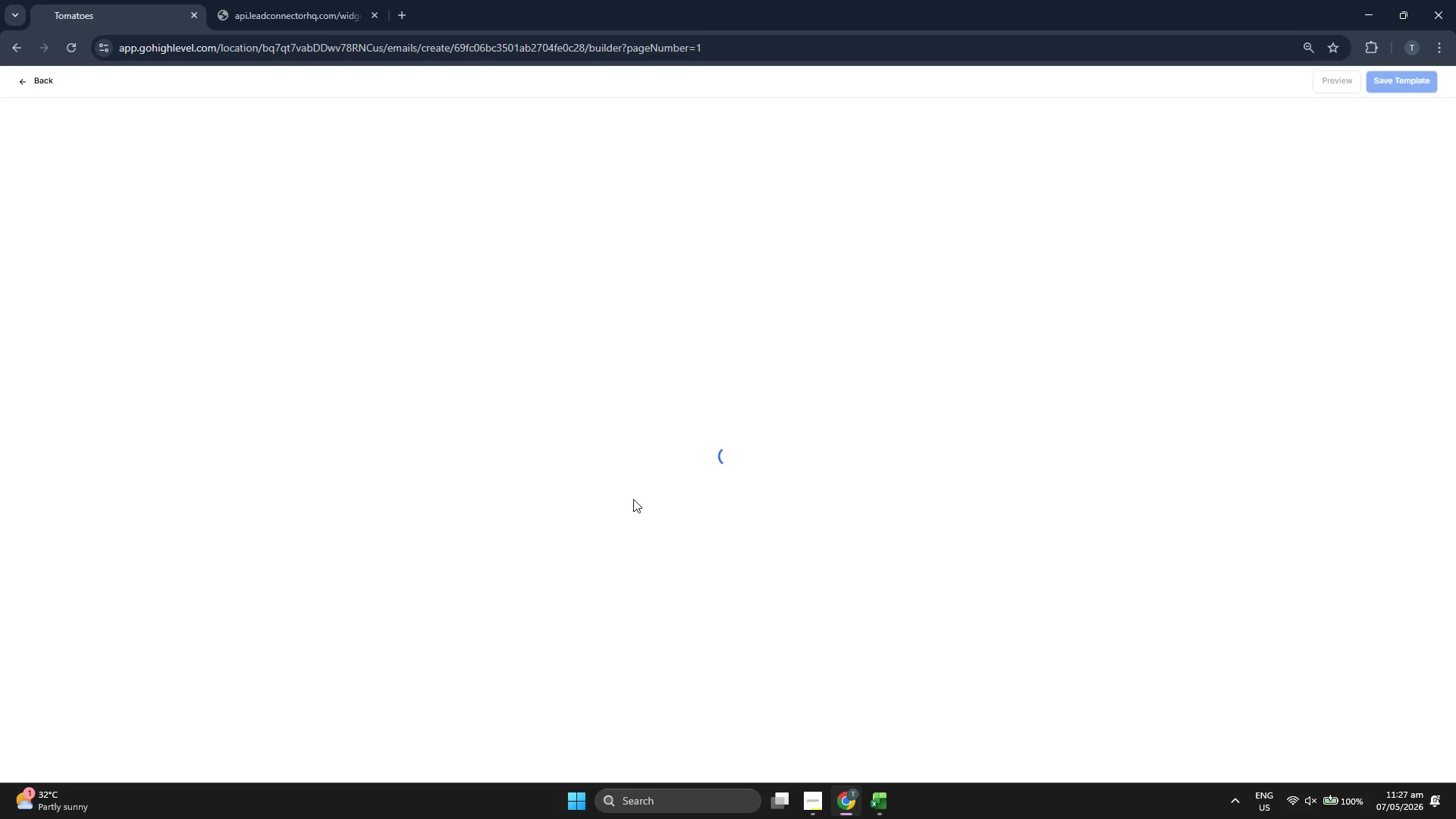 
left_click([733, 84])
 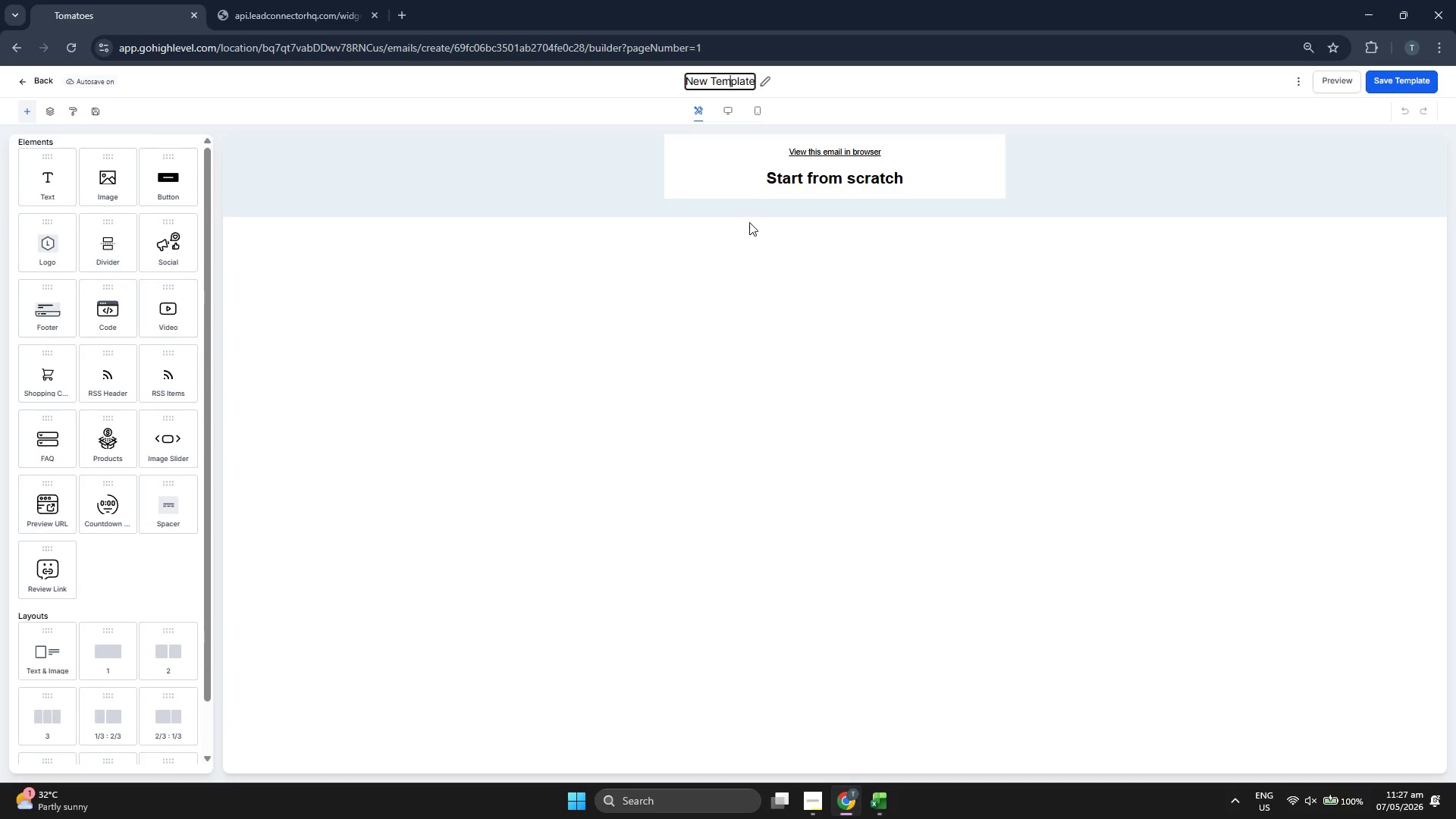 
key(ArrowRight)
 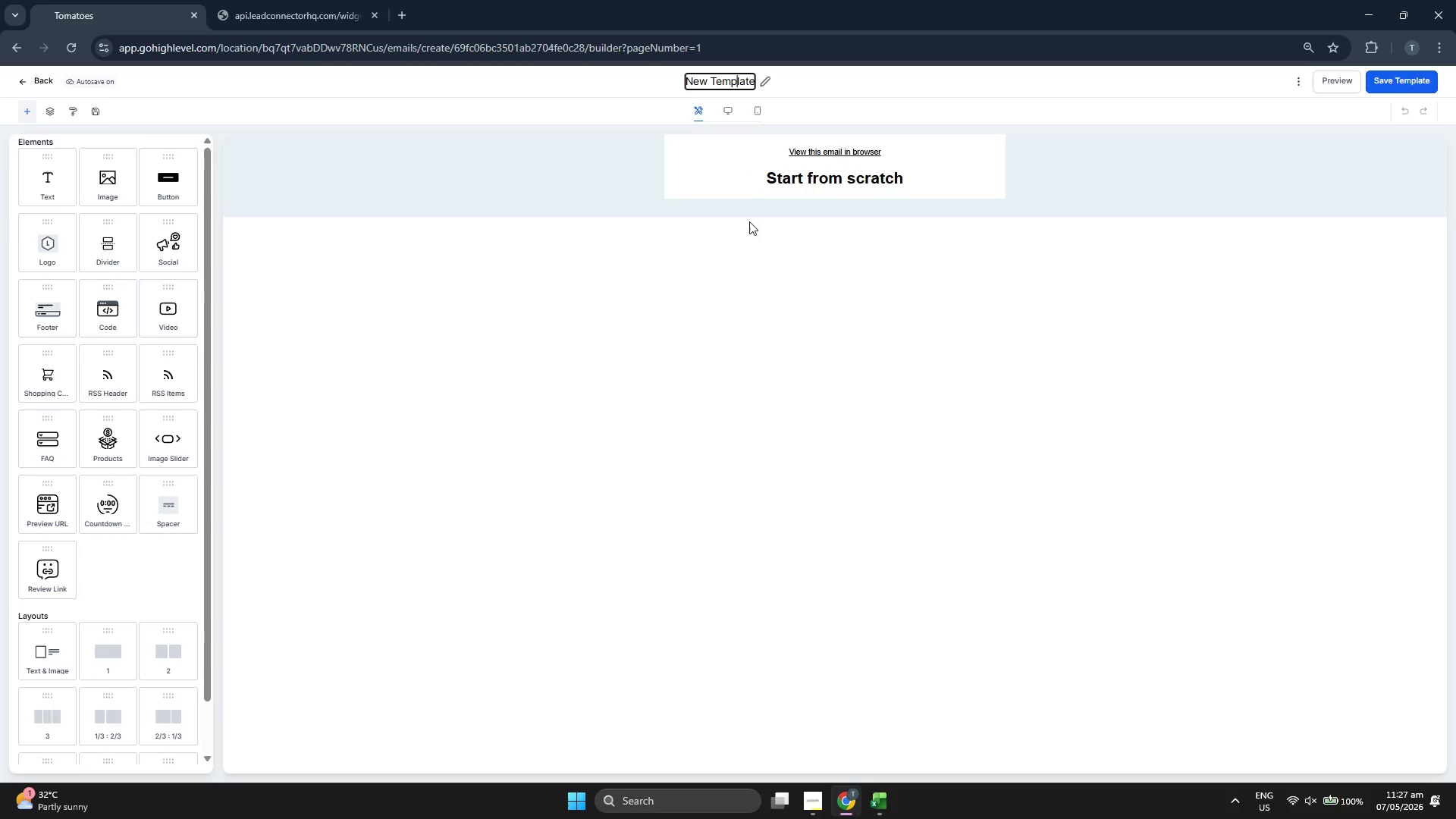 
key(ArrowRight)
 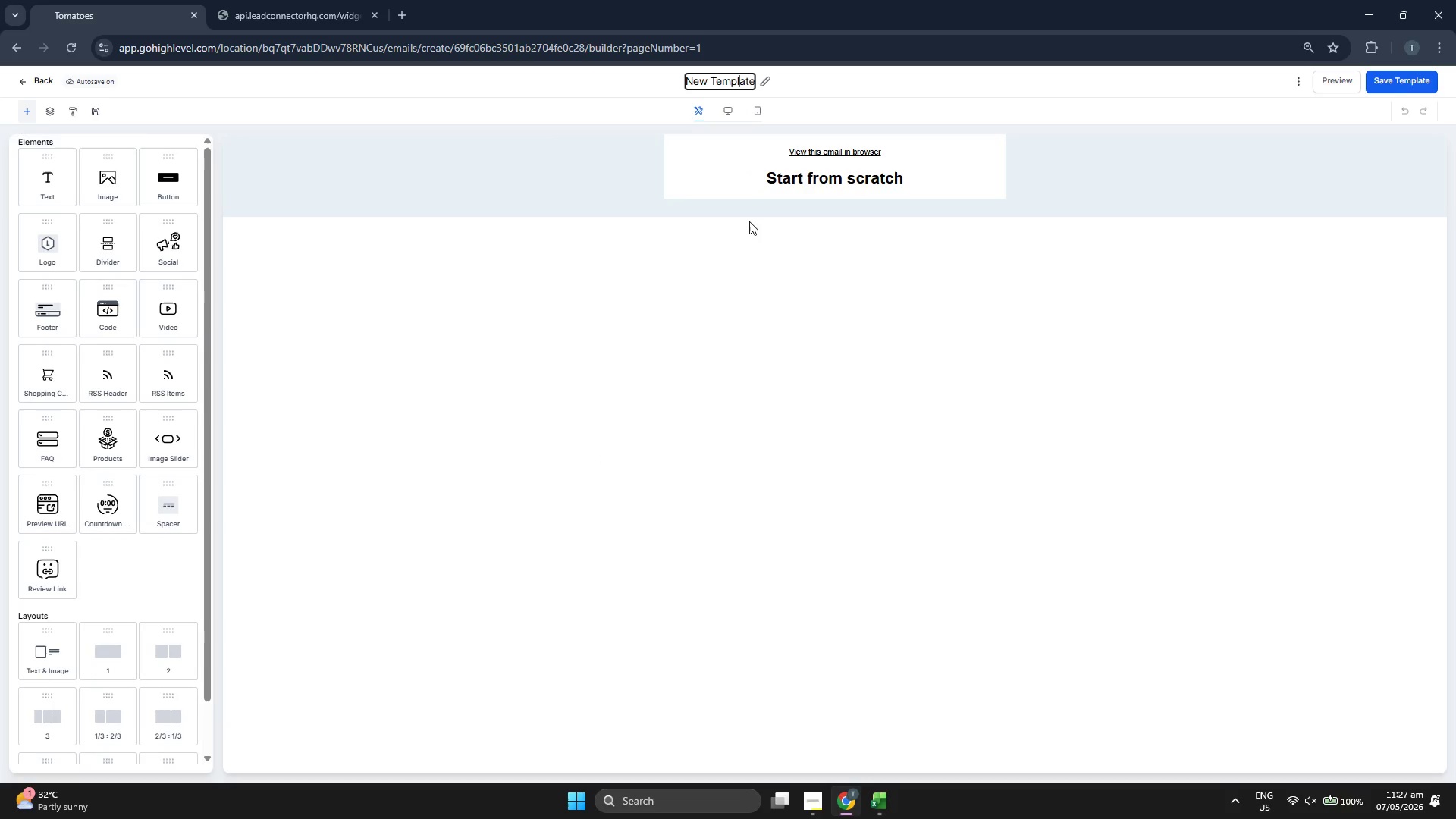 
key(ArrowRight)
 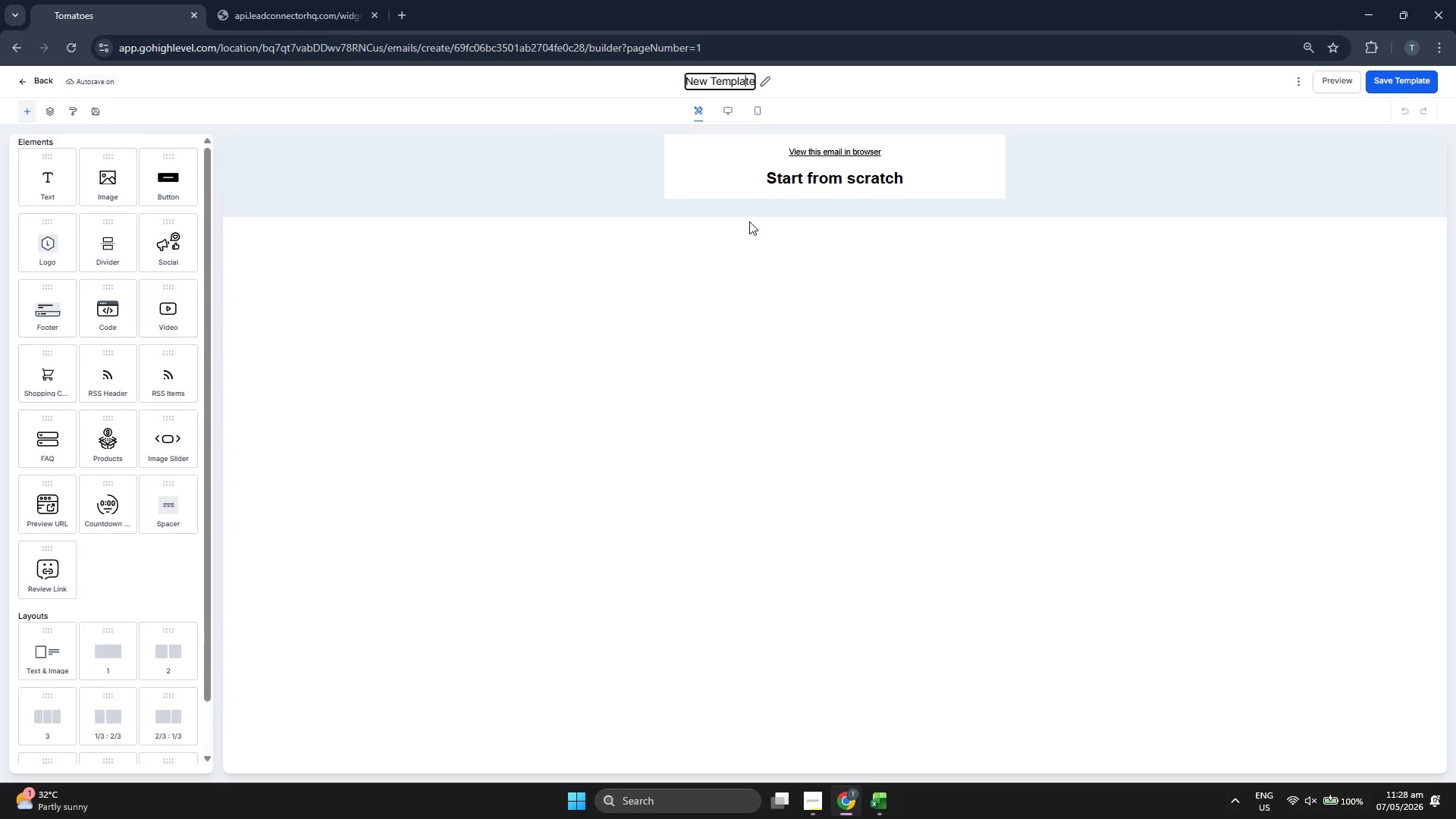 
key(ArrowRight)
 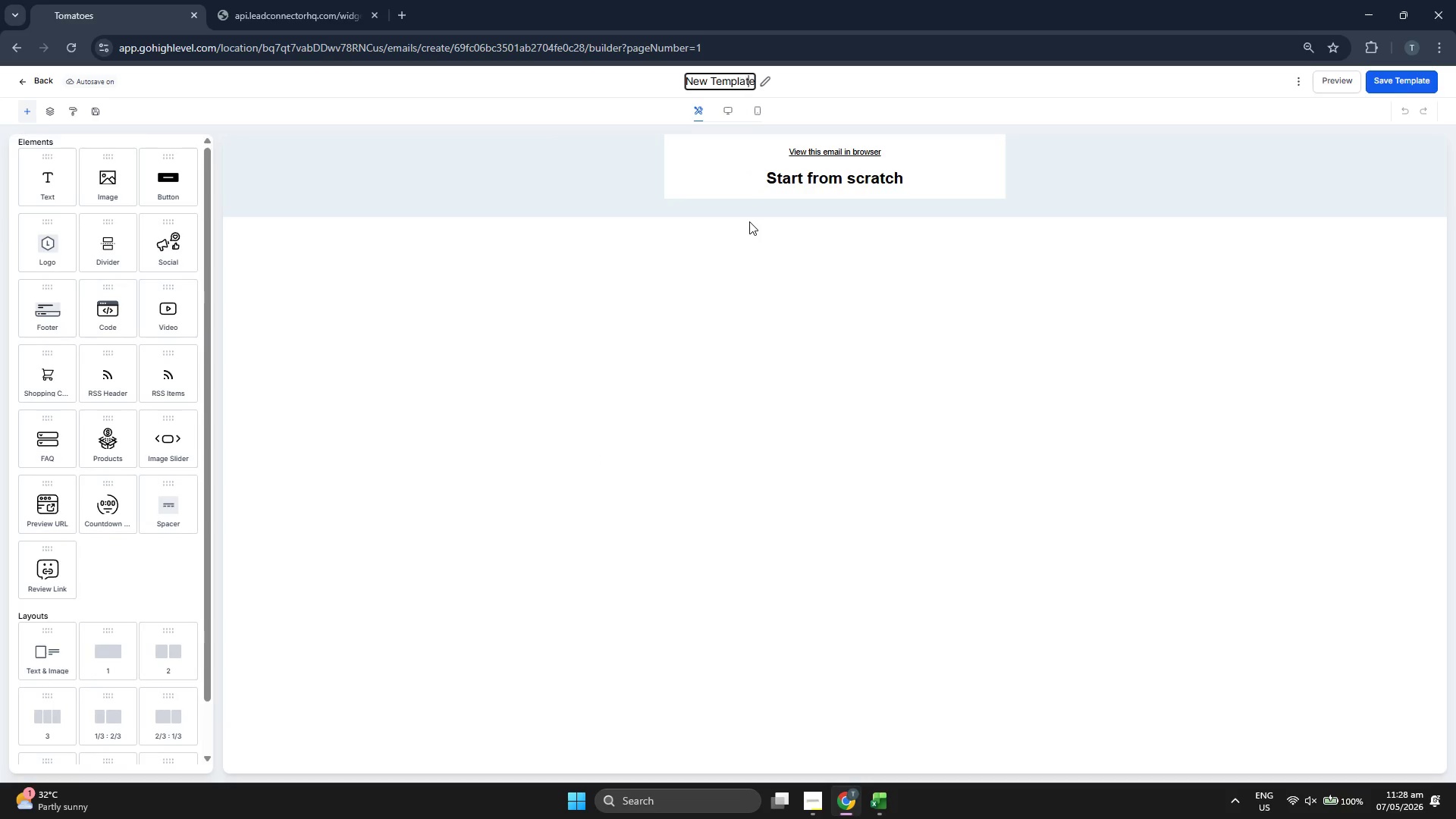 
key(ArrowRight)
 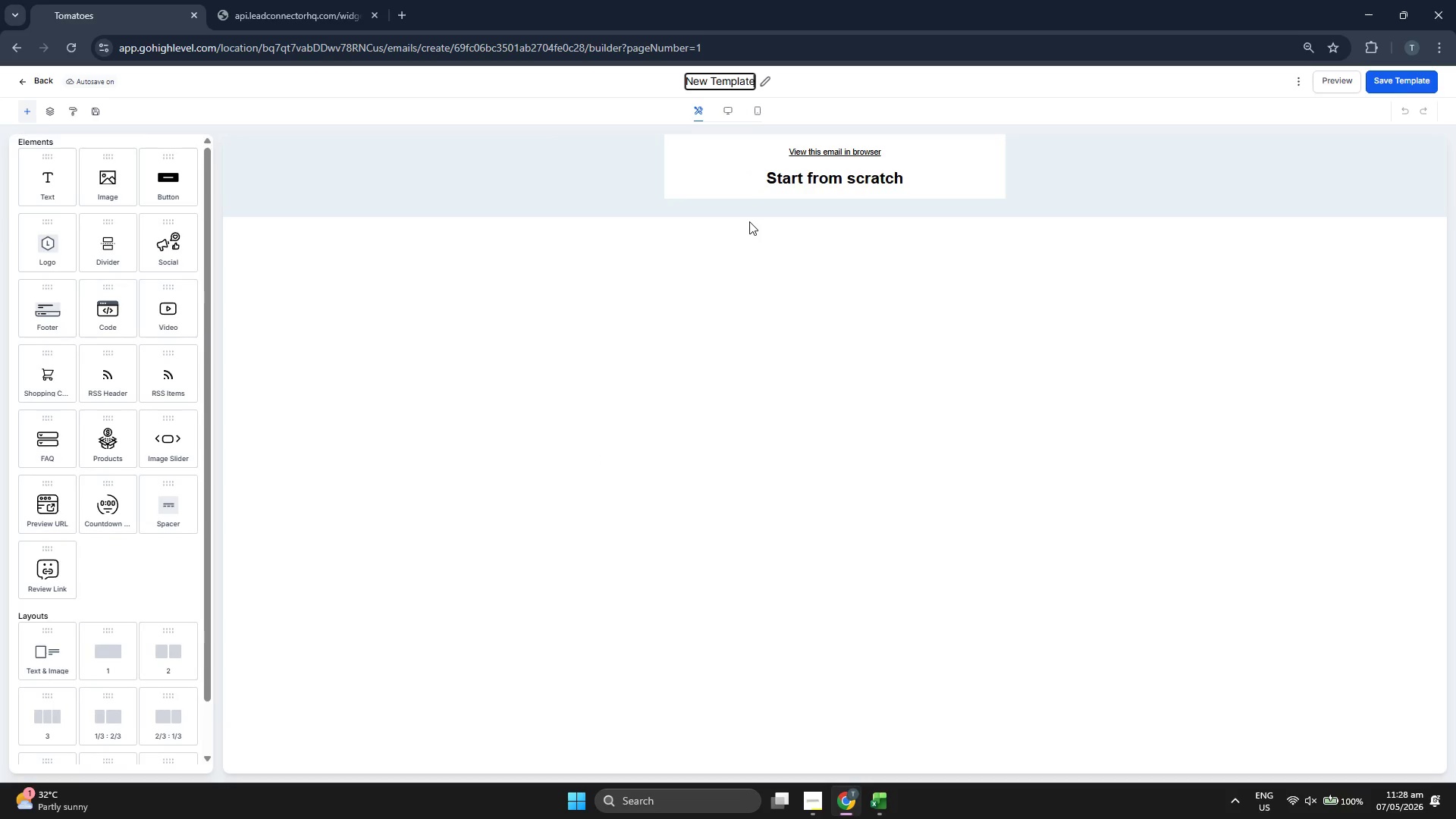 
key(ArrowRight)
 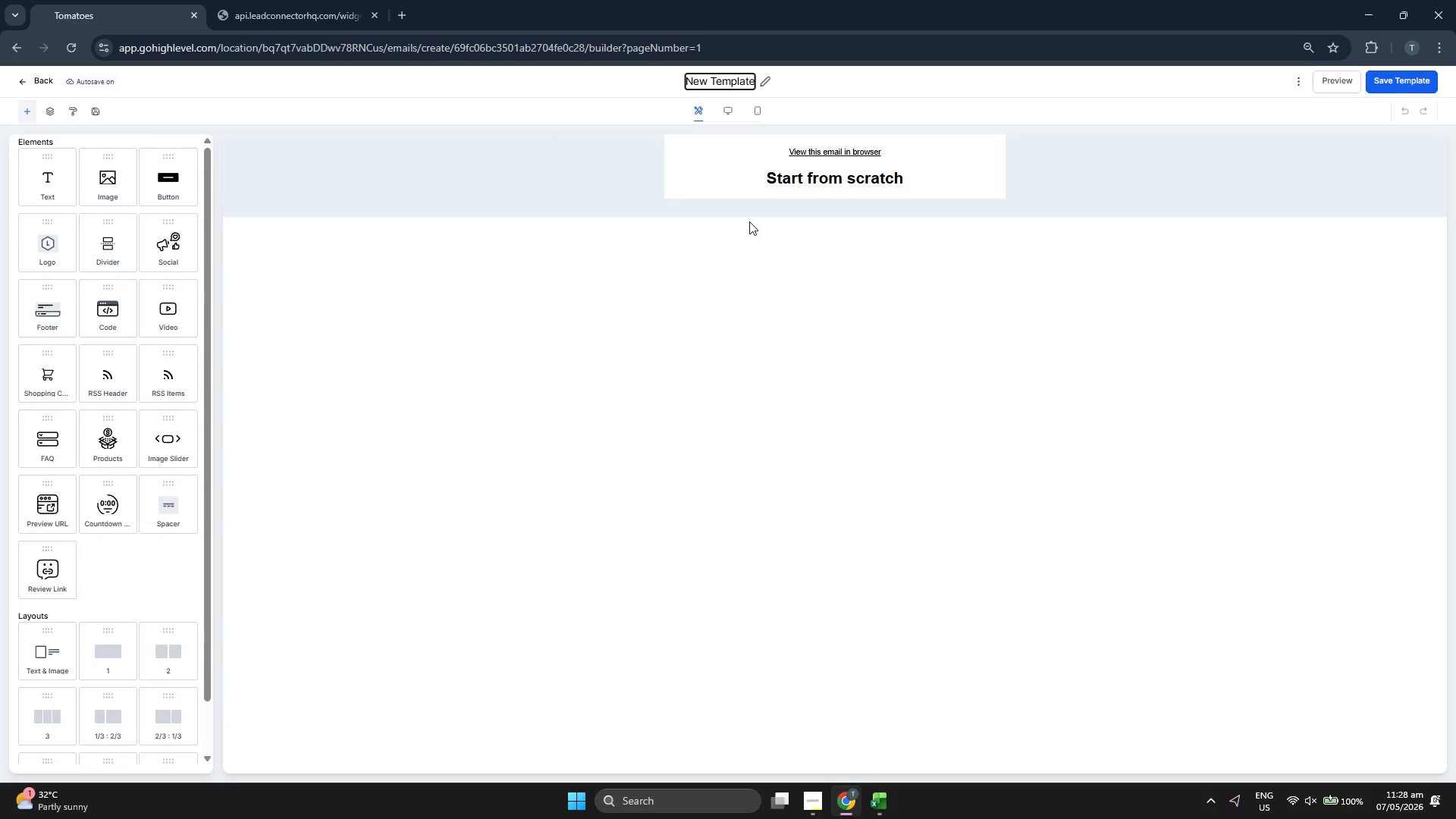 
key(Backspace)
key(Backspace)
key(Backspace)
key(Backspace)
key(Backspace)
key(Backspace)
key(Backspace)
key(Backspace)
key(Backspace)
key(Backspace)
key(Backspace)
key(Backspace)
key(Backspace)
type(Brac)
key(Backspace)
type(nch 1 Emaa)
key(Backspace)
type(il #)
key(Backspace)
type(3: (14-Day Tt)
key(Backspace)
type(otal / 4-Day Delay))
 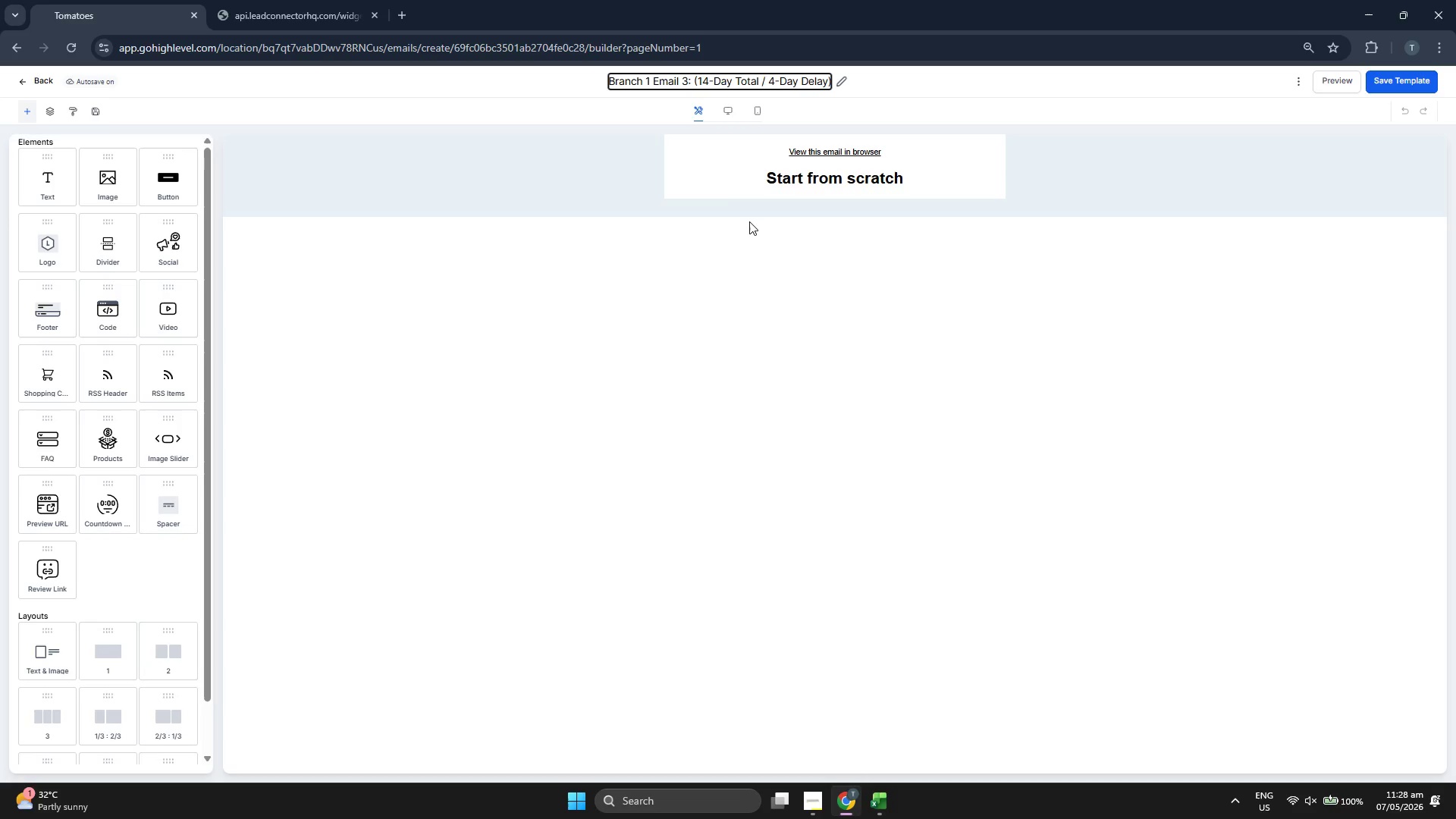 
left_click([796, 156])
 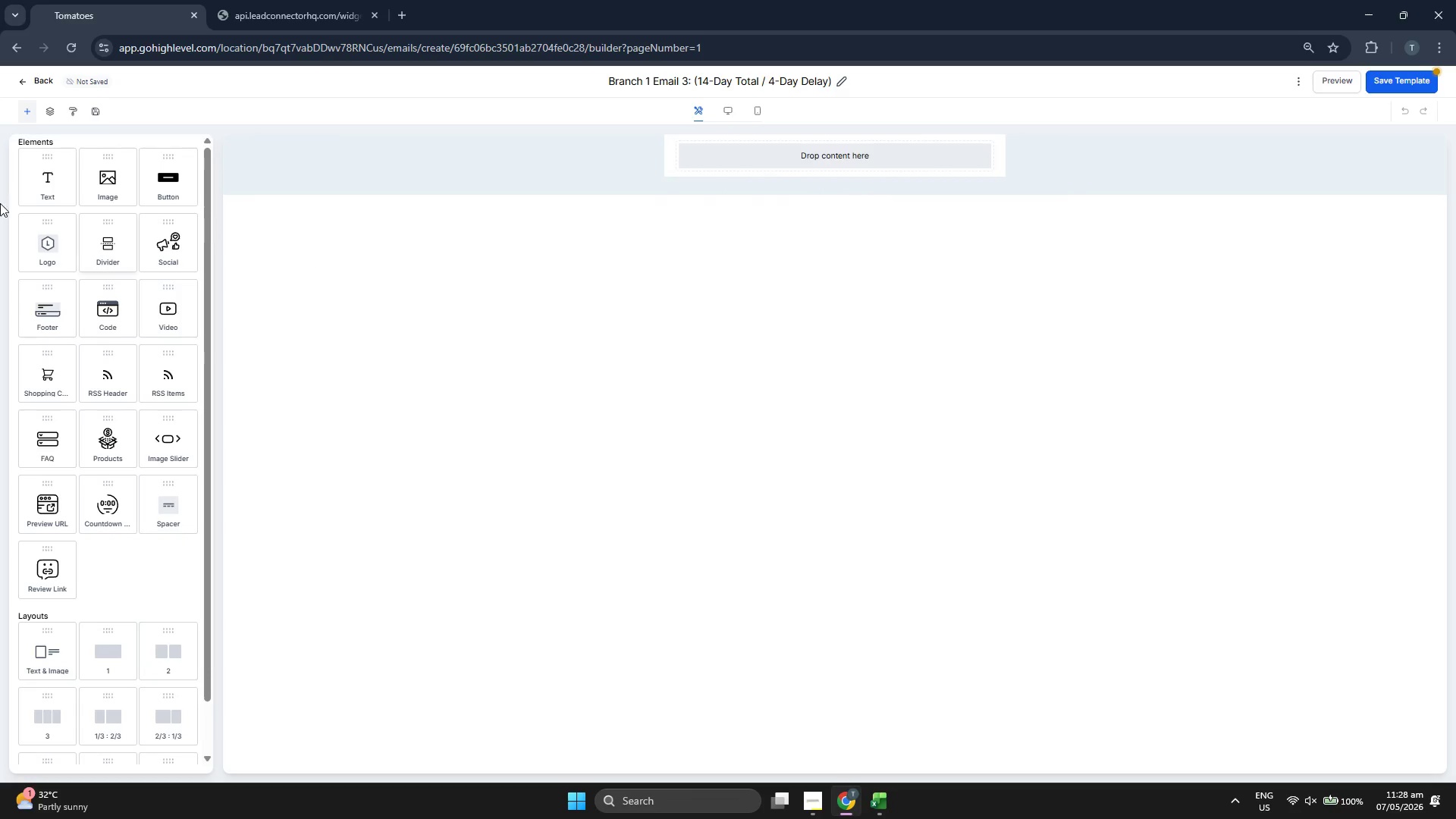 
left_click_drag(start_coordinate=[54, 179], to_coordinate=[937, 160])
 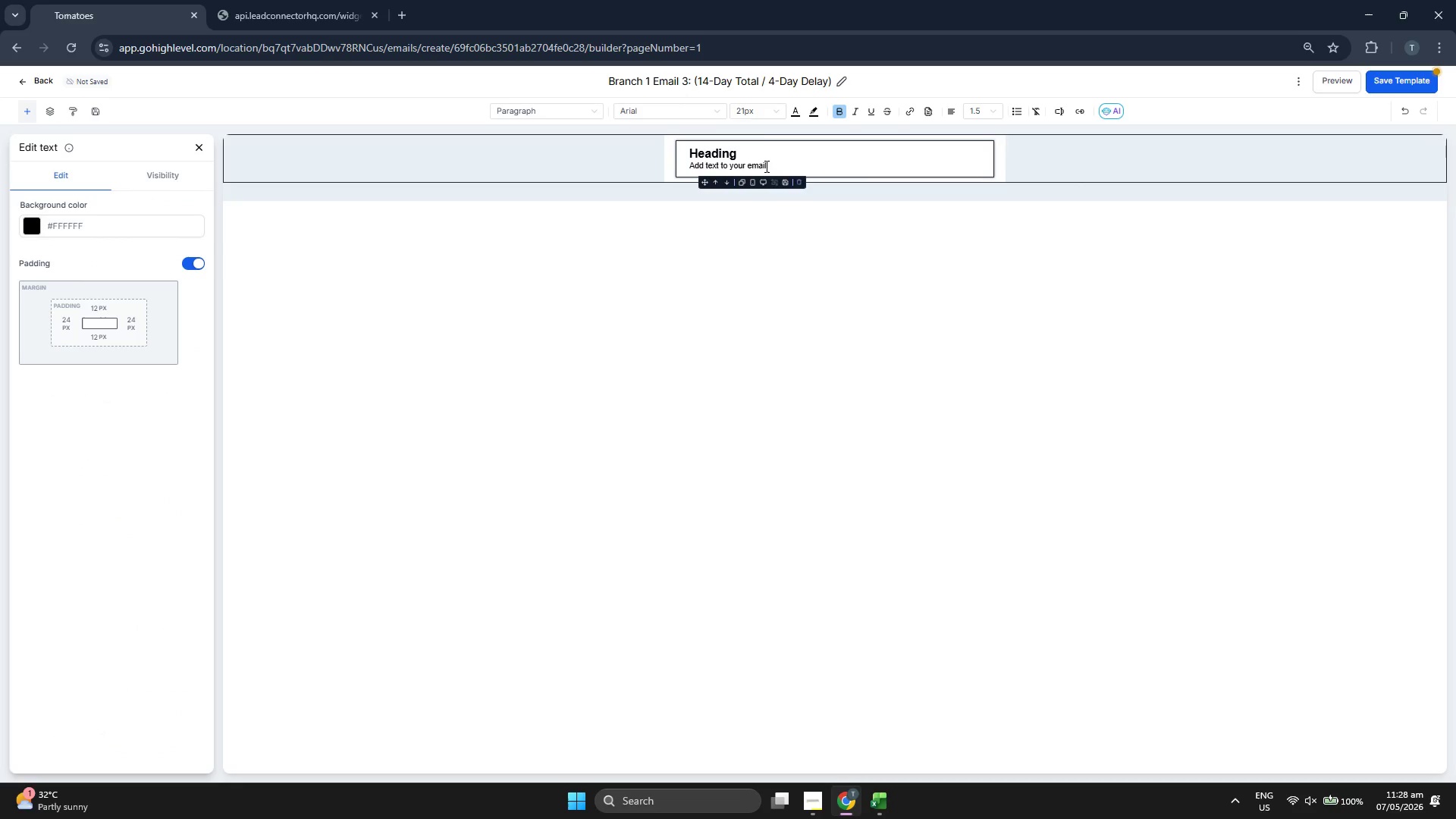 
left_click([760, 144])
 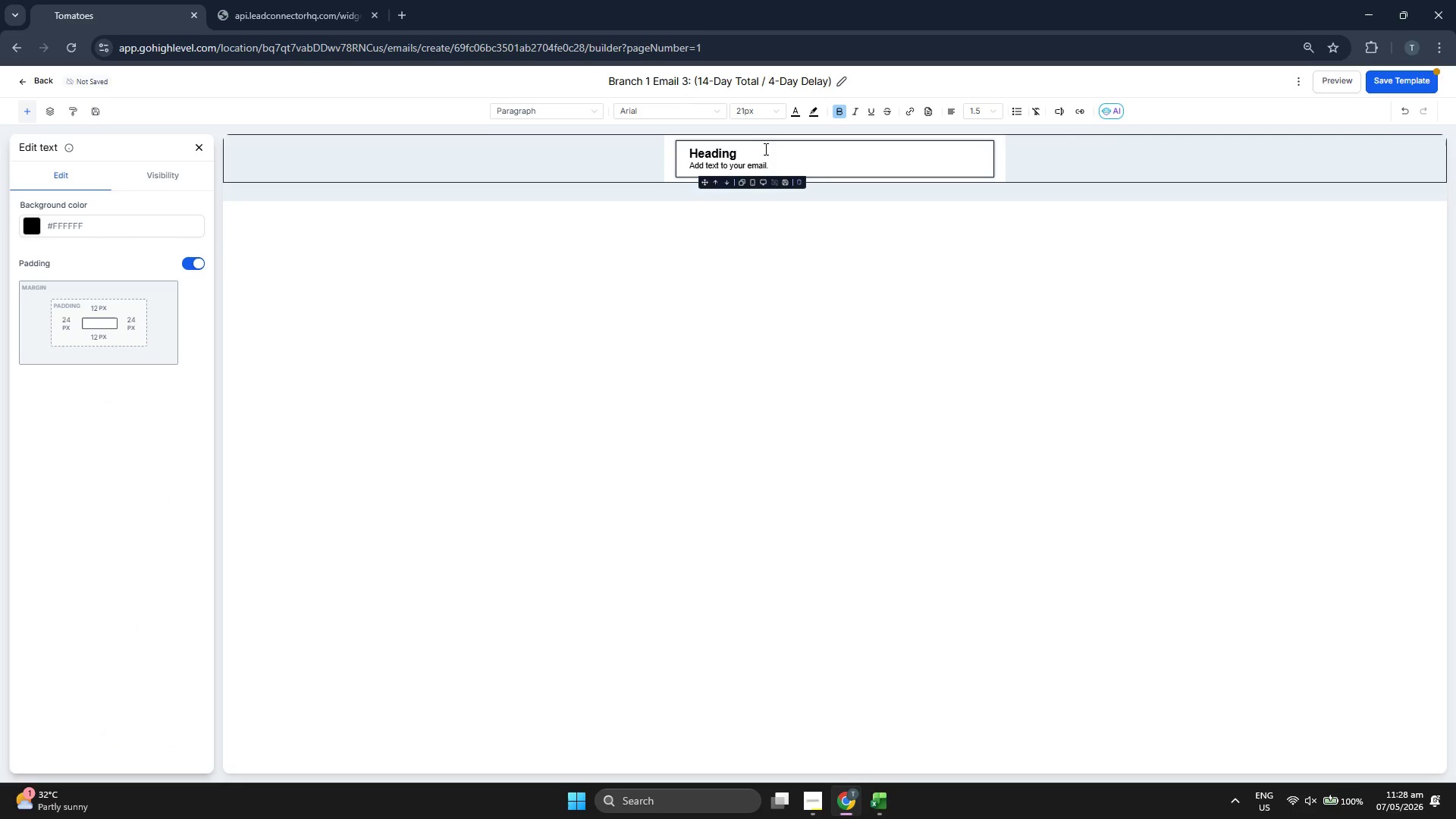 
left_click([767, 153])
 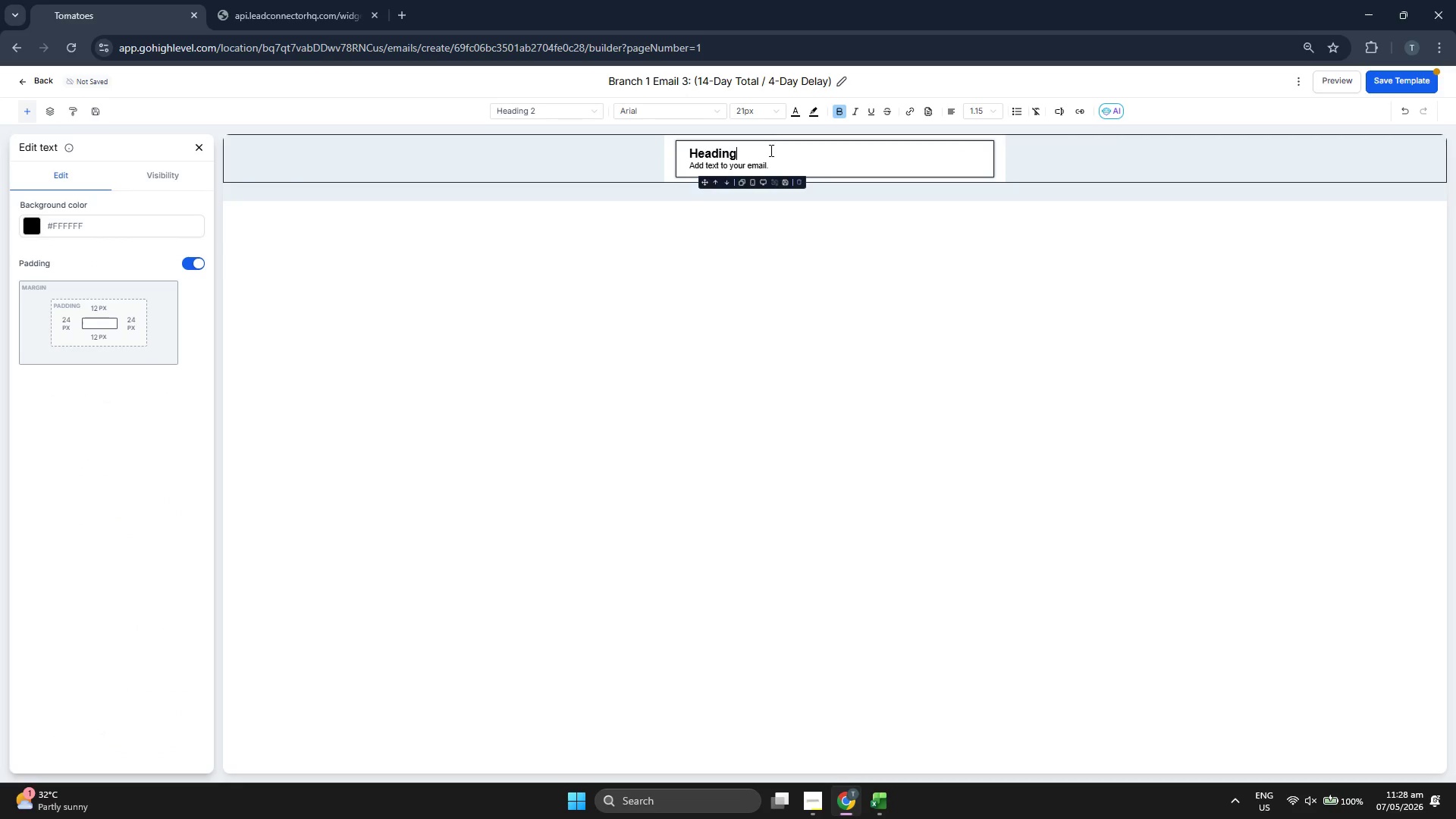 
key(Backspace)
 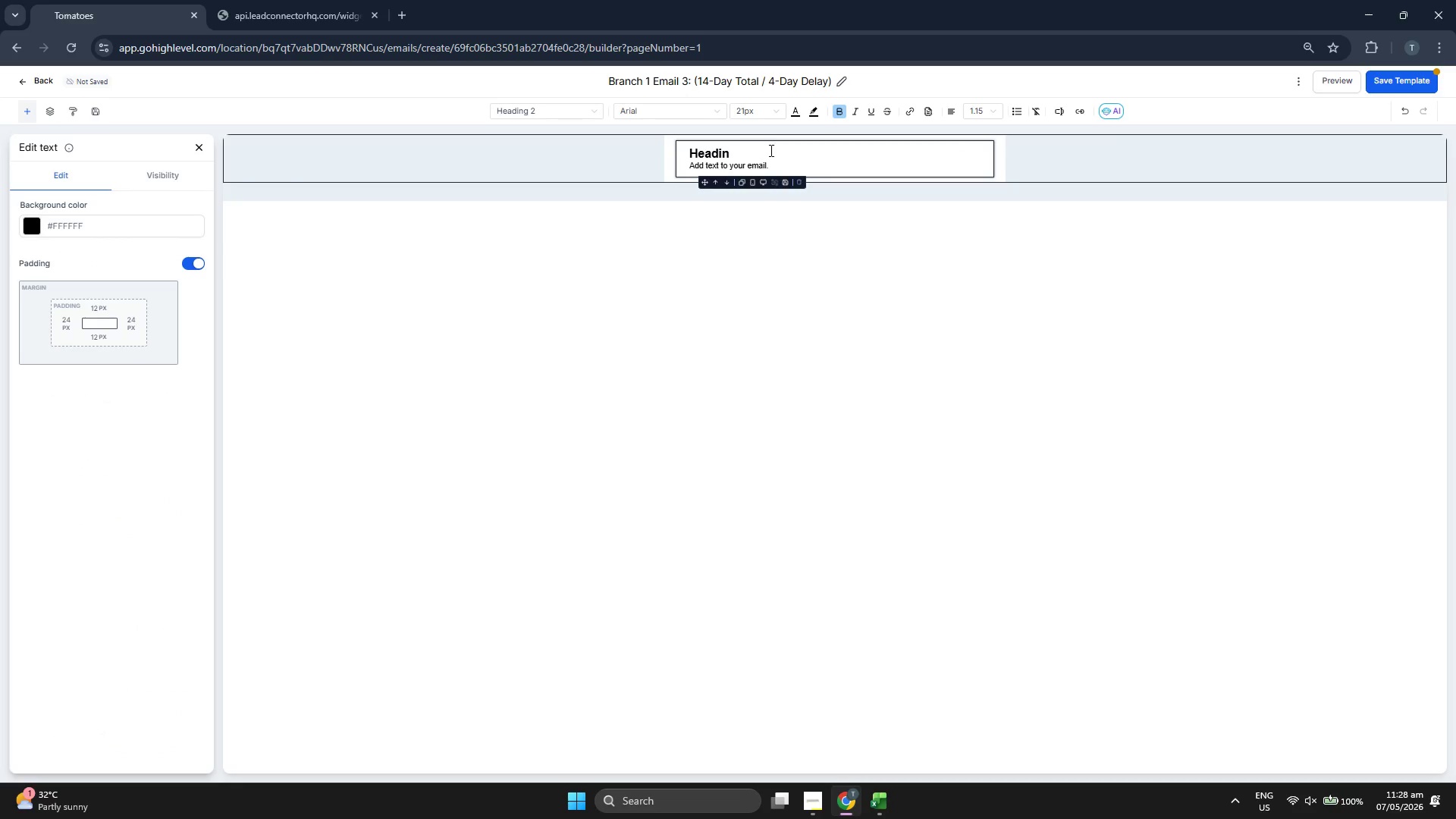 
key(Backspace)
 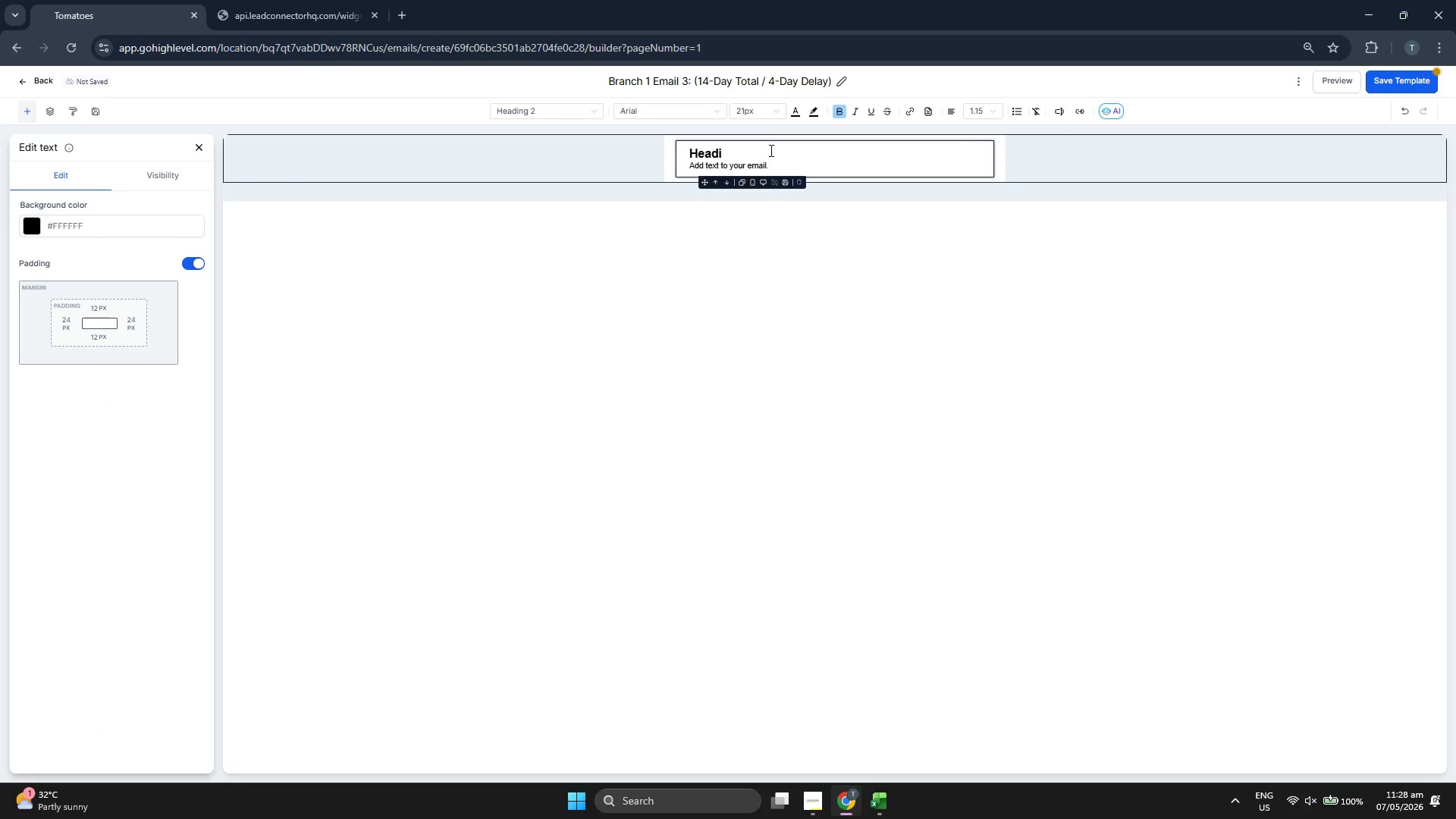 
key(Backspace)
 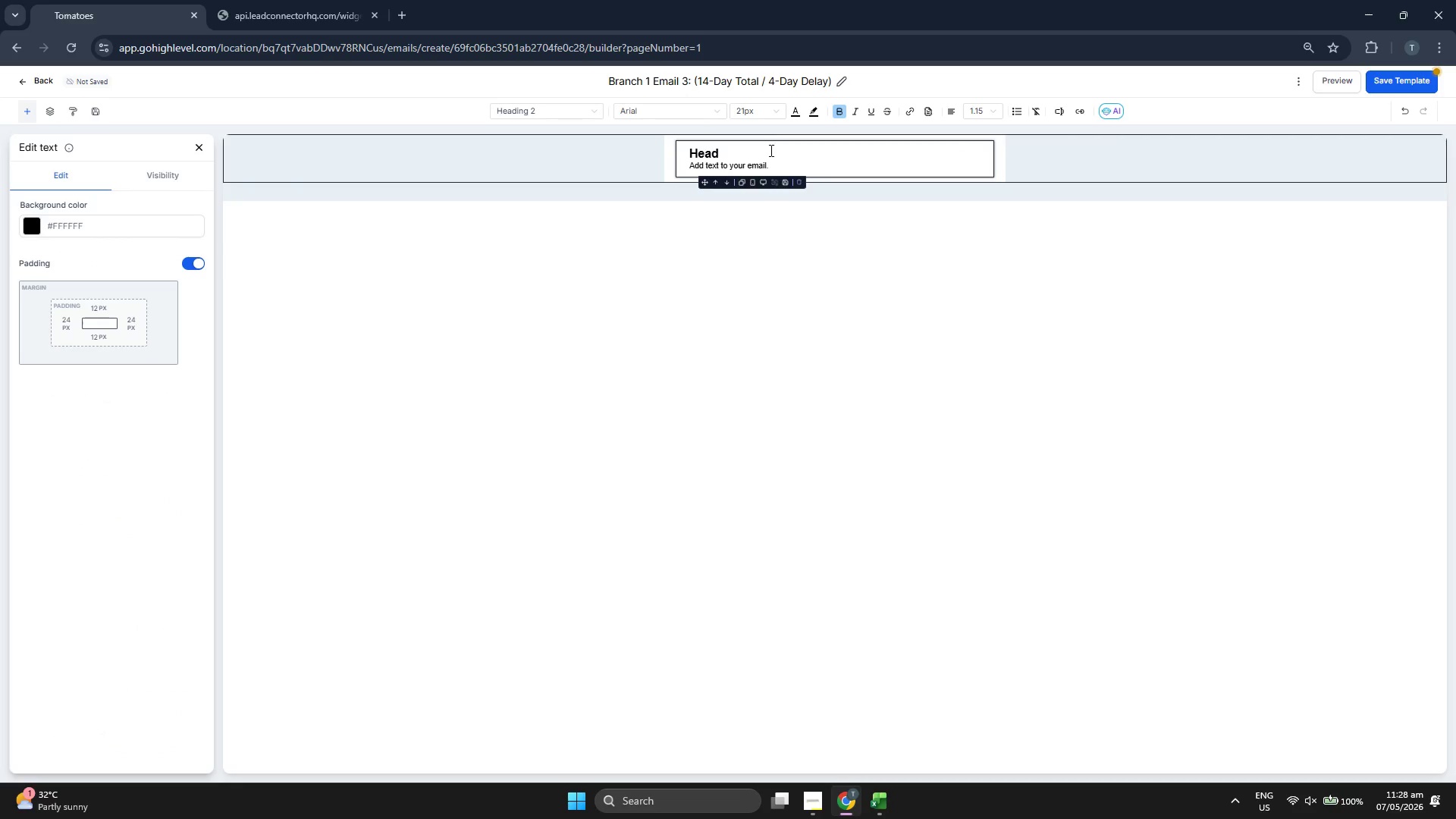 
key(Backspace)
 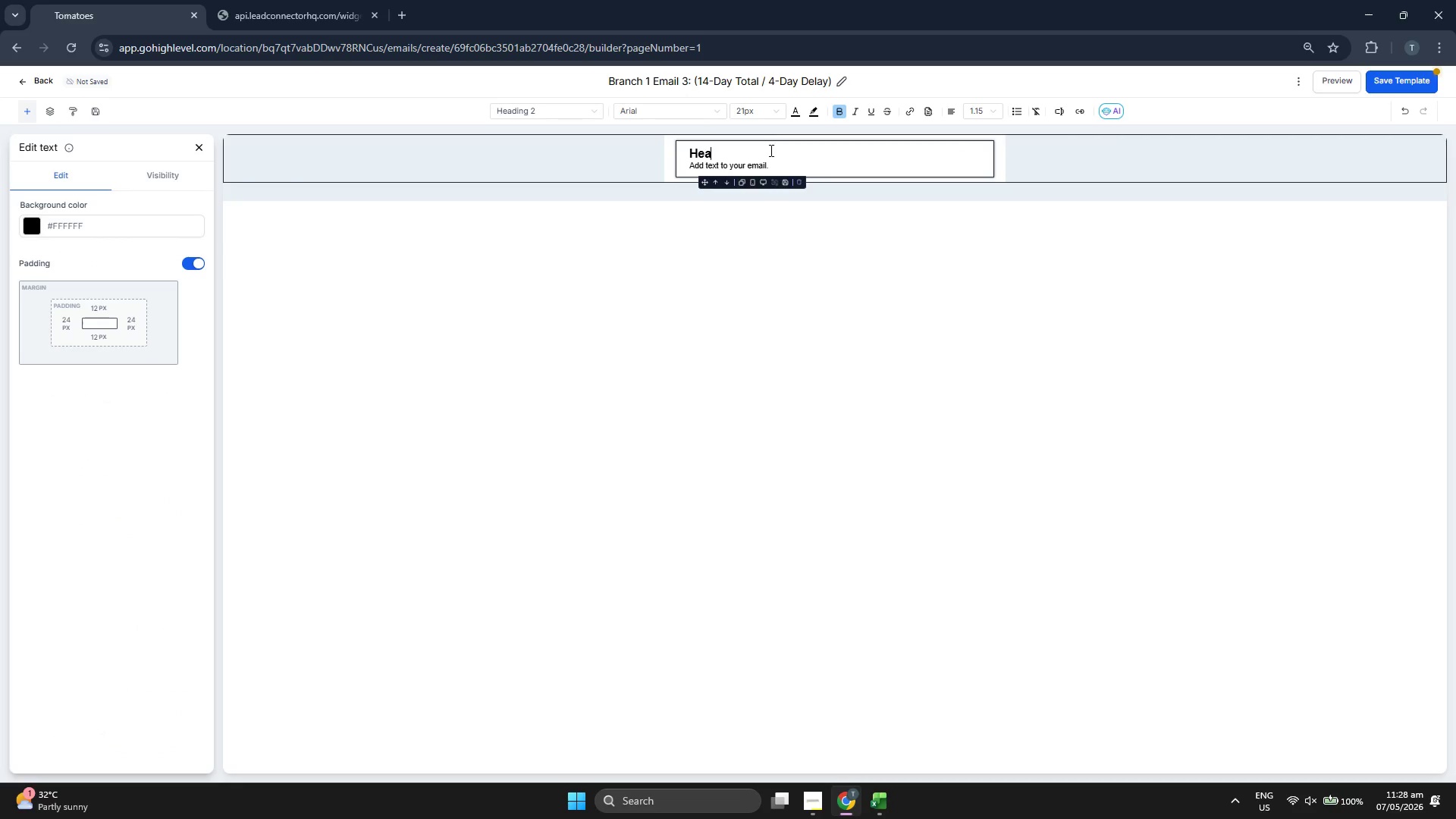 
key(Backspace)
 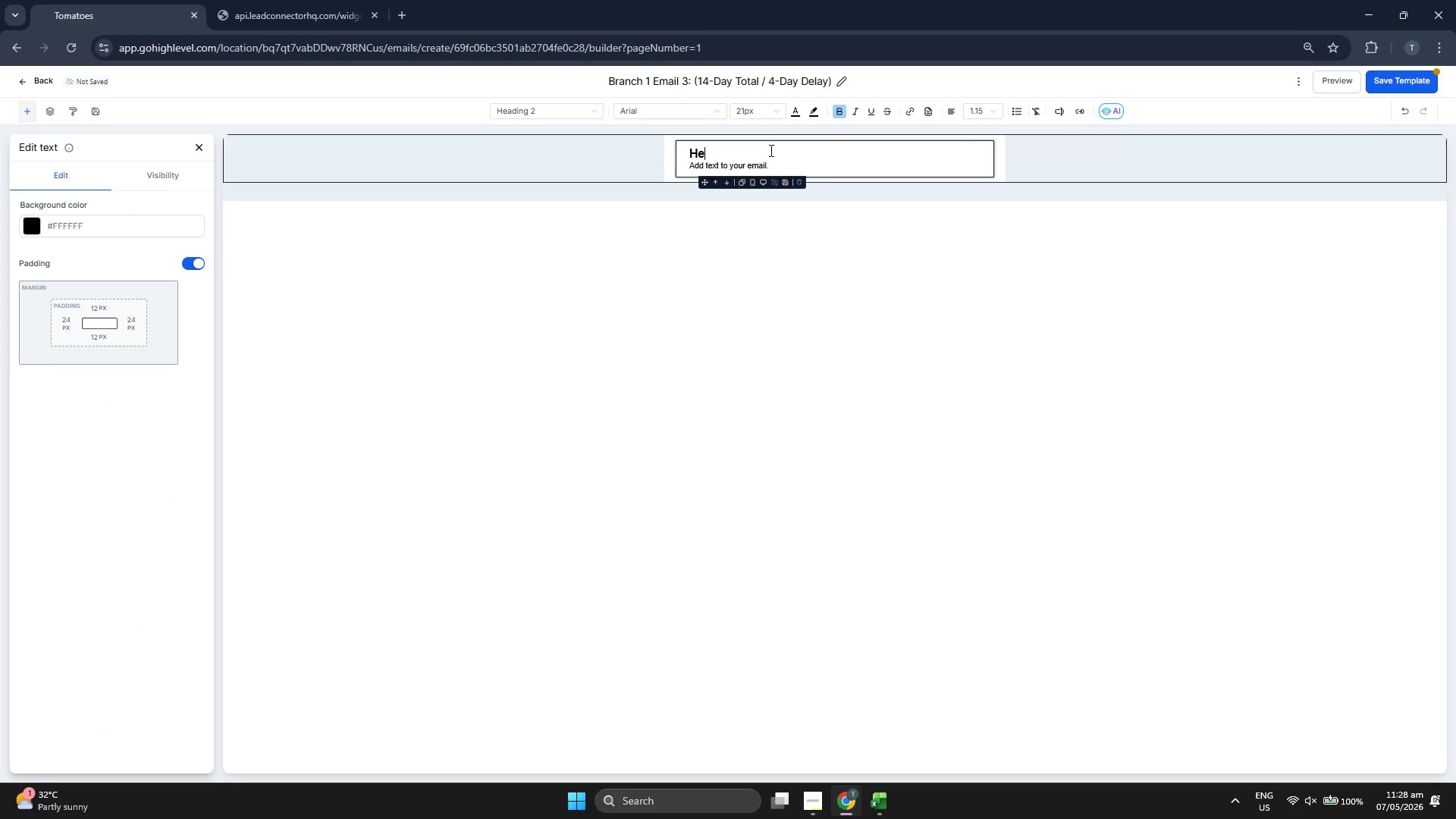 
key(Backspace)
 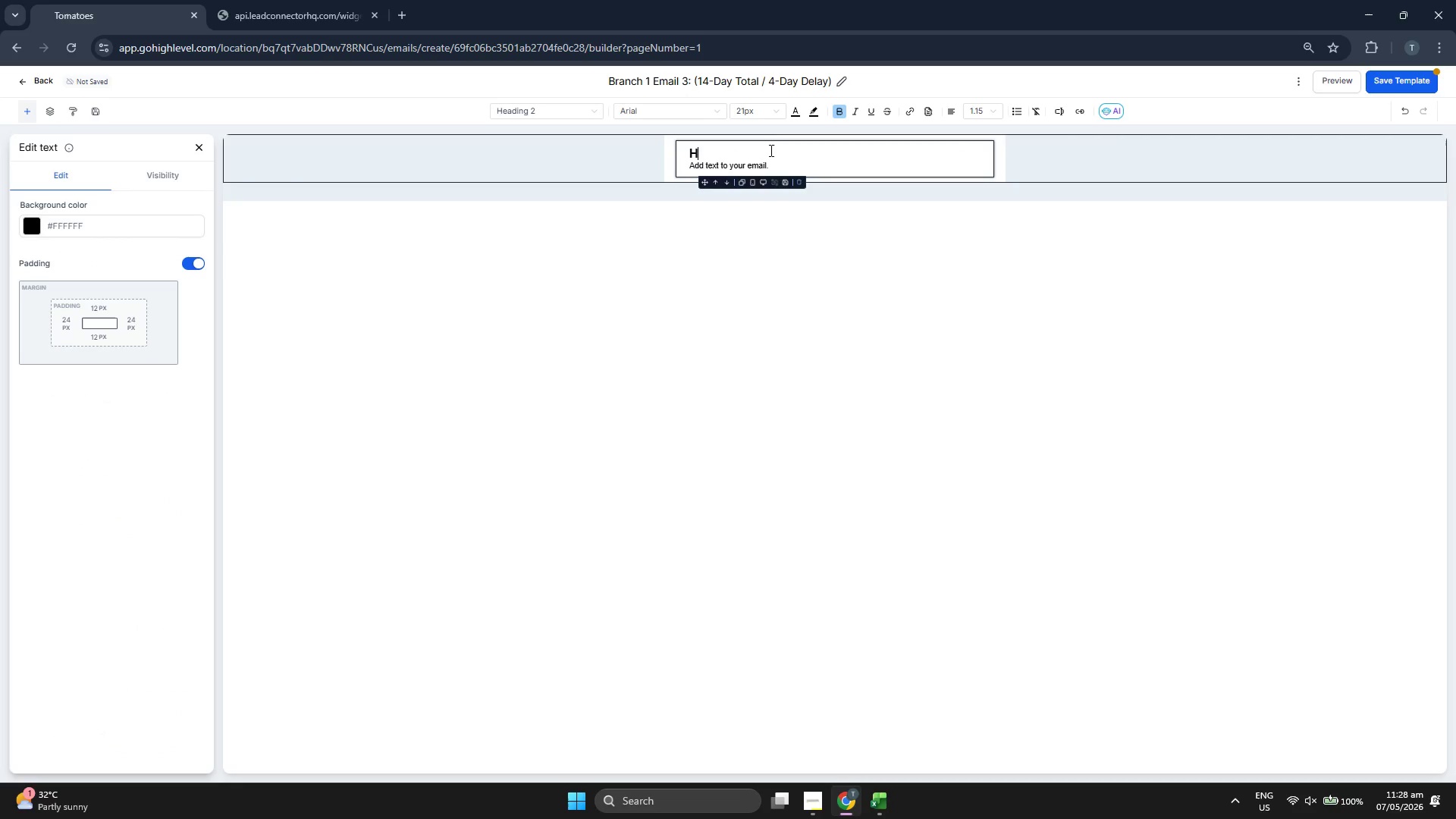 
key(Backspace)
 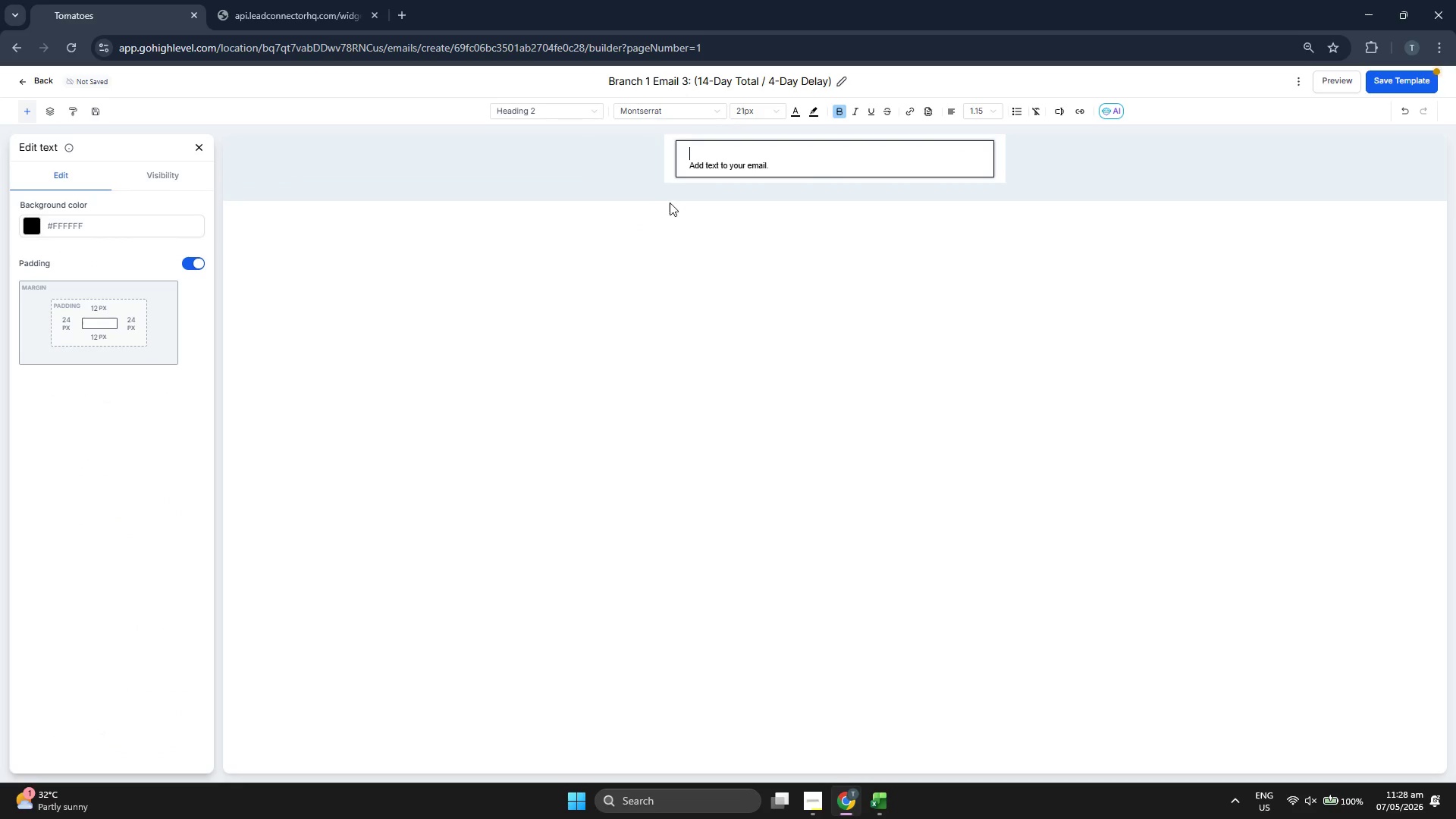 
left_click([673, 106])
 